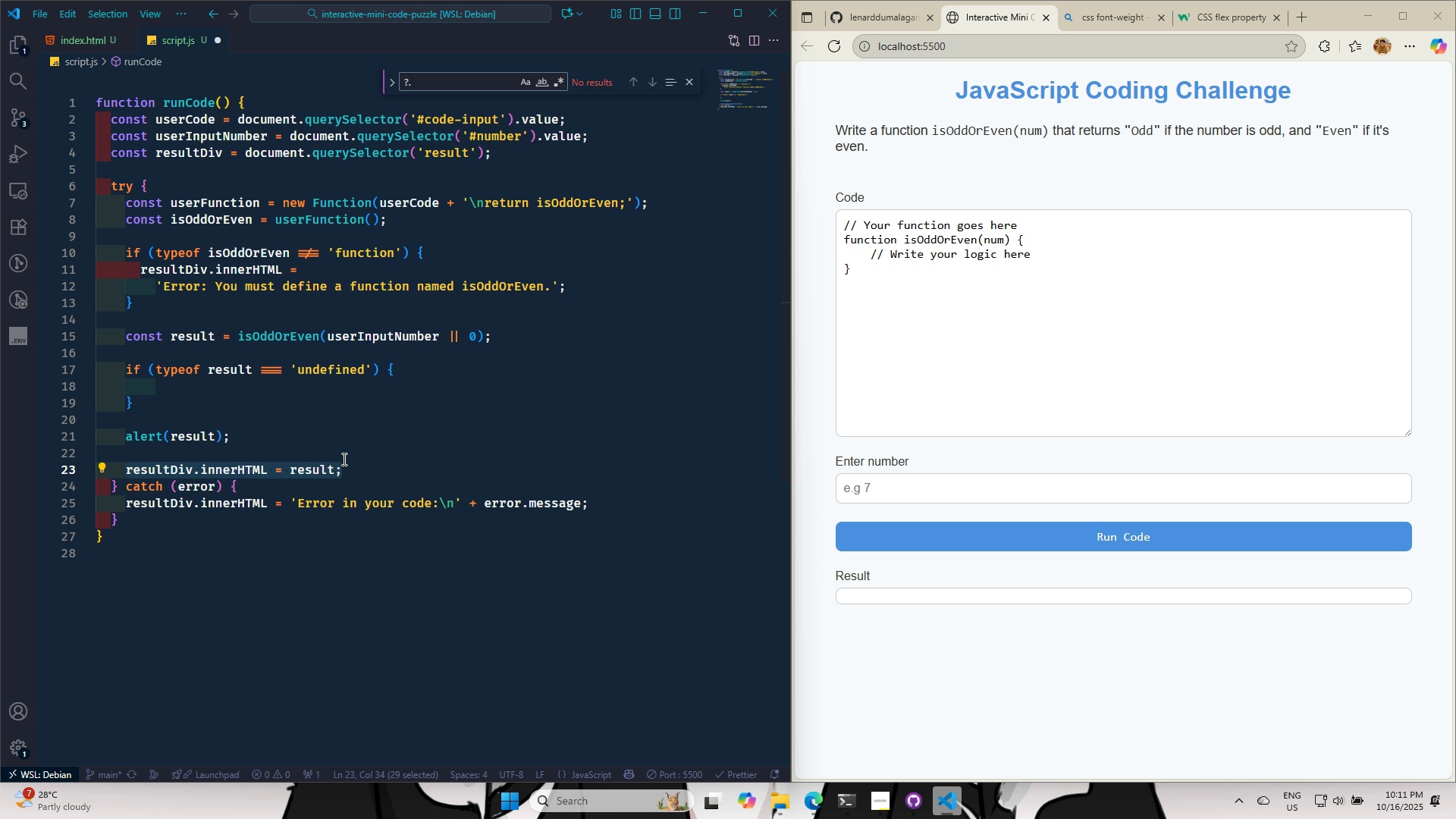 
key(Control+C)
 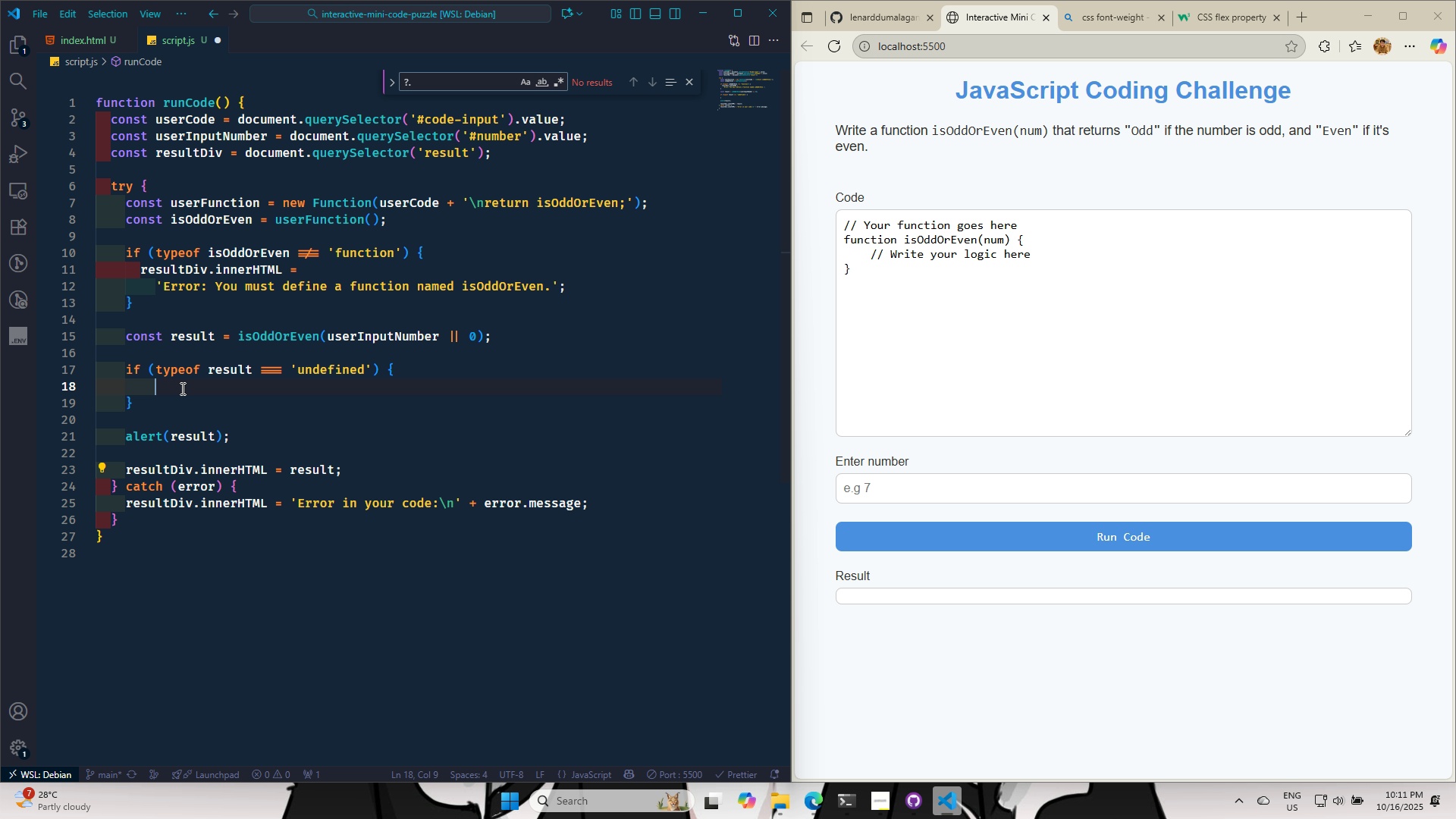 
left_click([181, 388])
 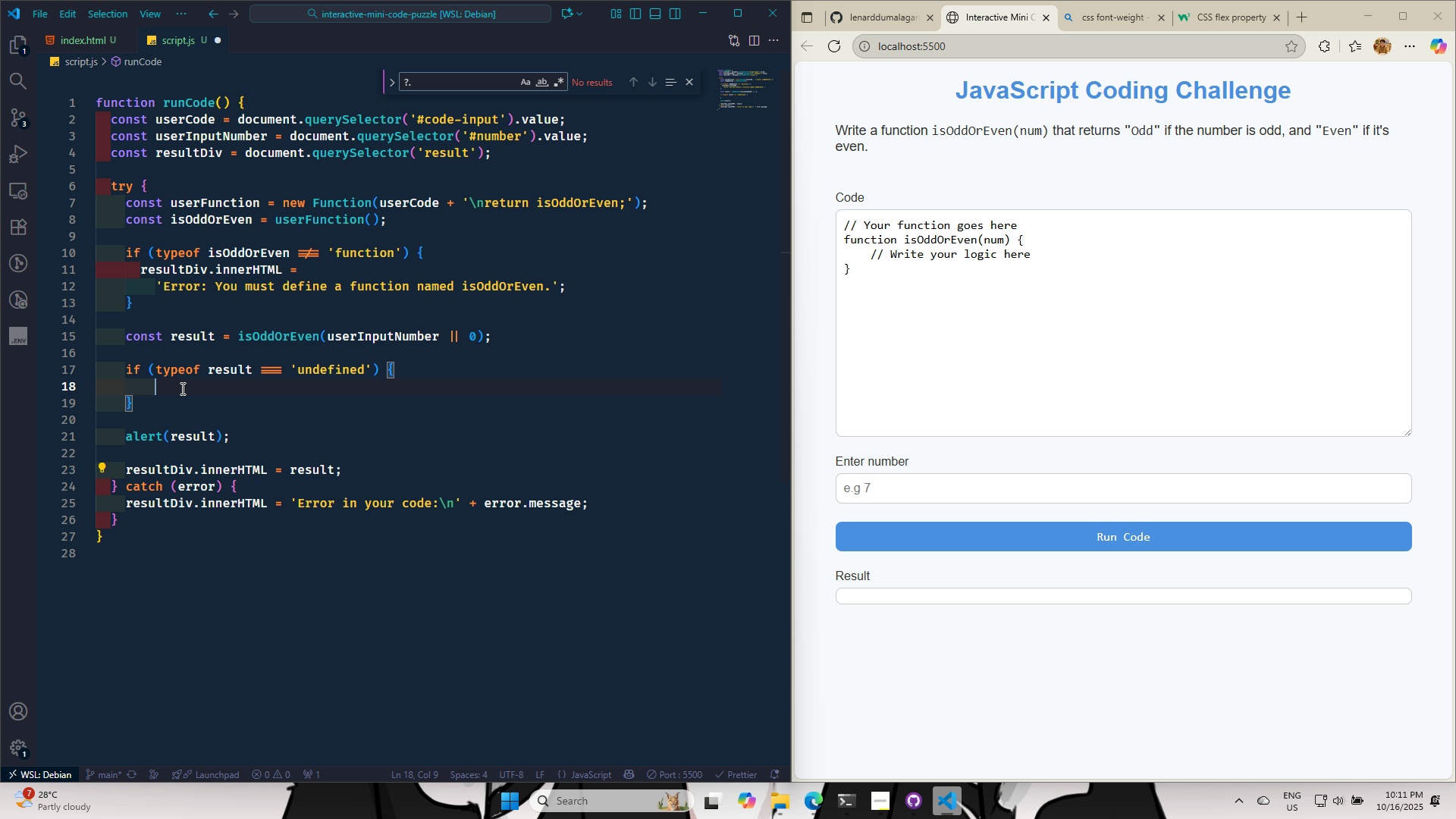 
key(Control+V)
 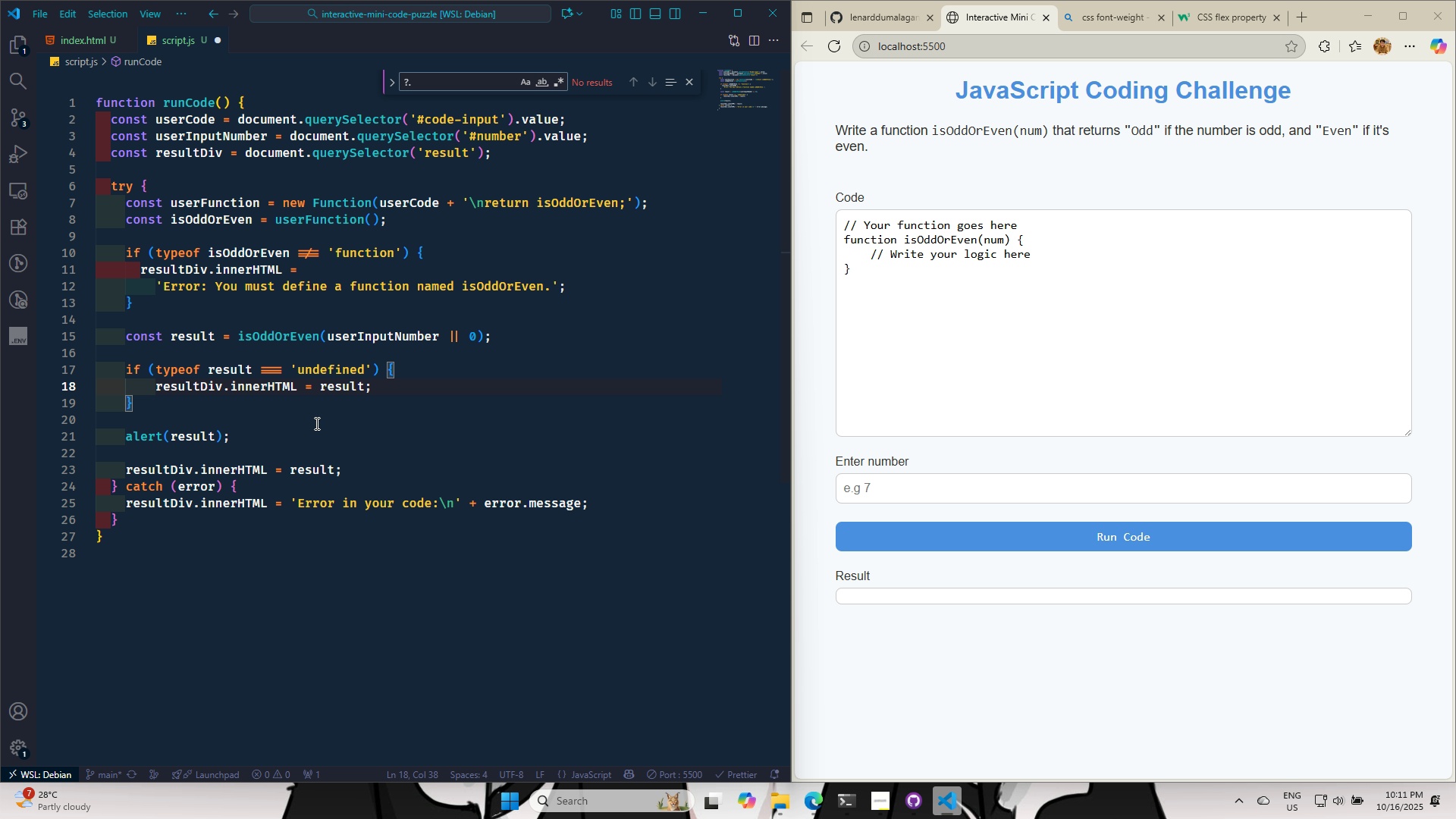 
key(Control+S)
 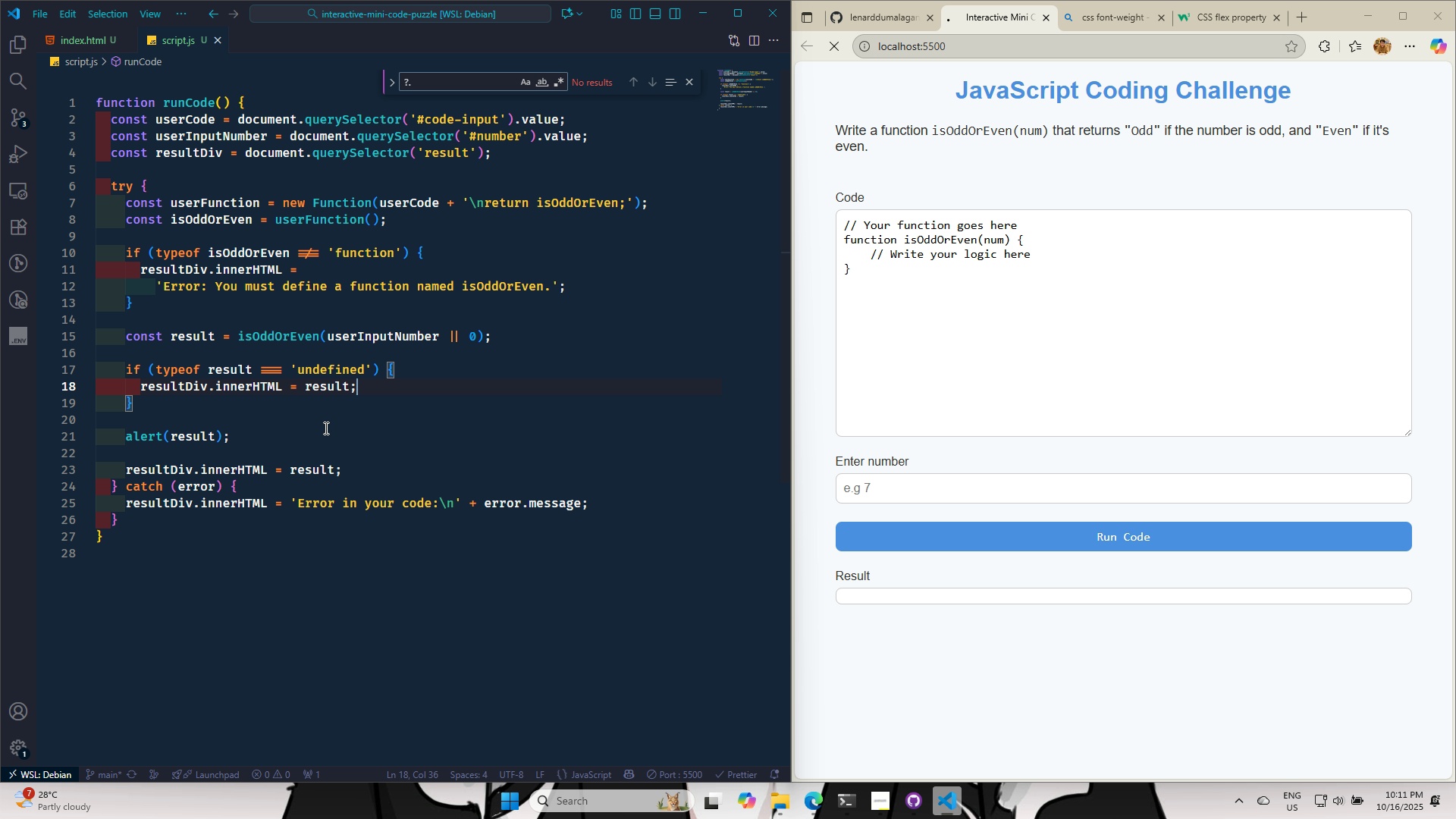 
key(Control+S)
 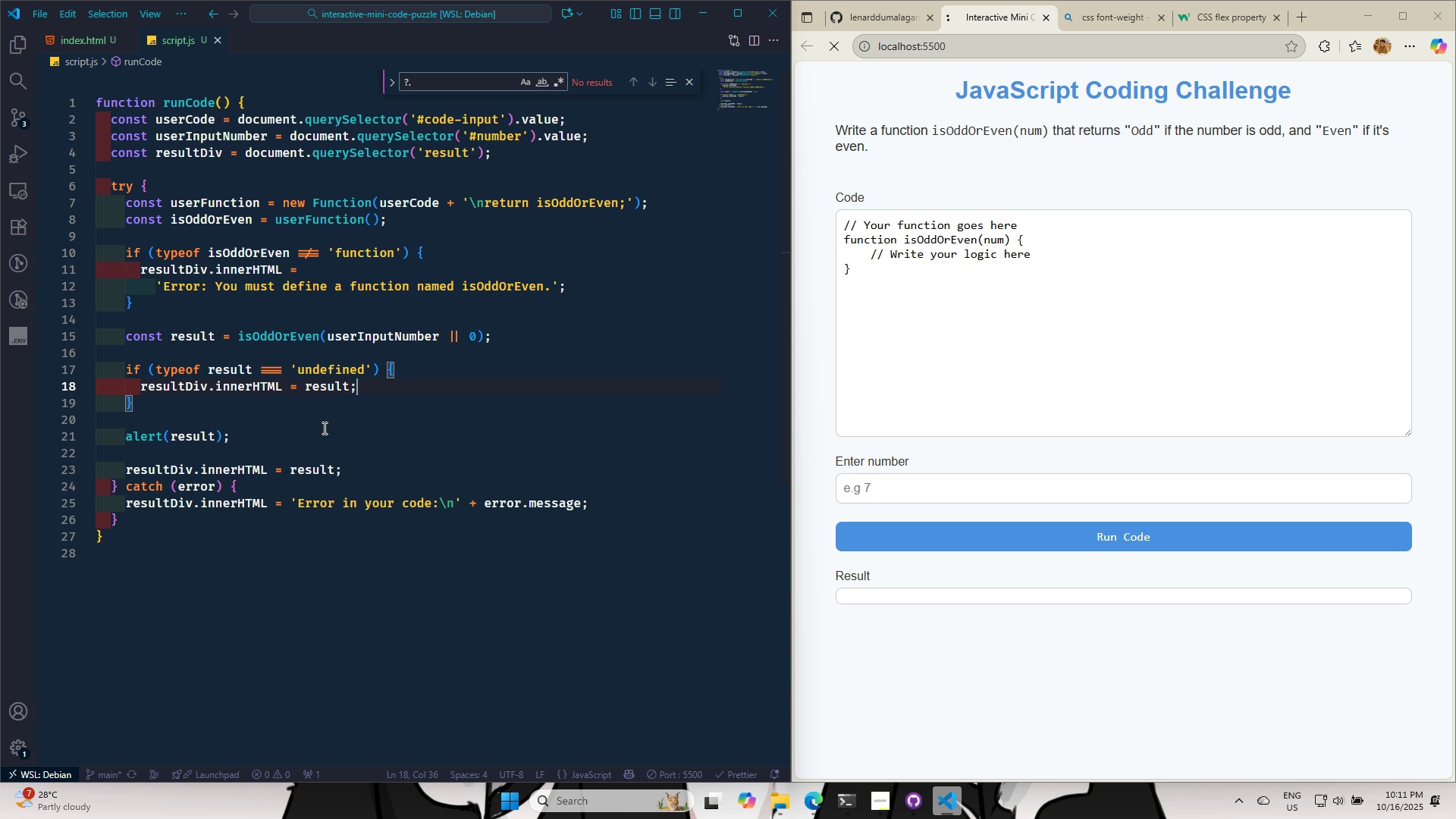 
key(Control+S)
 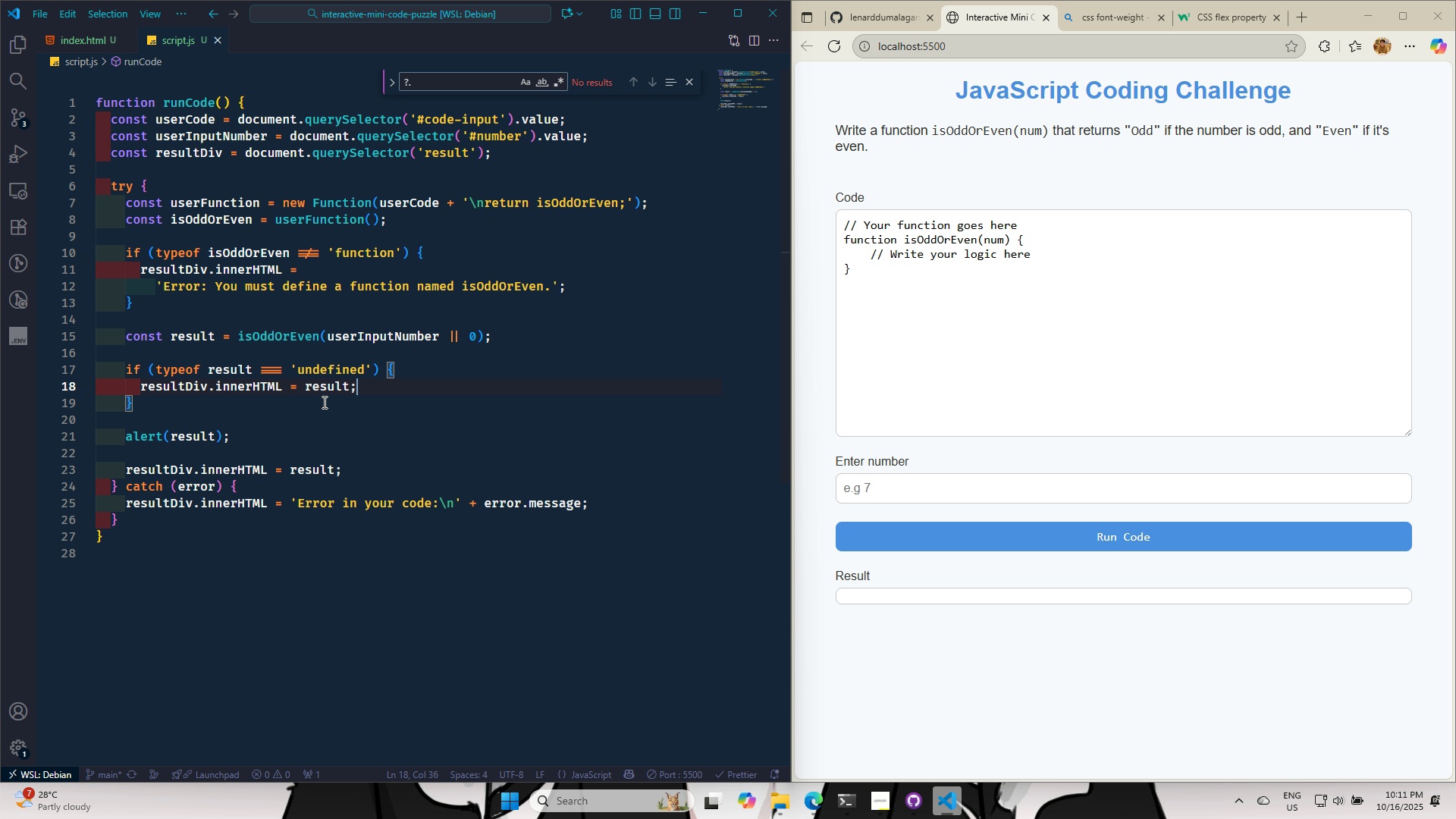 
double_click([328, 386])
 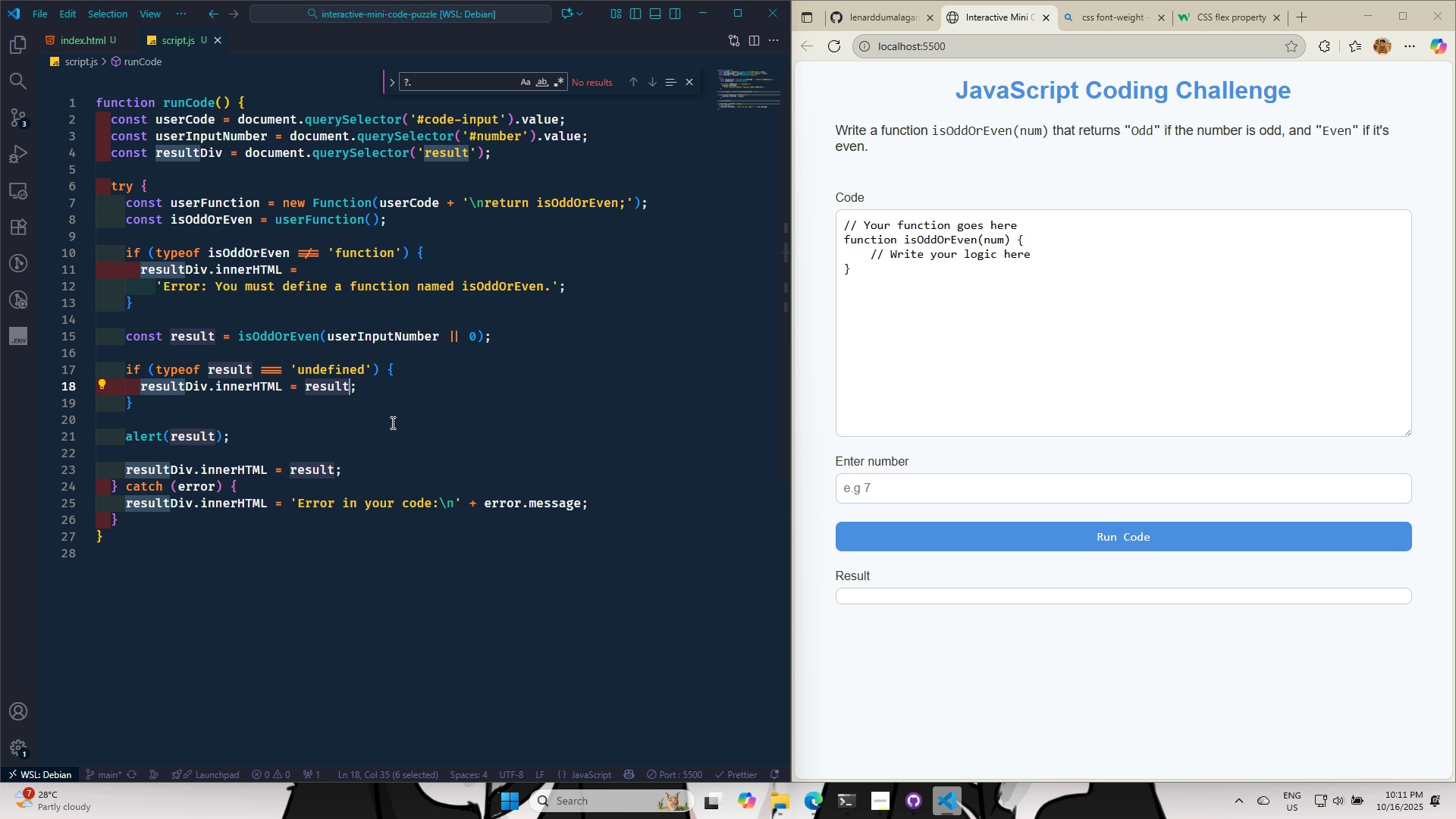 
key(Backspace)
 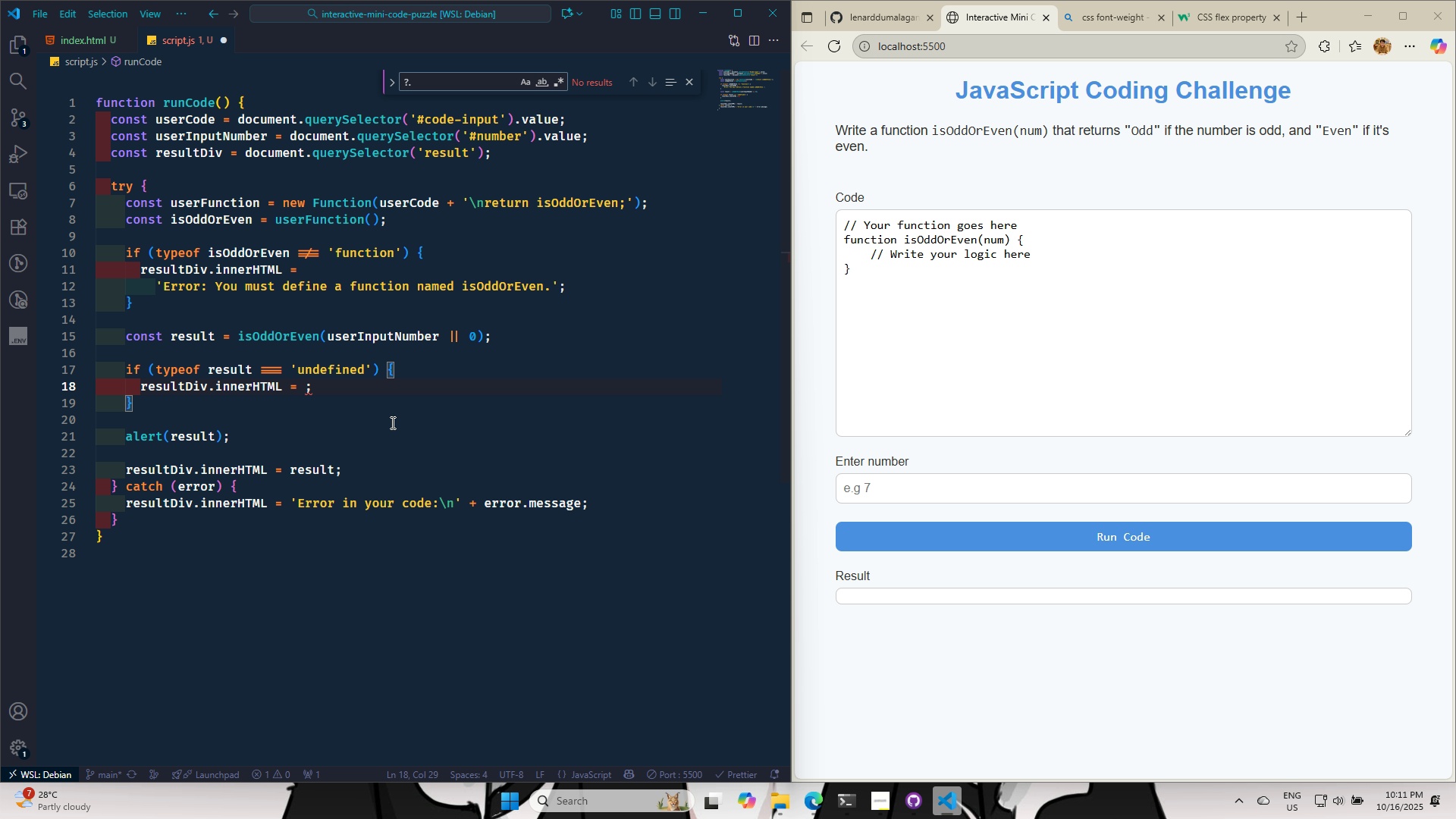 
key(Quote)
 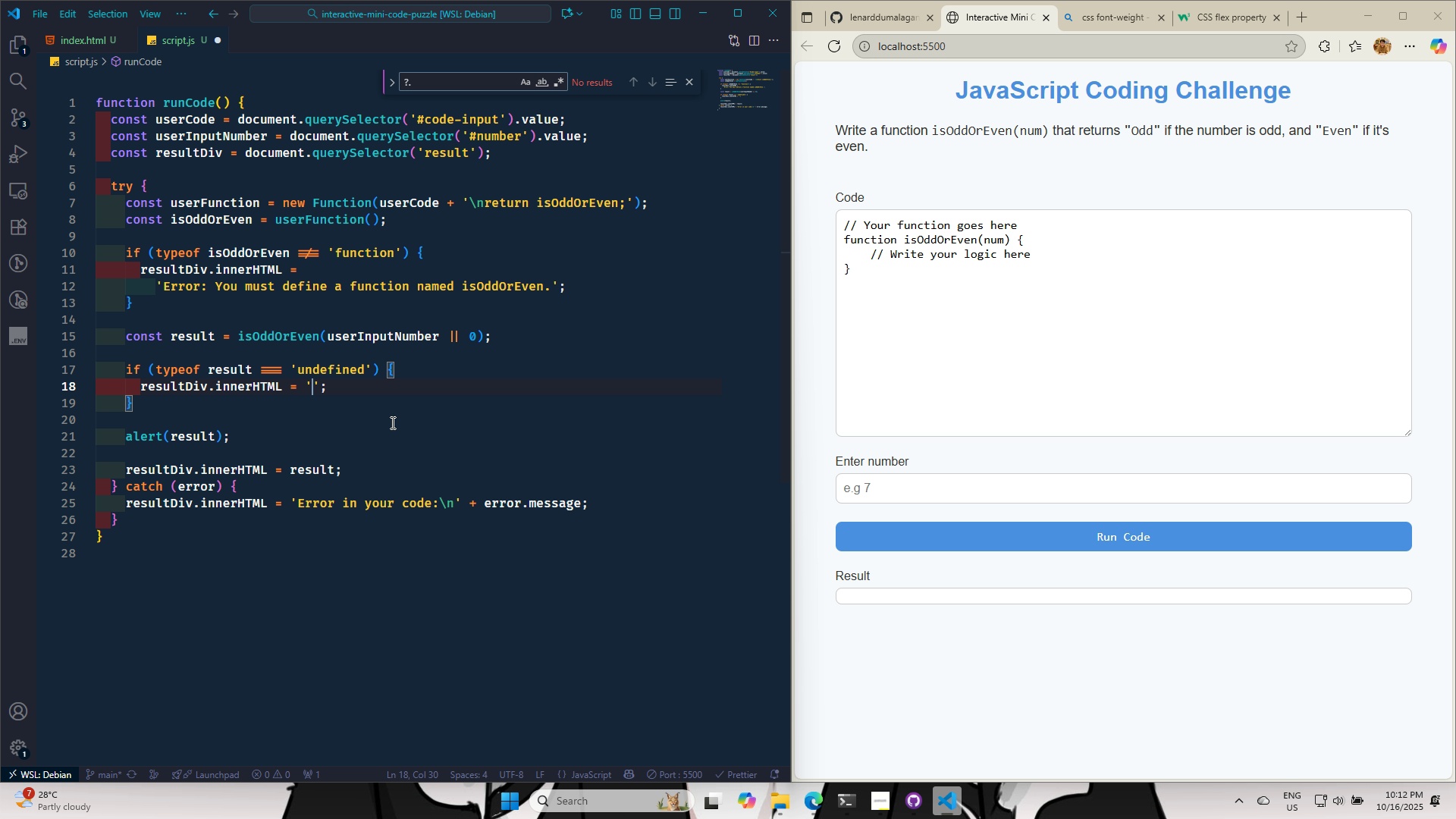 
wait(33.04)
 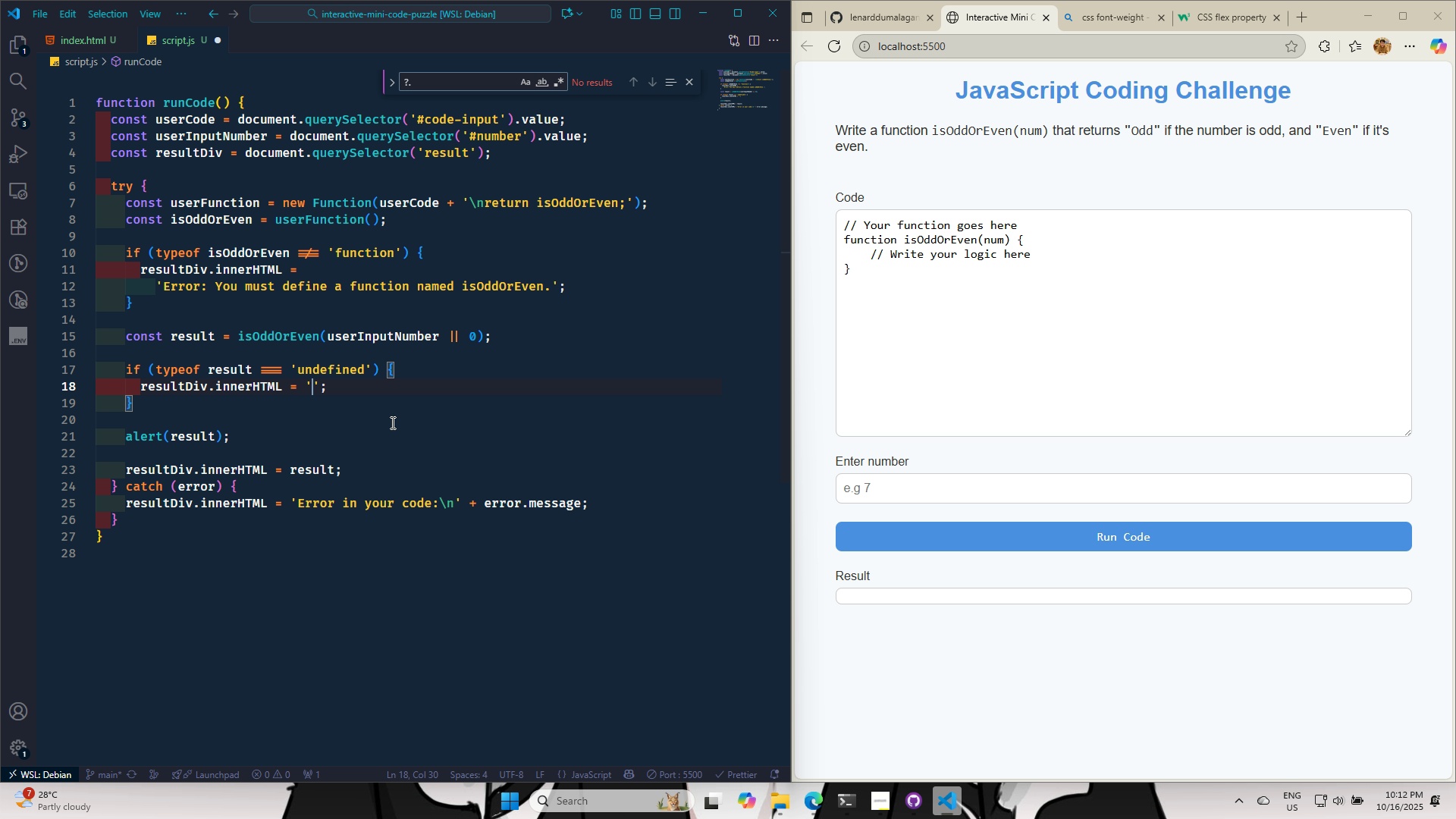 
key(CapsLock)
 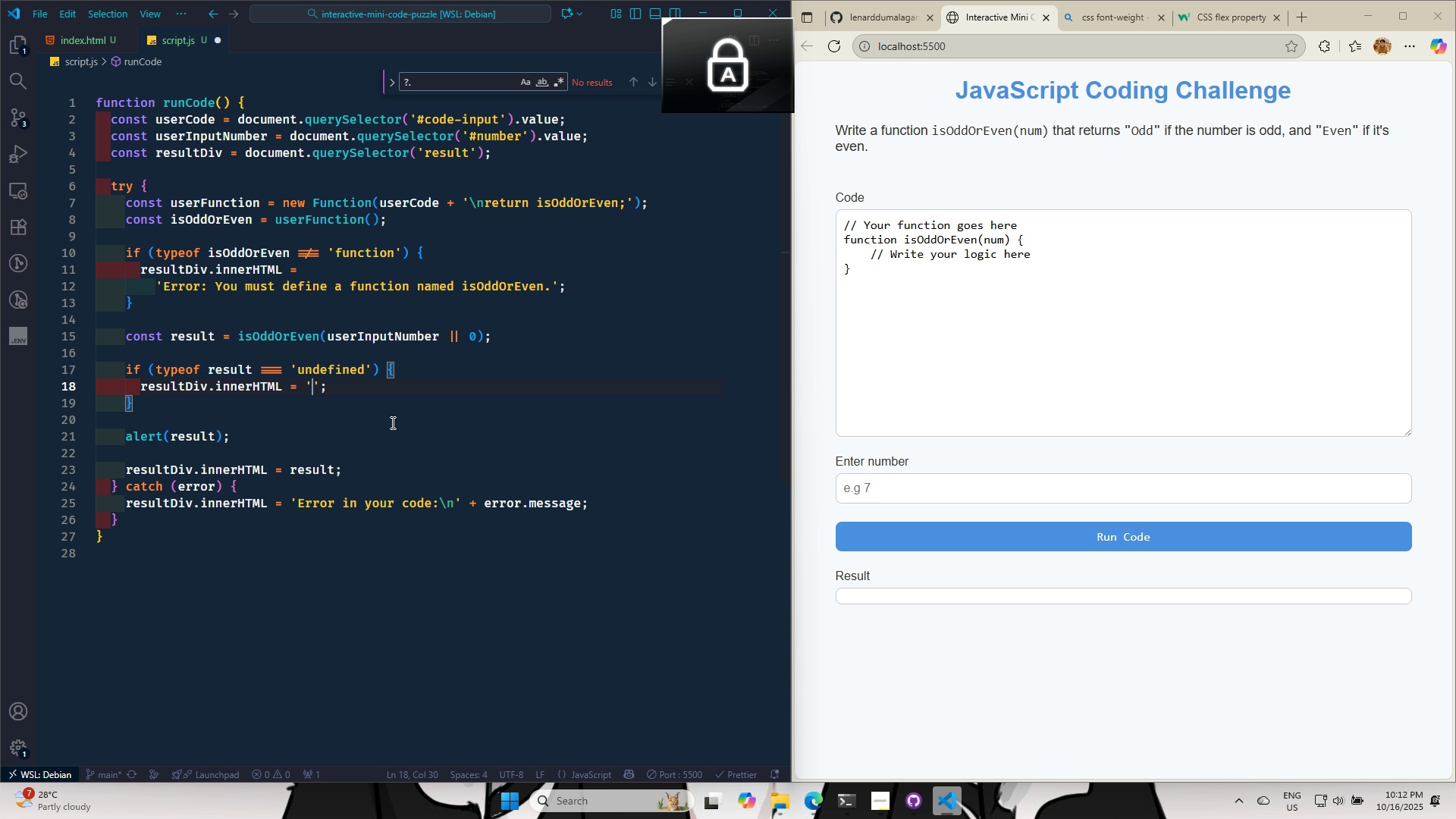 
key(U)
 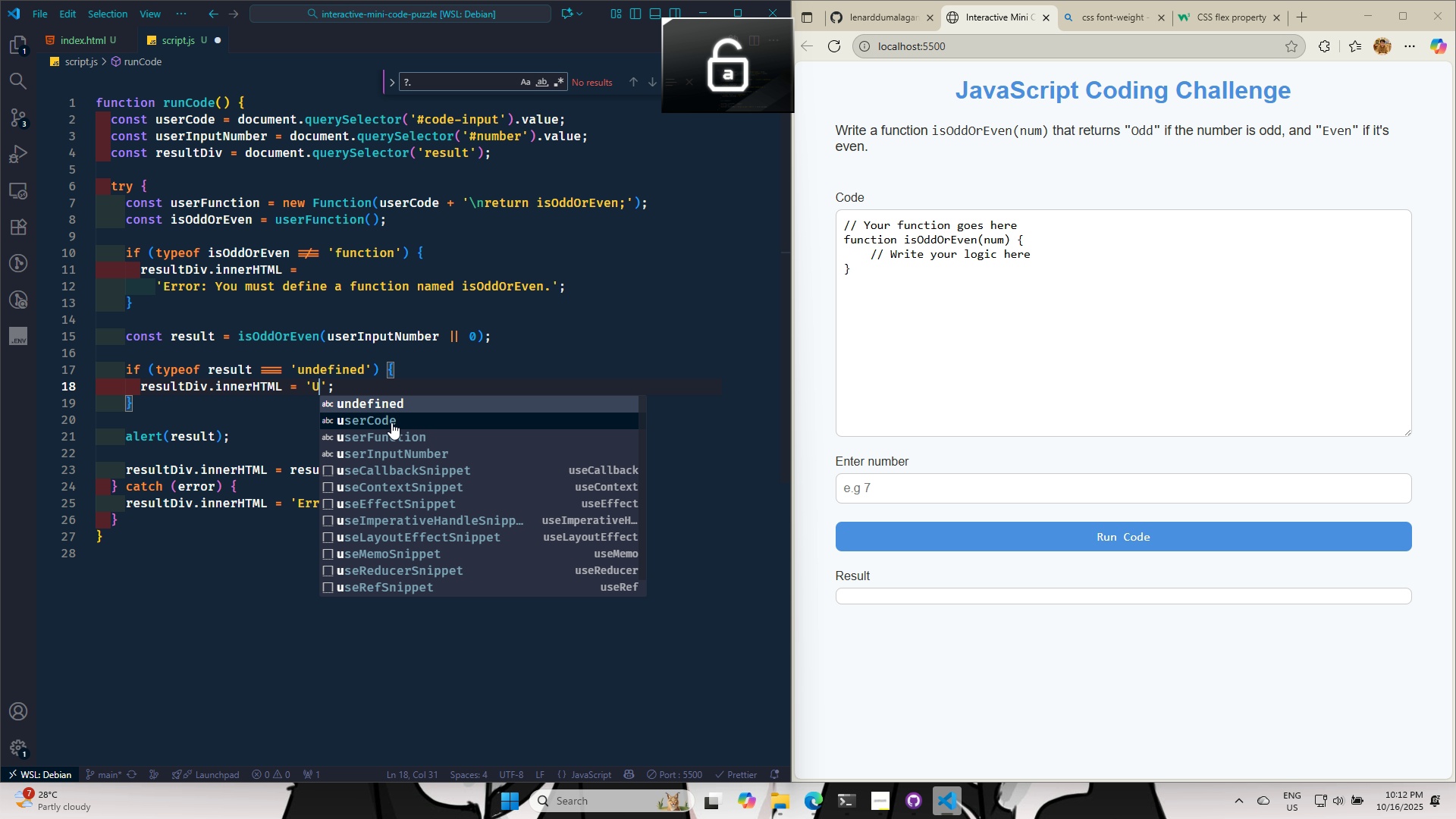 
key(CapsLock)
 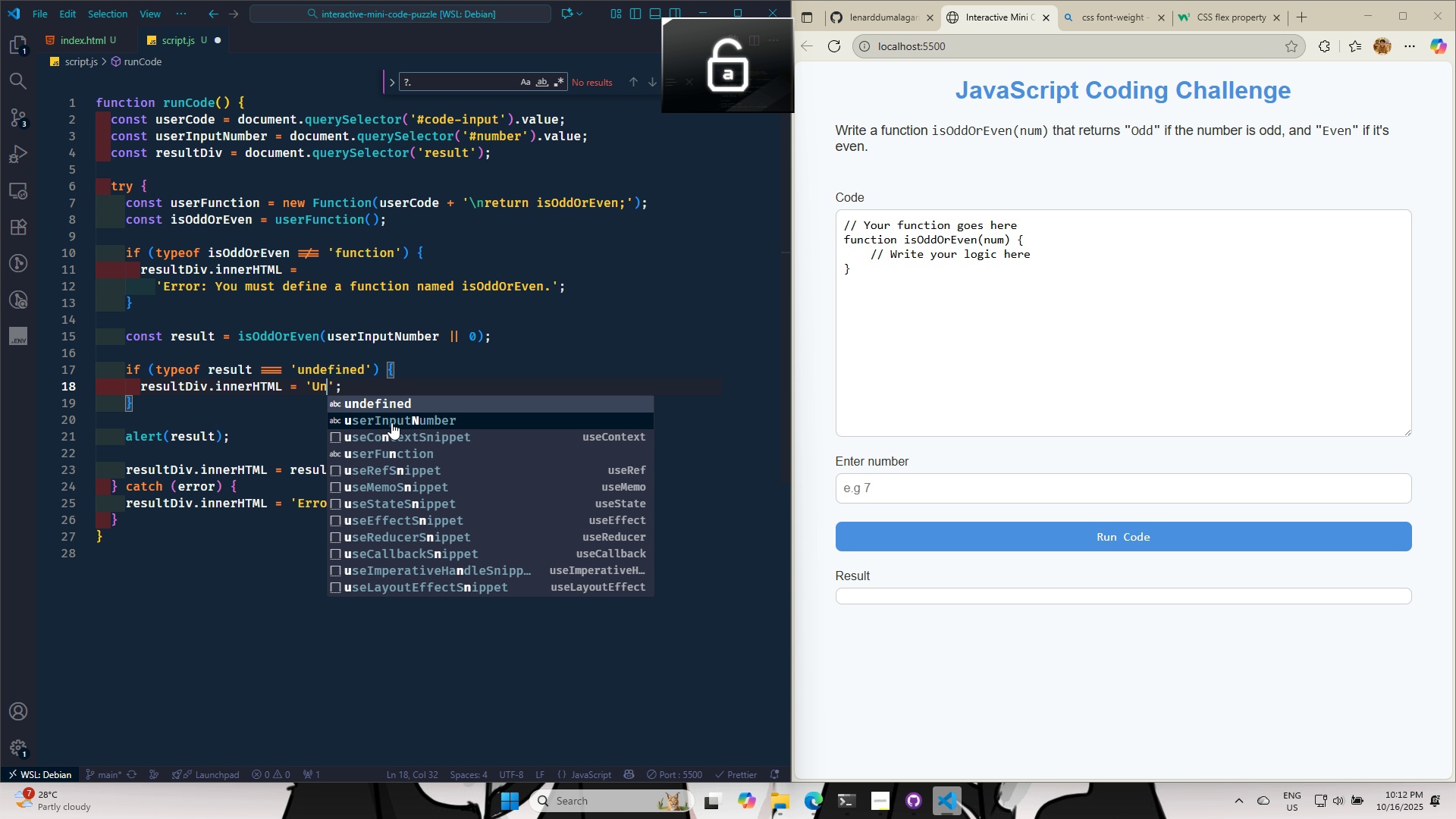 
key(N)
 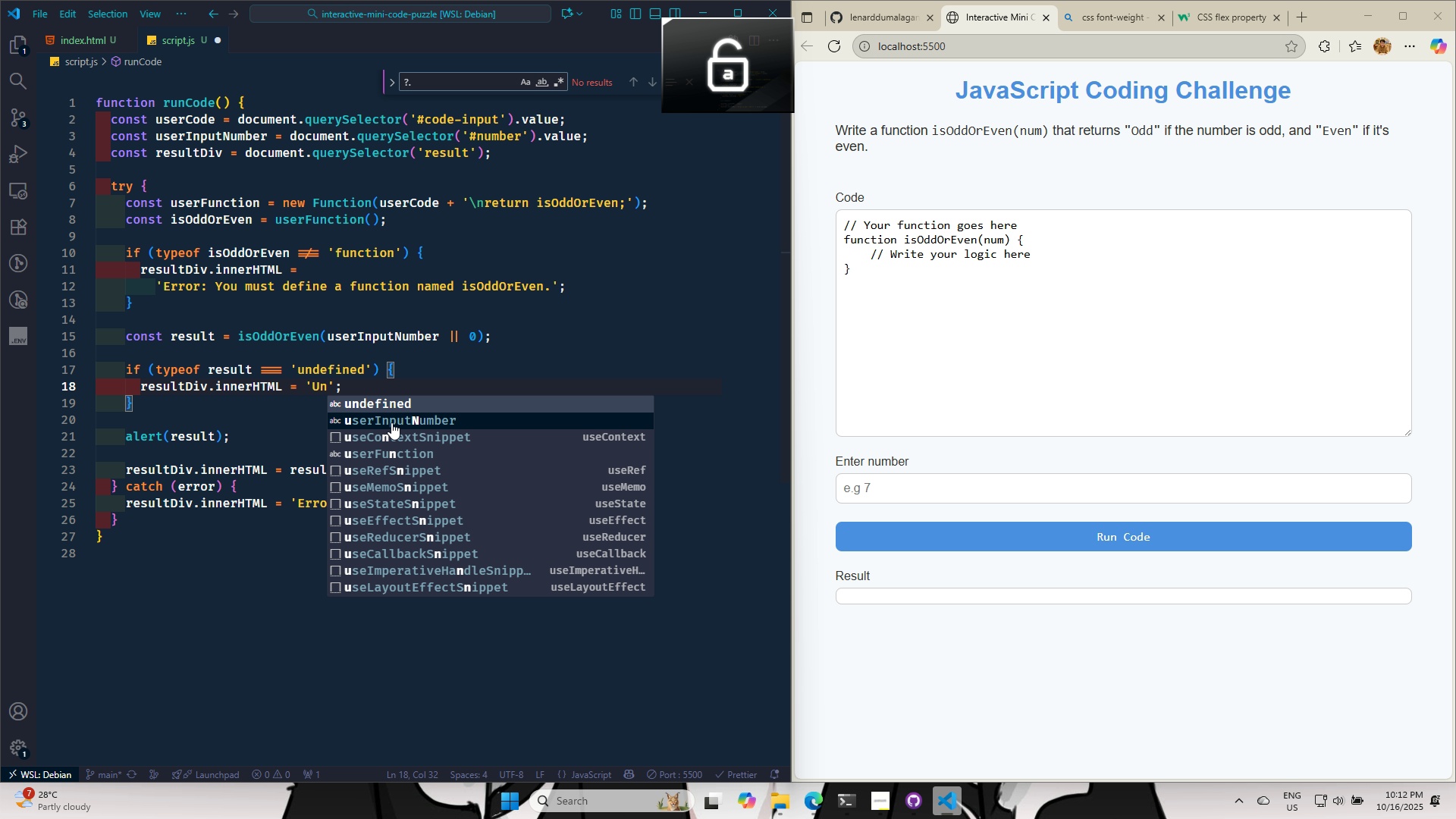 
key(Enter)
 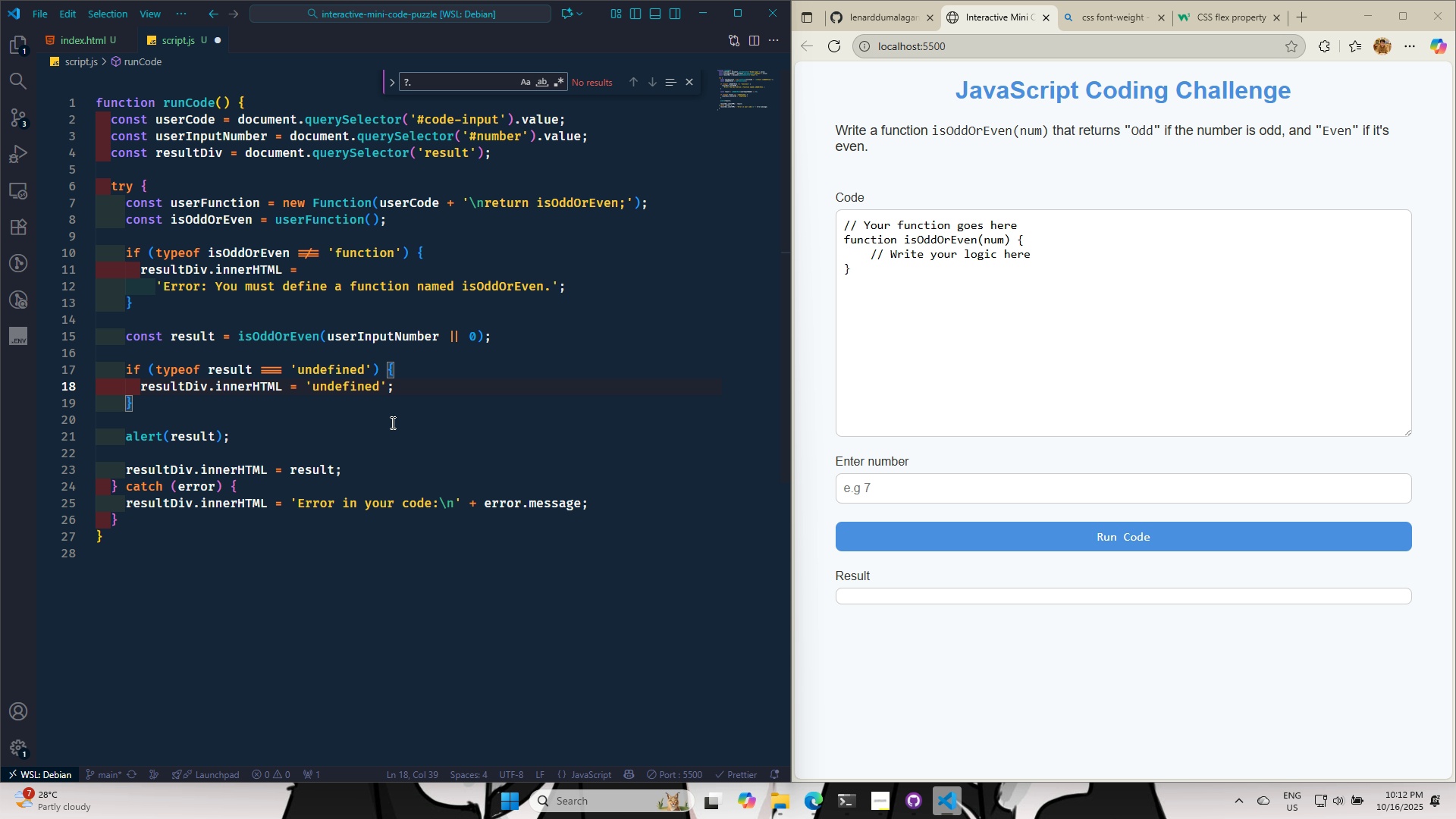 
key(Control+S)
 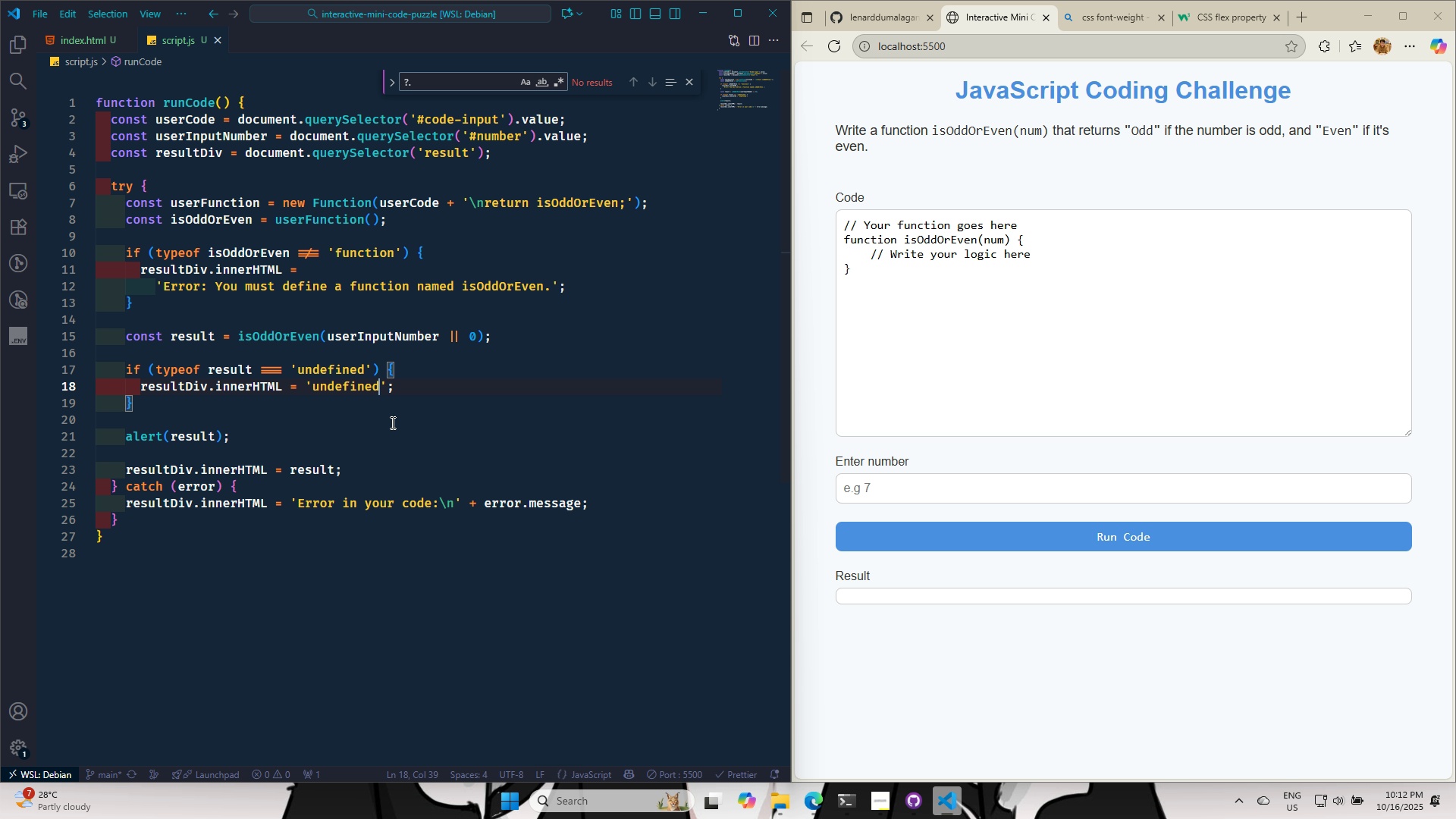 
key(Control+S)
 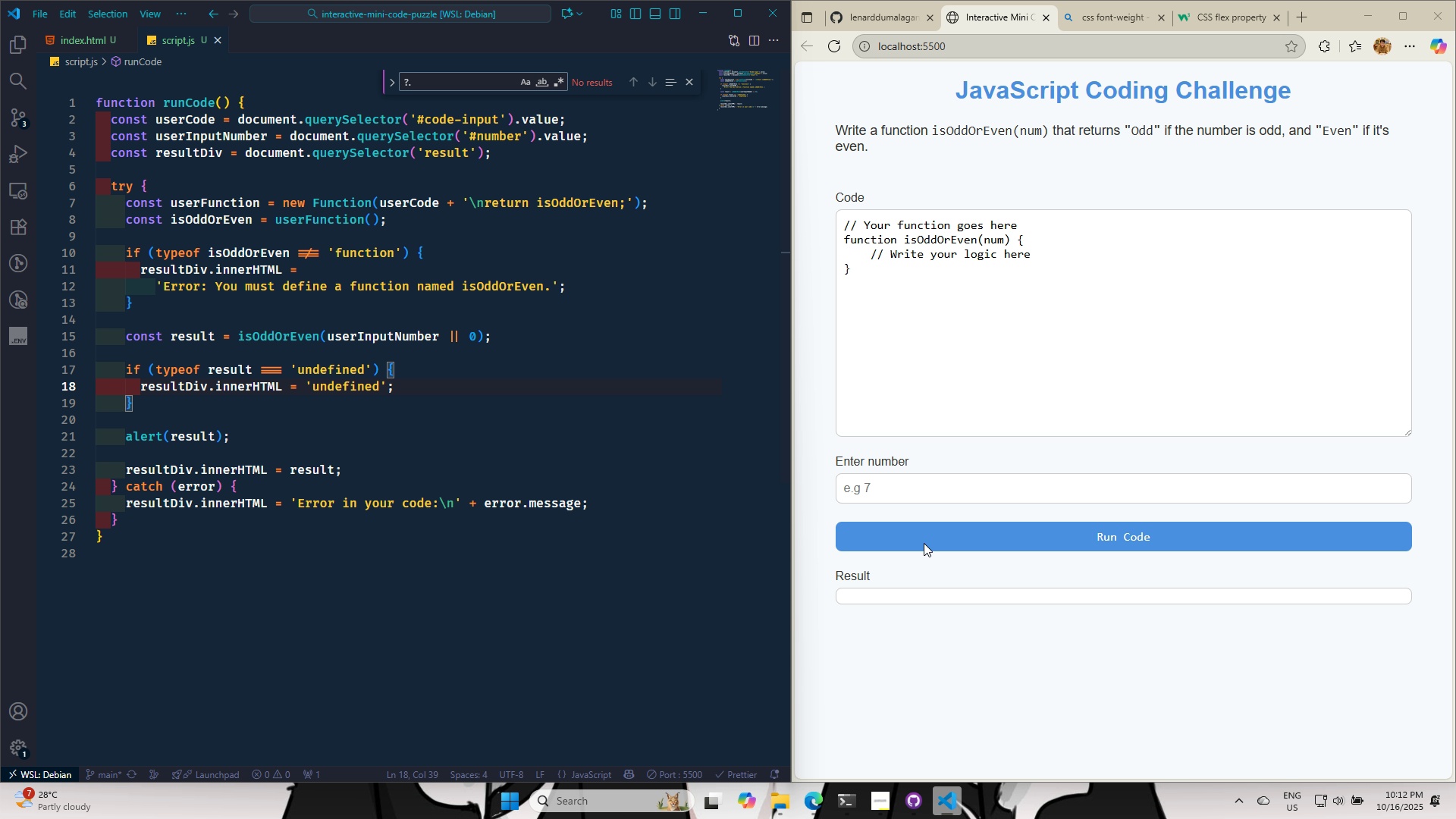 
left_click([924, 541])
 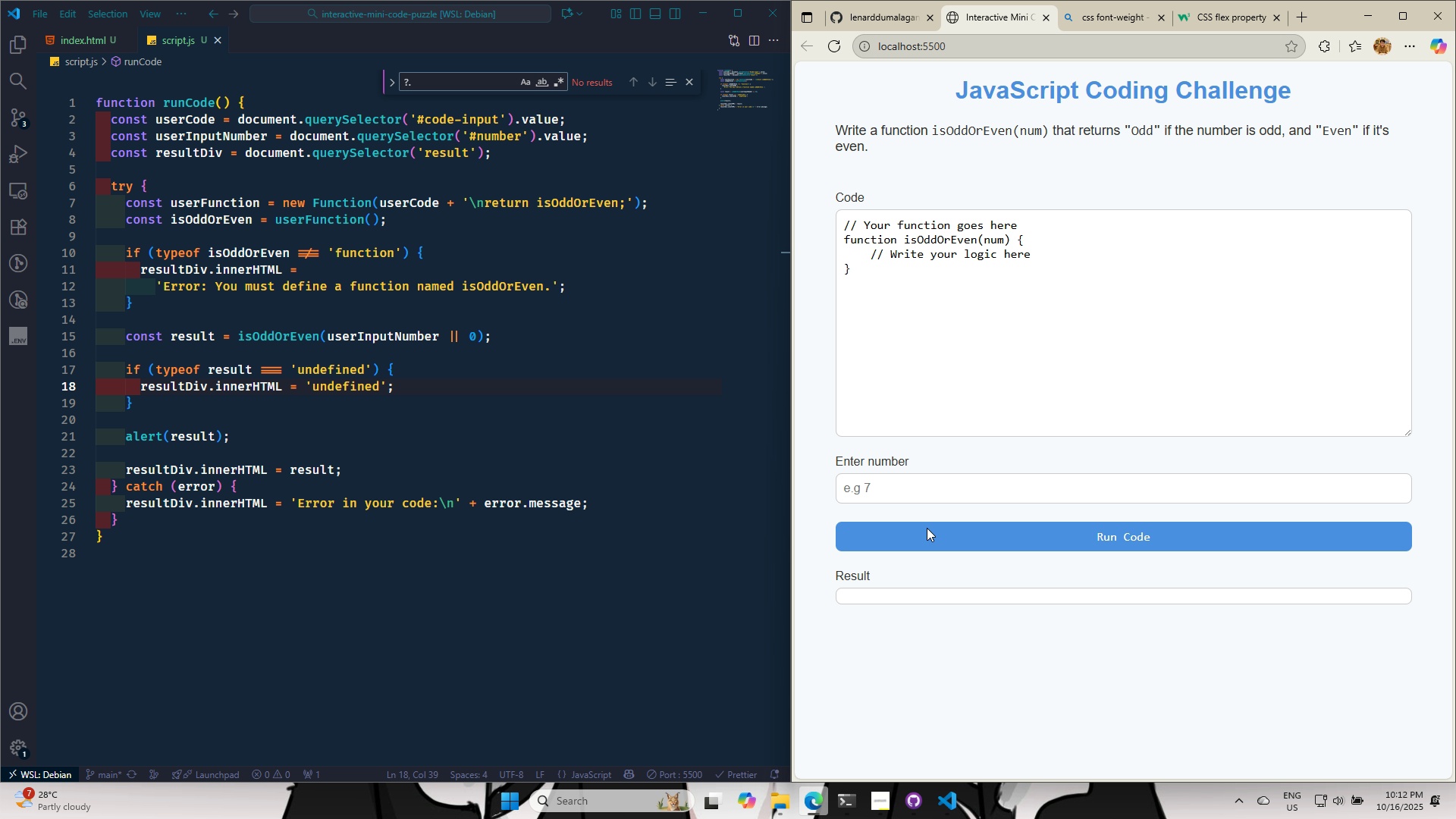 
left_click([927, 528])
 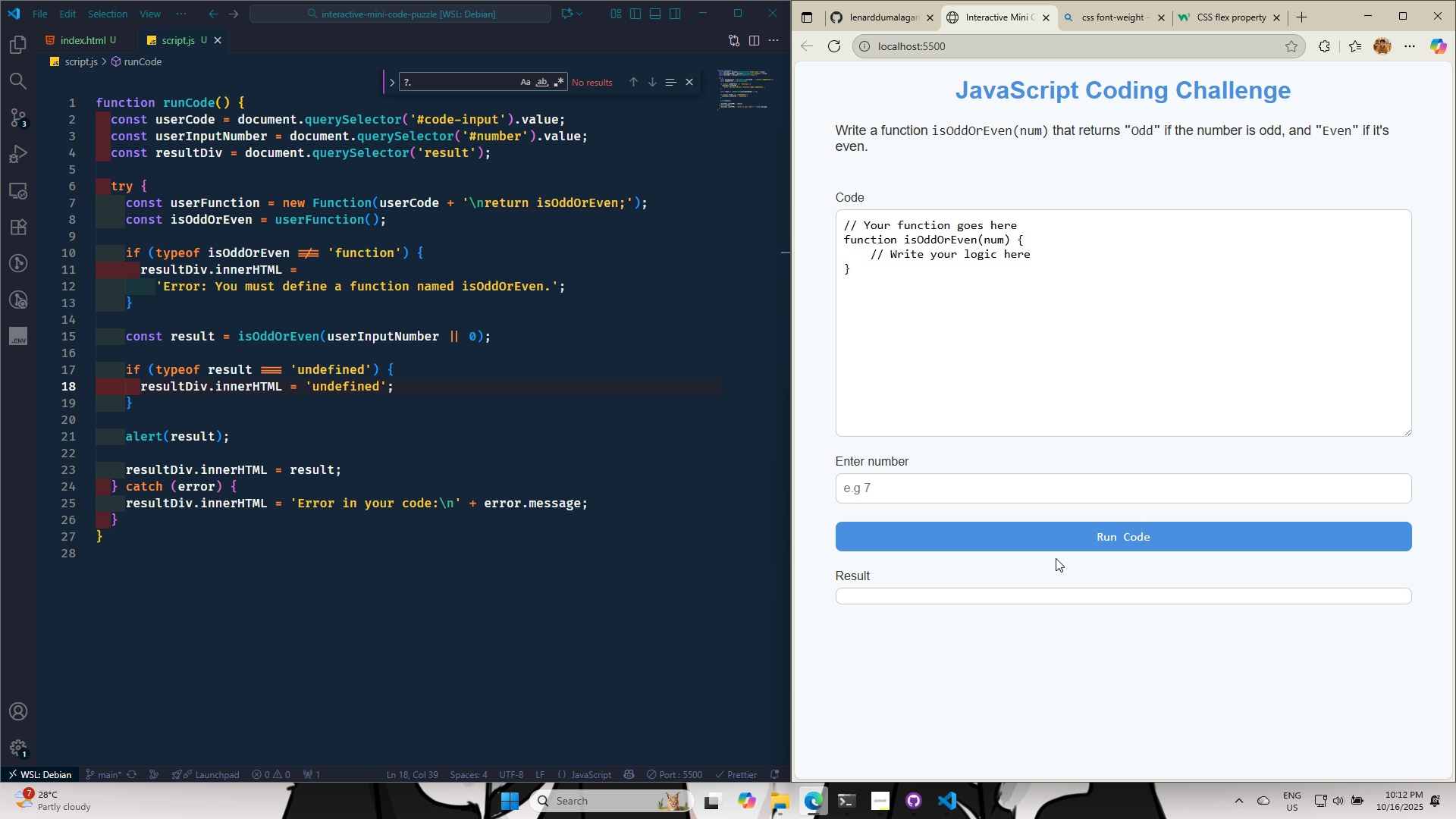 
double_click([1059, 534])
 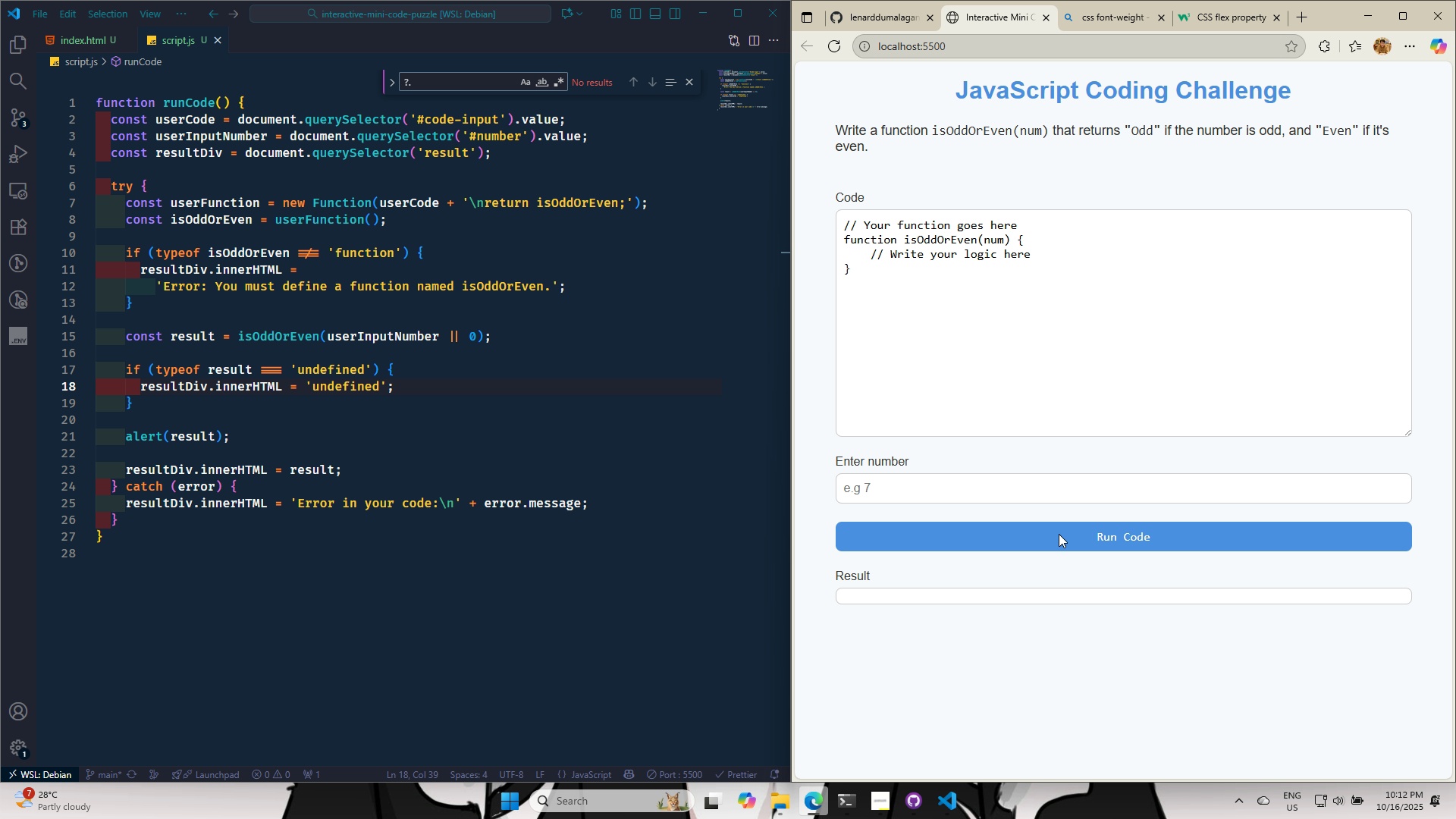 
triple_click([1059, 534])
 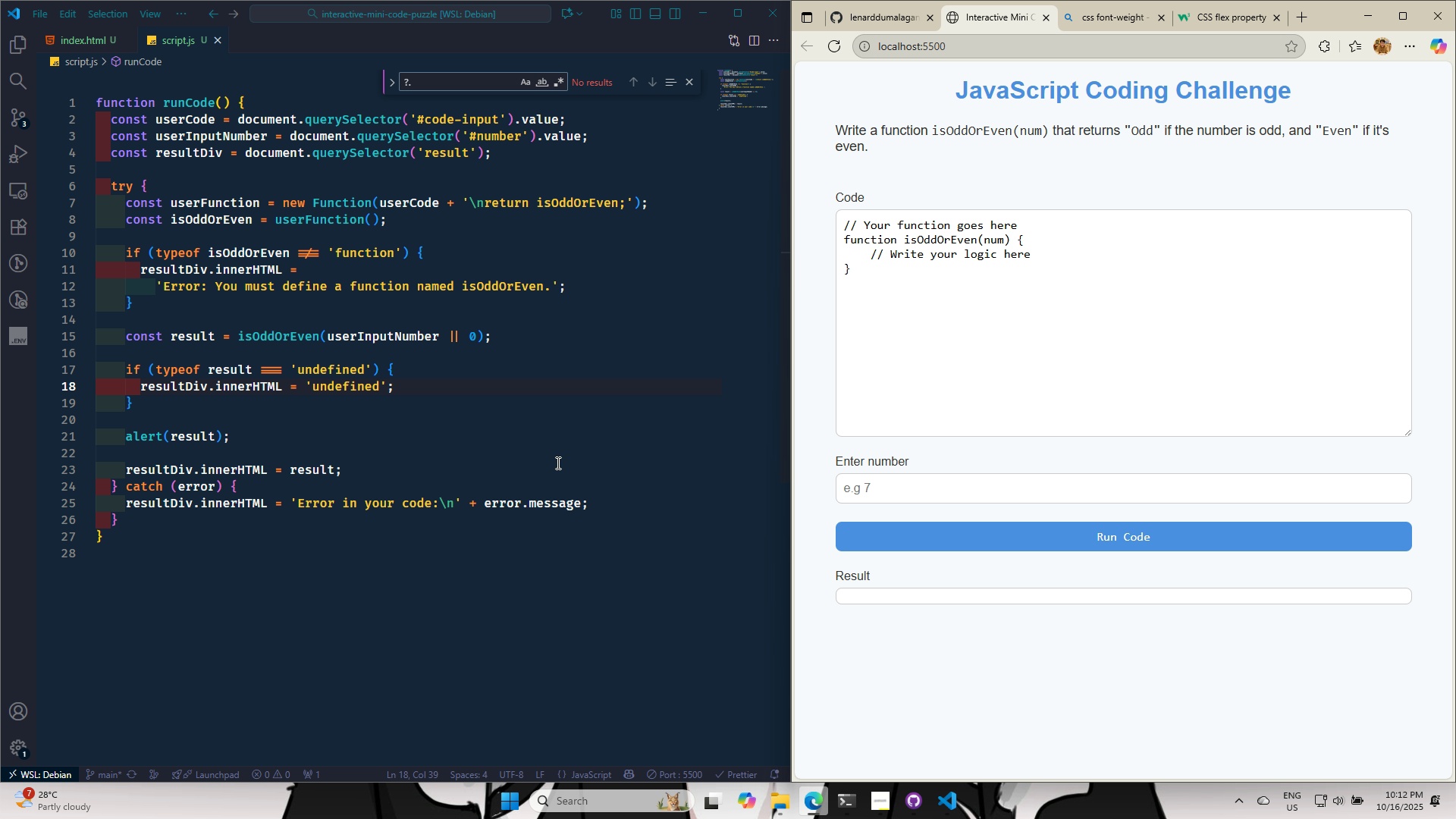 
left_click([557, 463])
 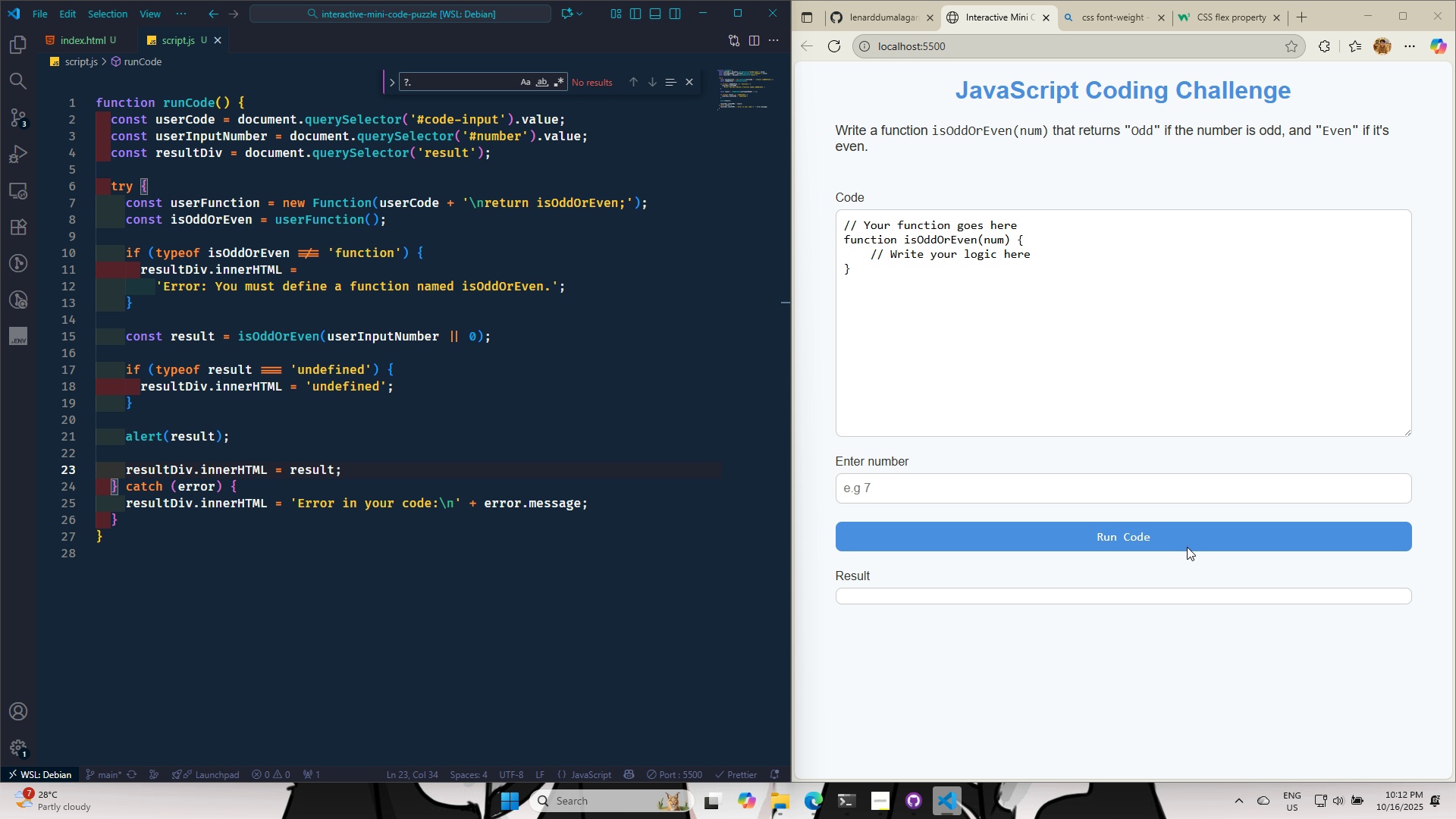 
left_click([1172, 532])
 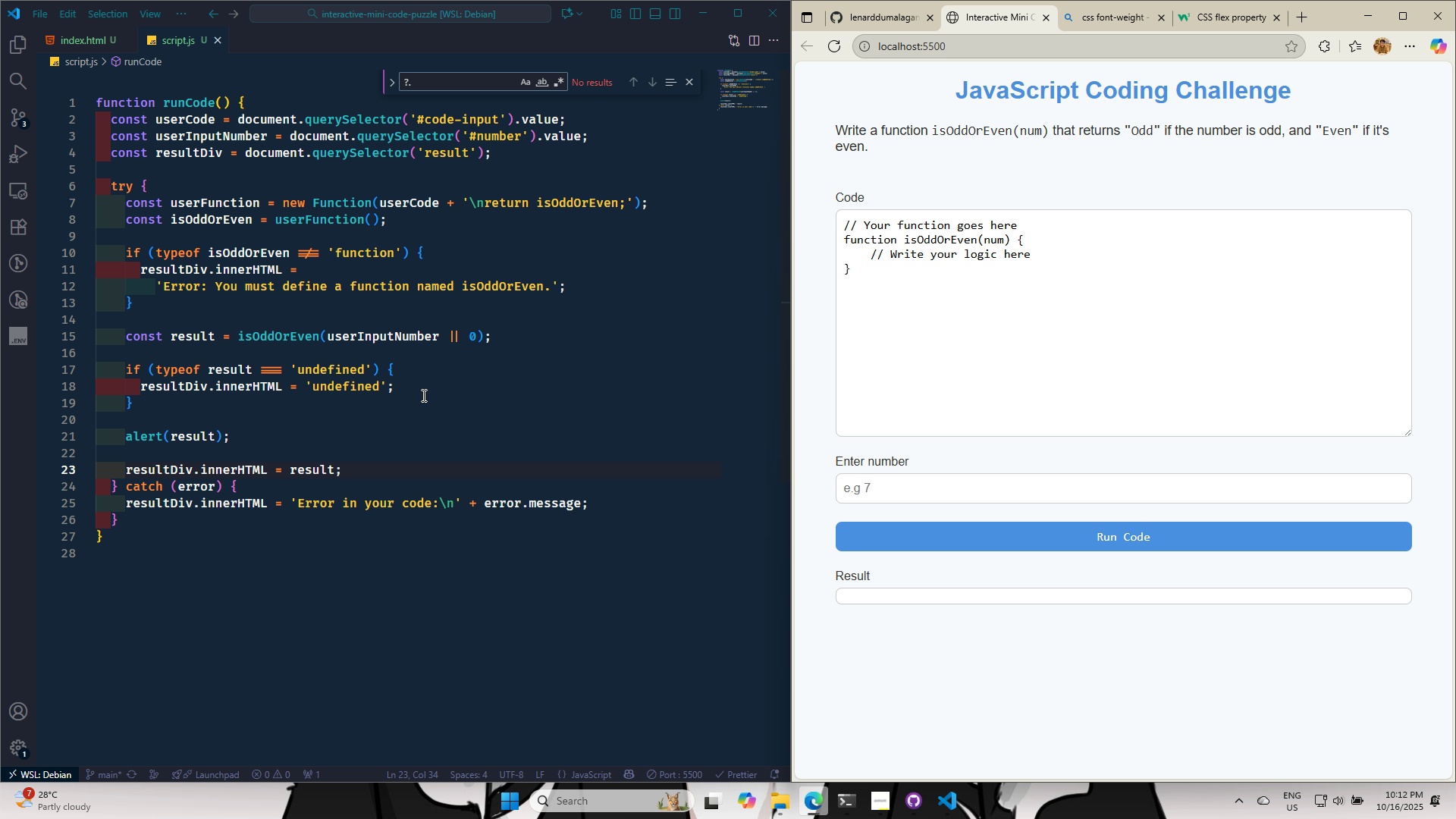 
left_click([424, 393])
 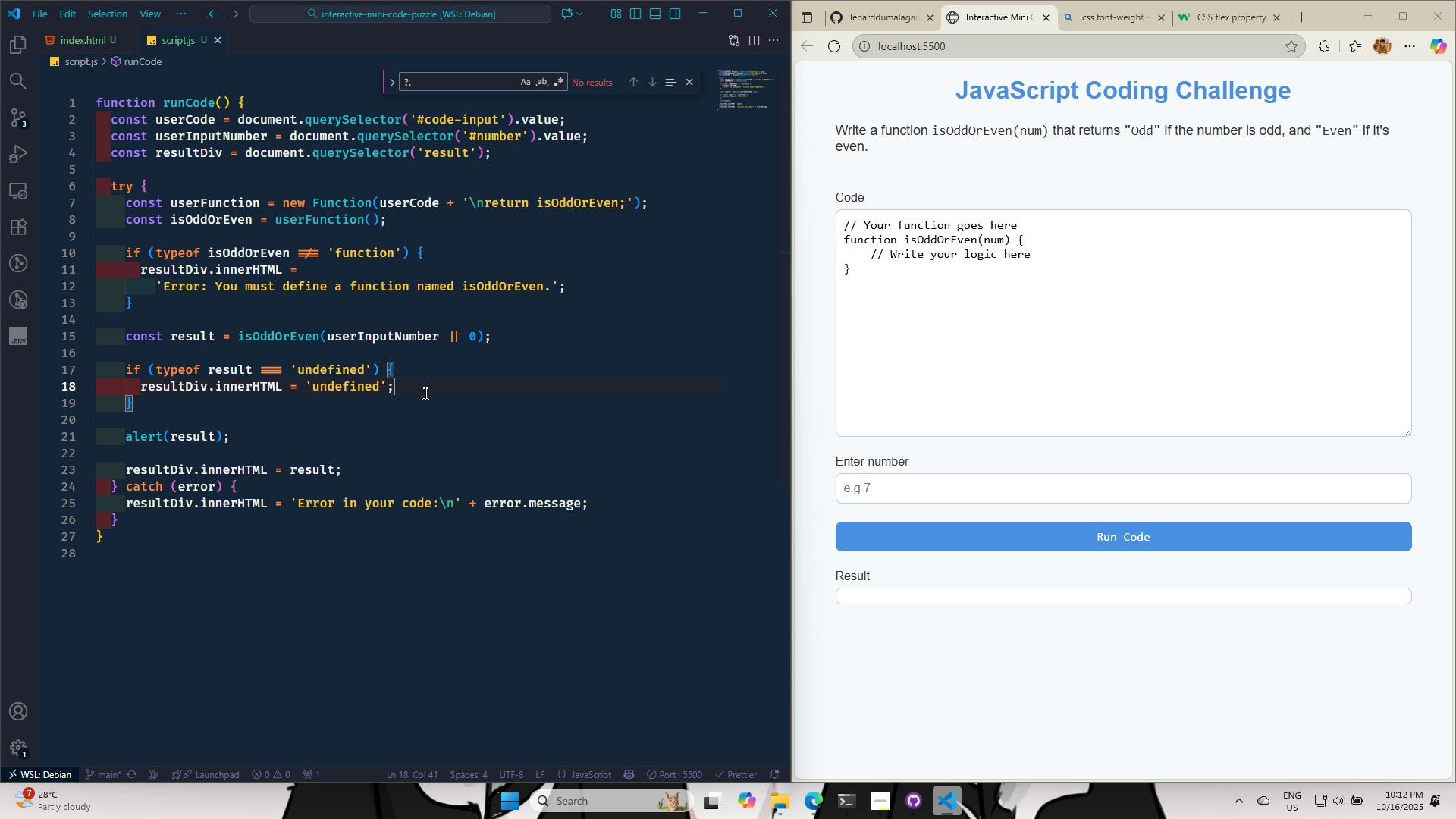 
key(Enter)
 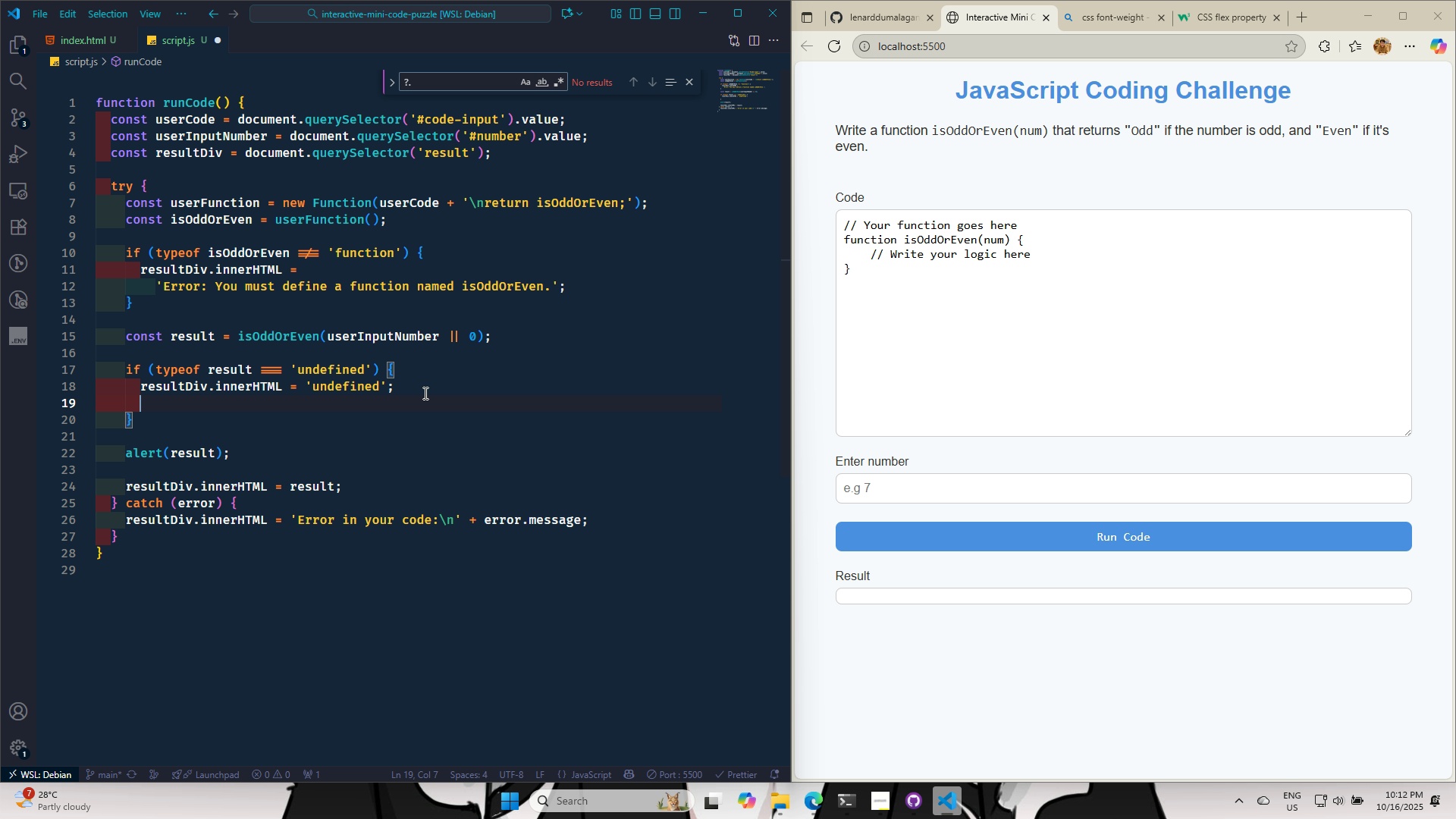 
type(ret)
 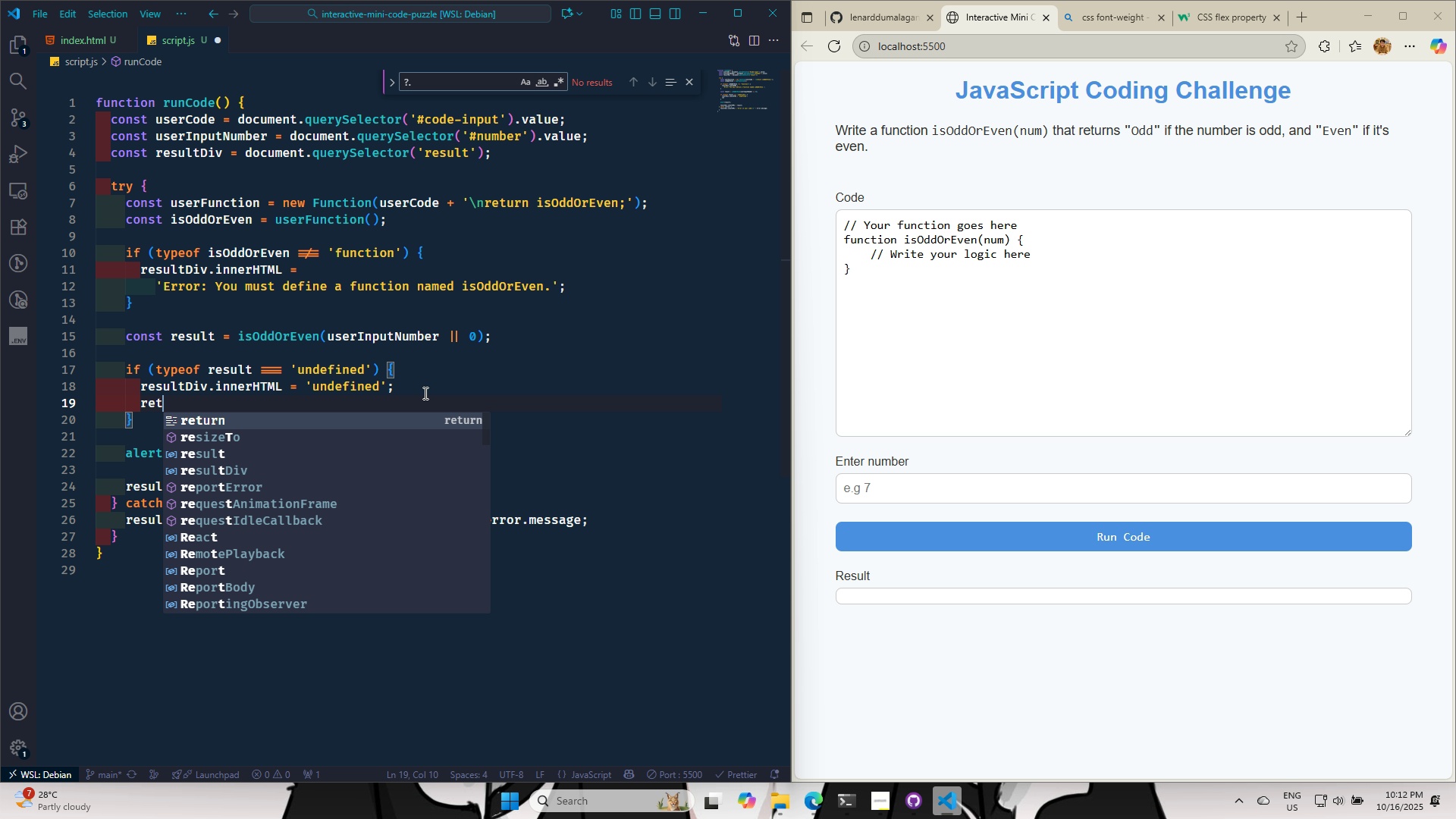 
key(Enter)
 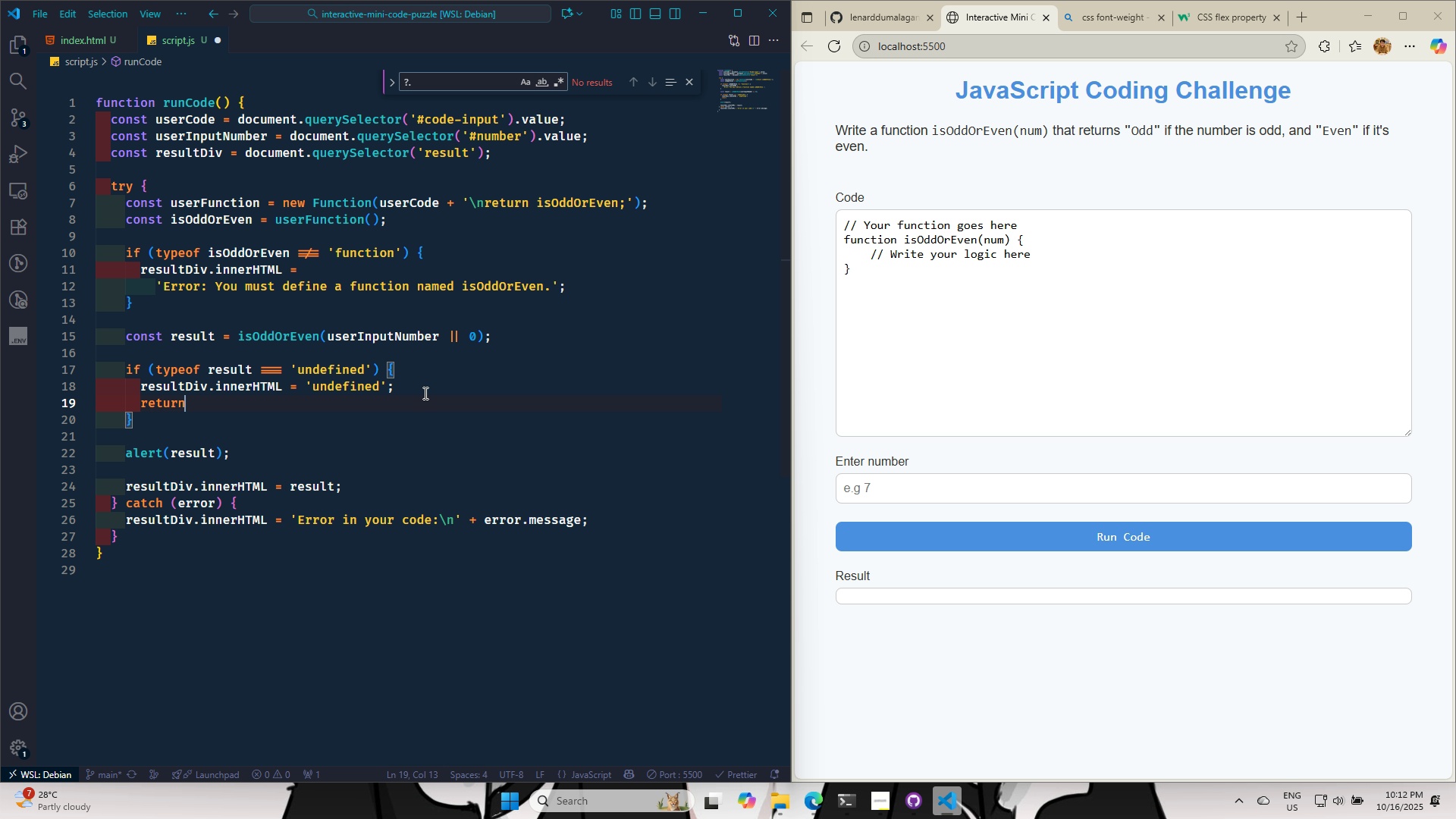 
key(Control+S)
 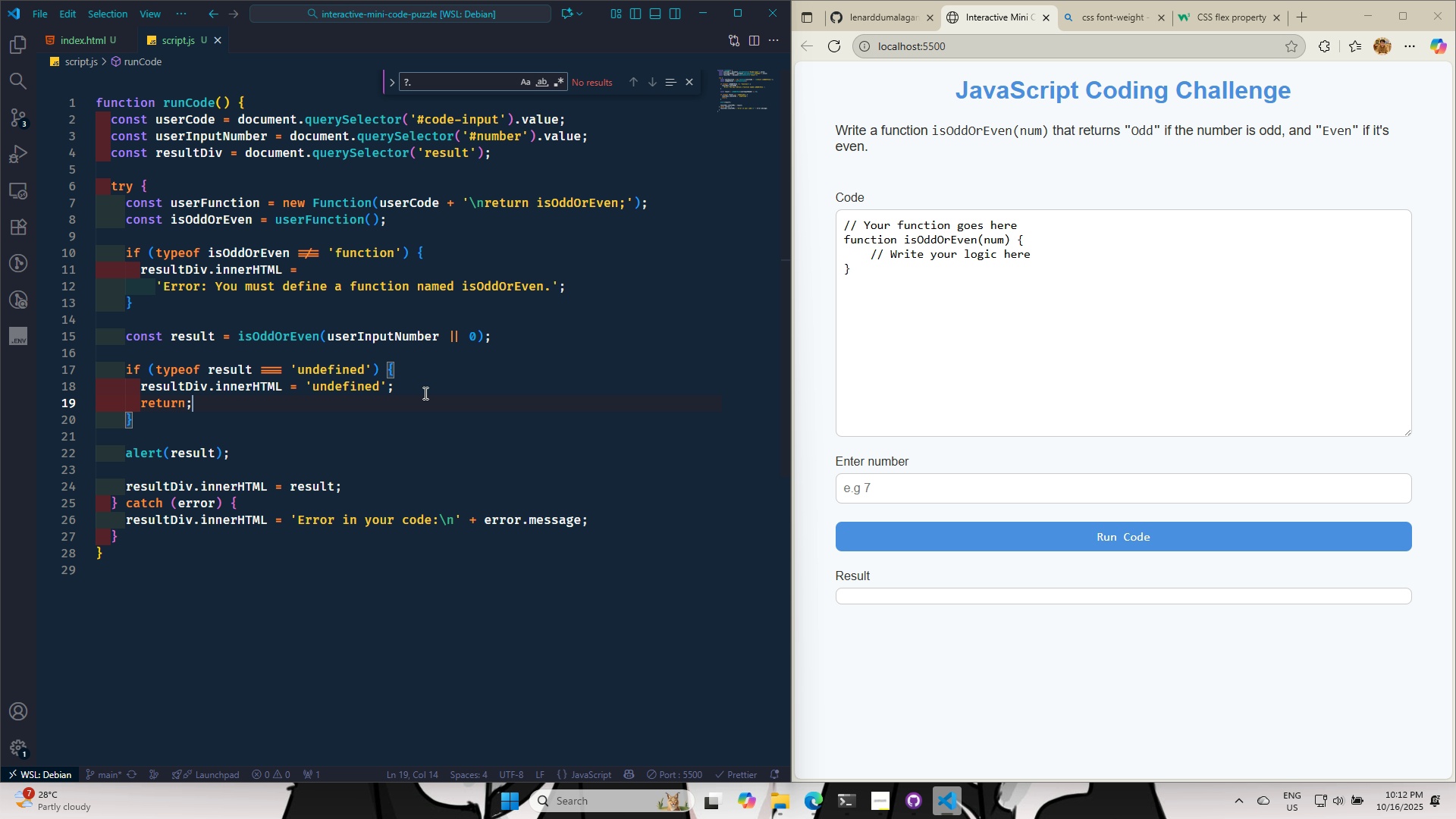 
key(Control+S)
 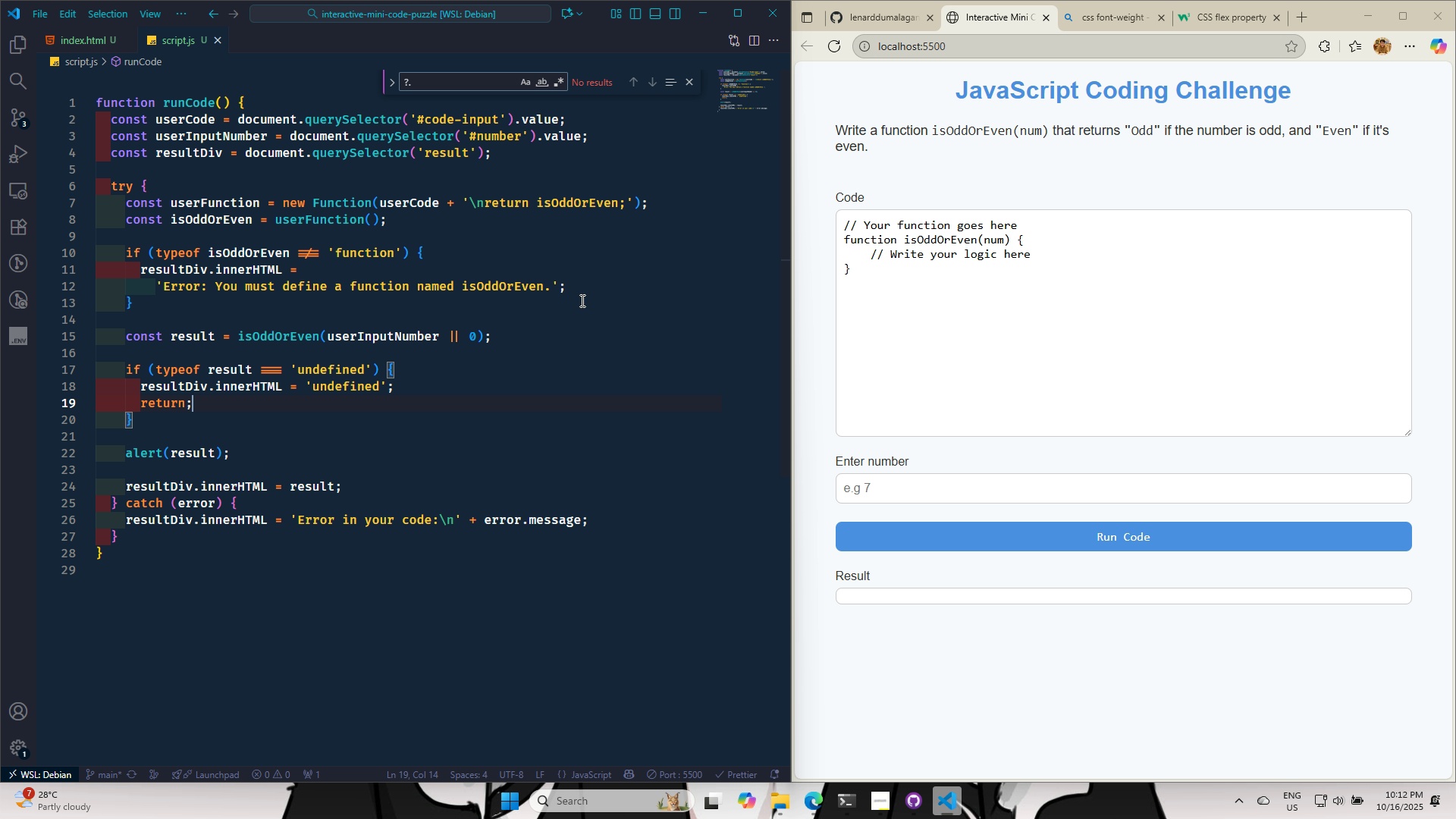 
left_click([598, 288])
 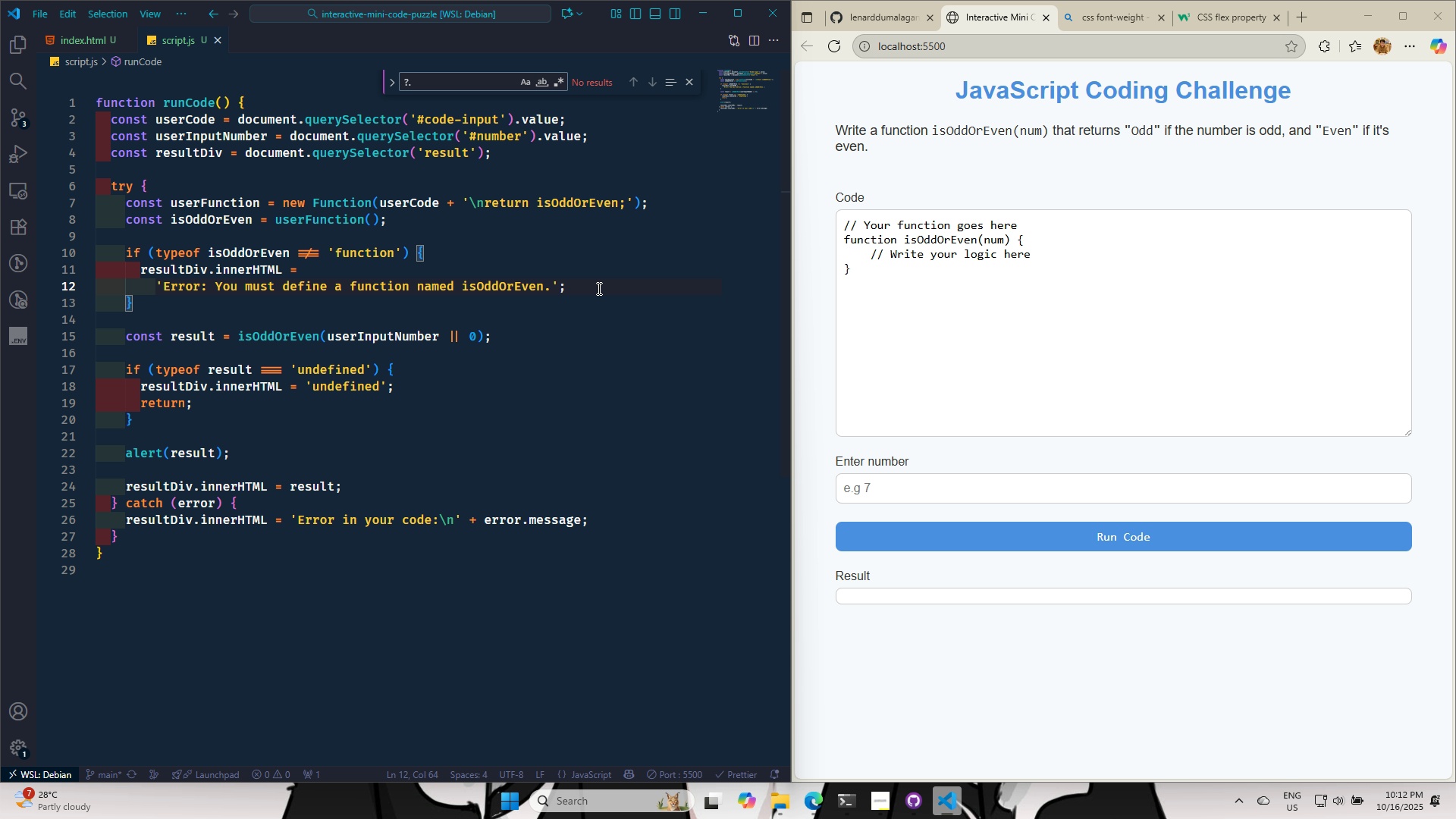 
key(Enter)
 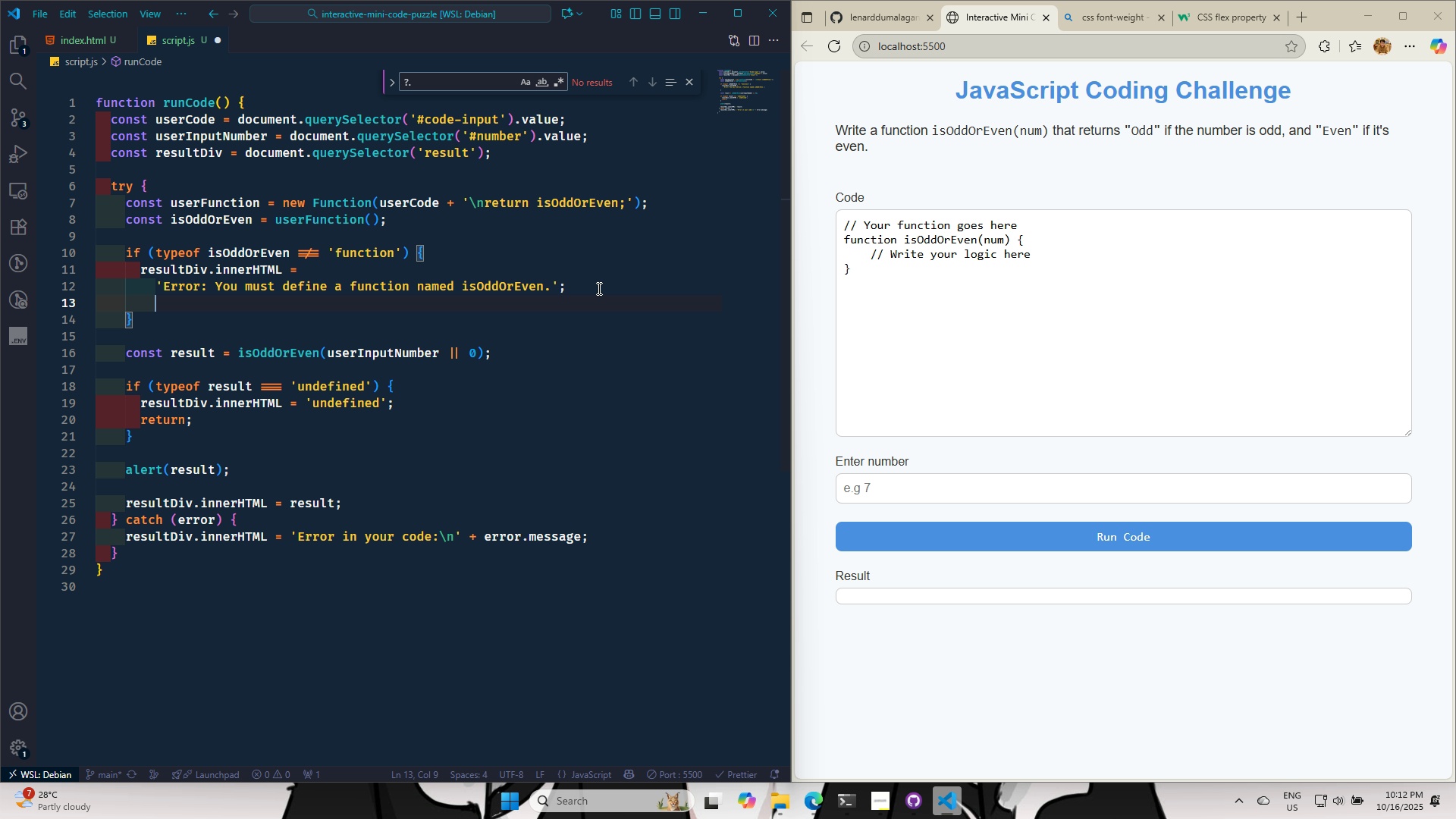 
type(ret)
 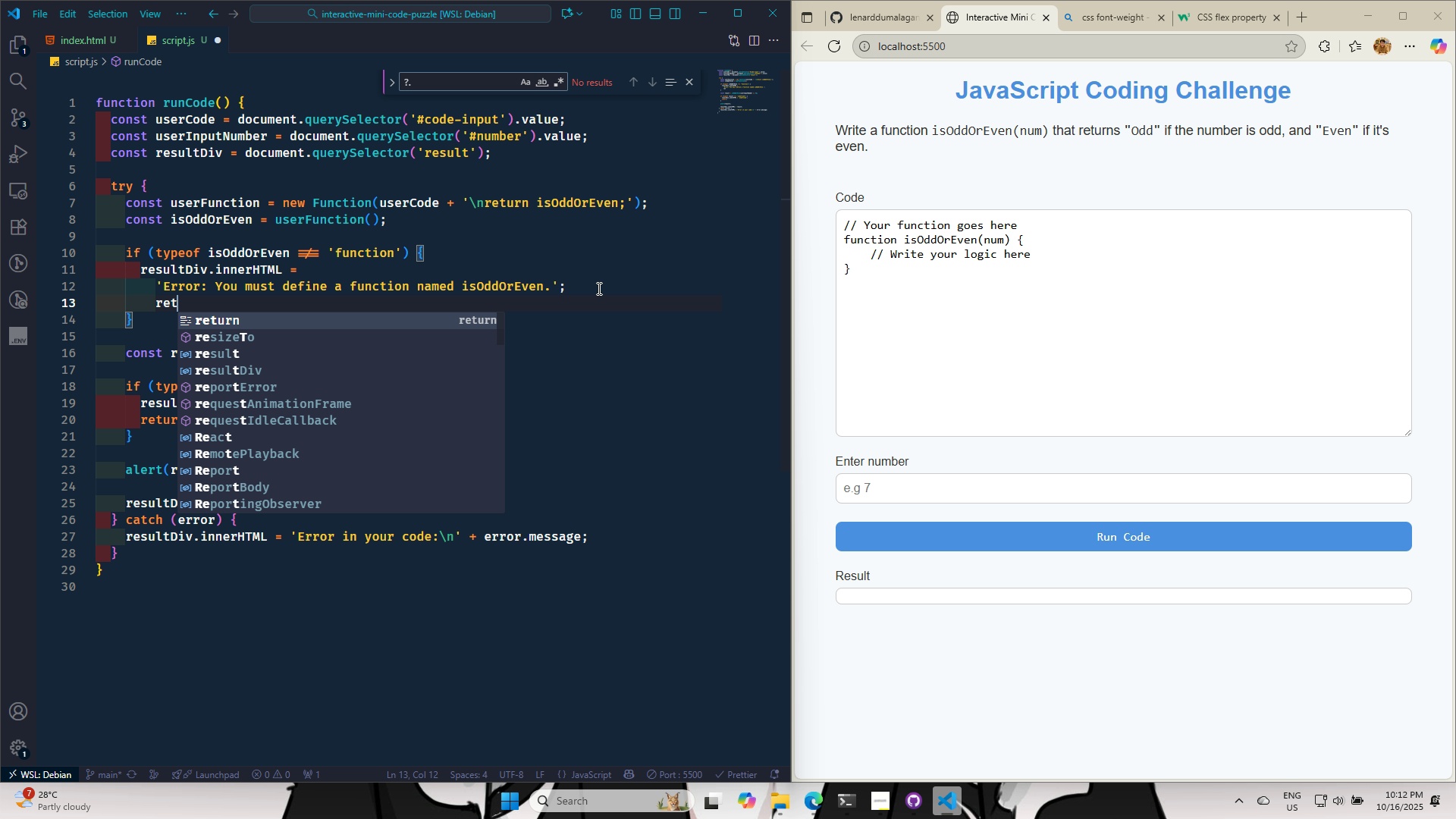 
key(Enter)
 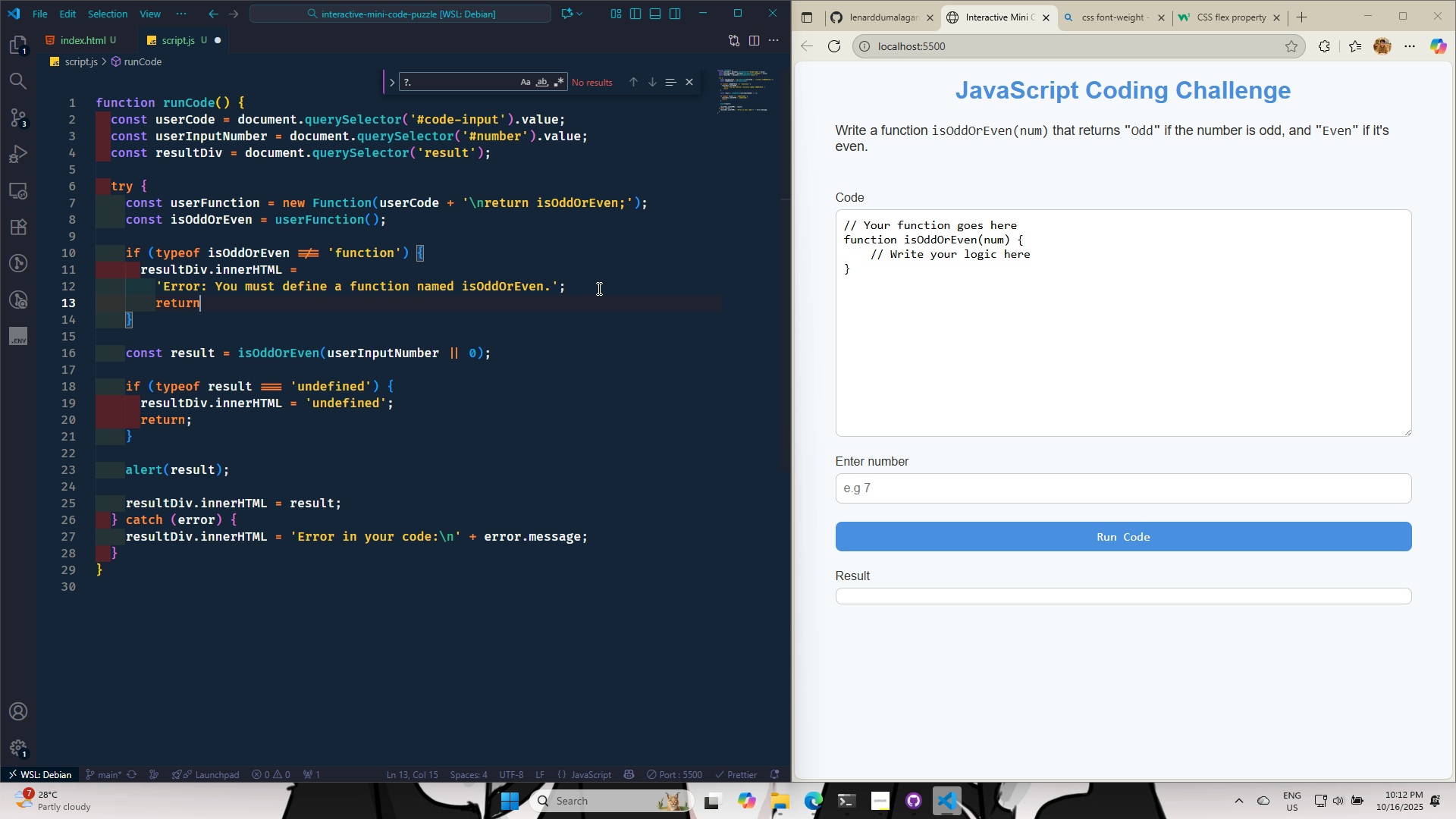 
key(Control+S)
 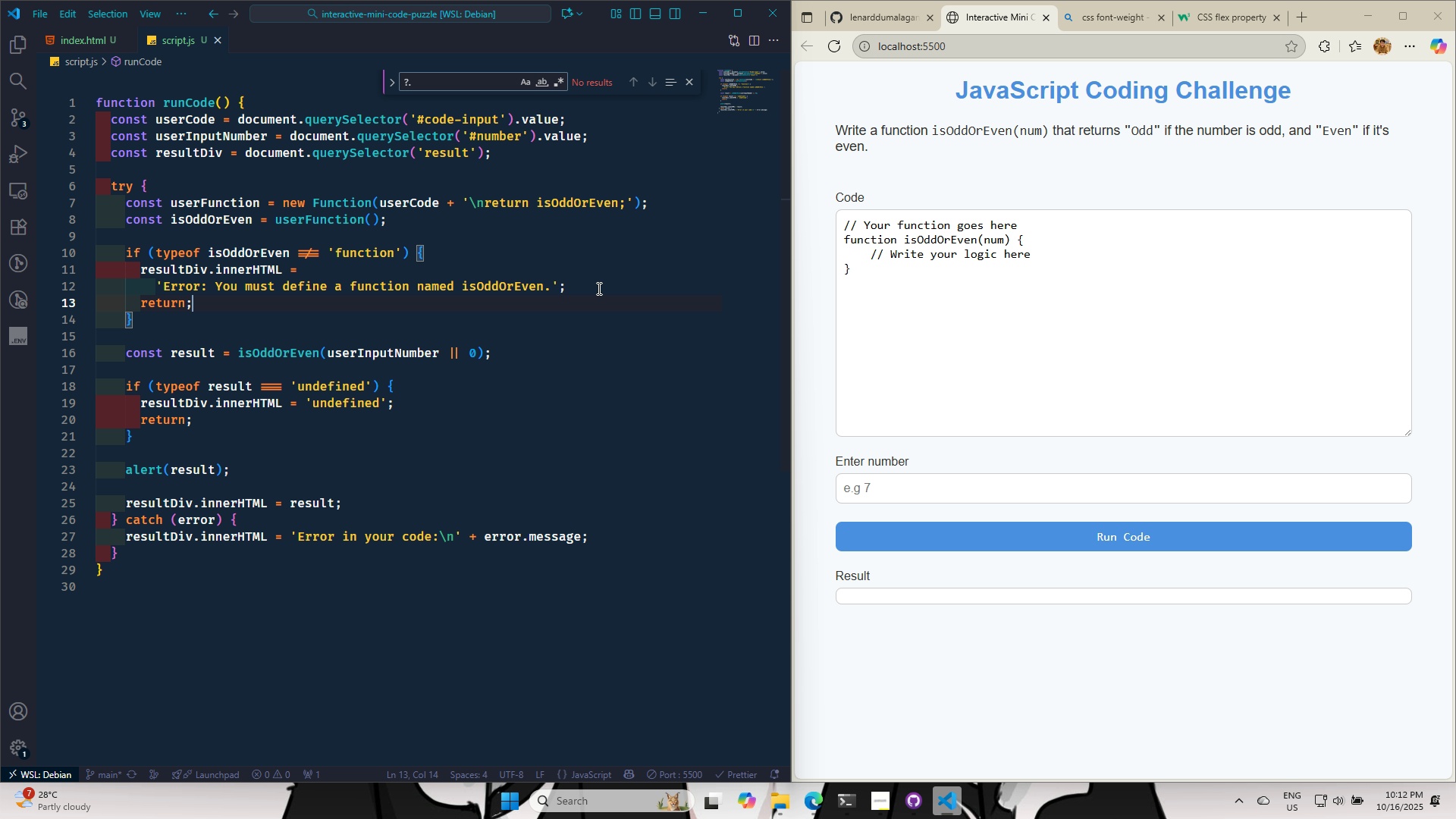 
key(Control+S)
 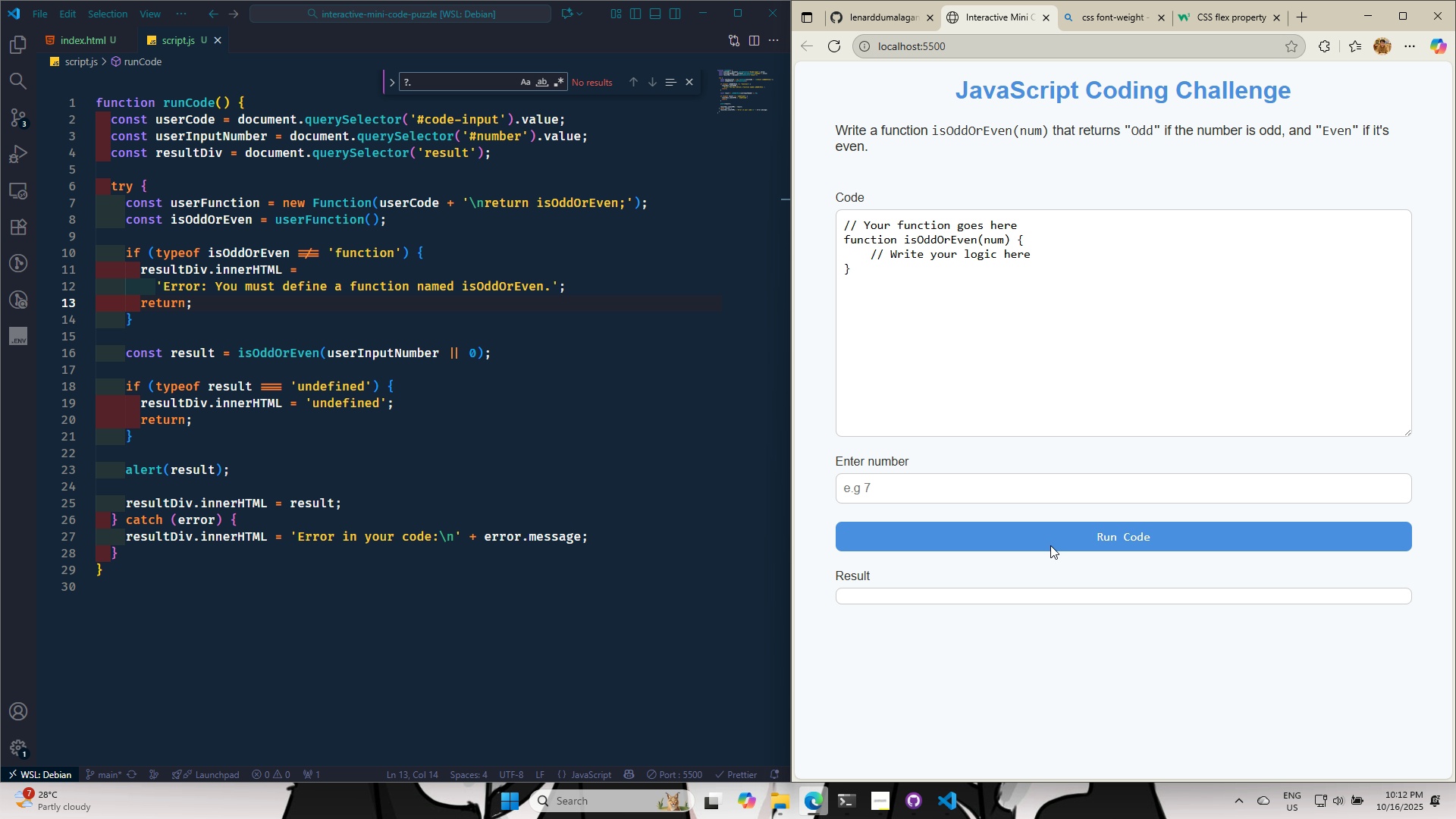 
left_click([1047, 548])
 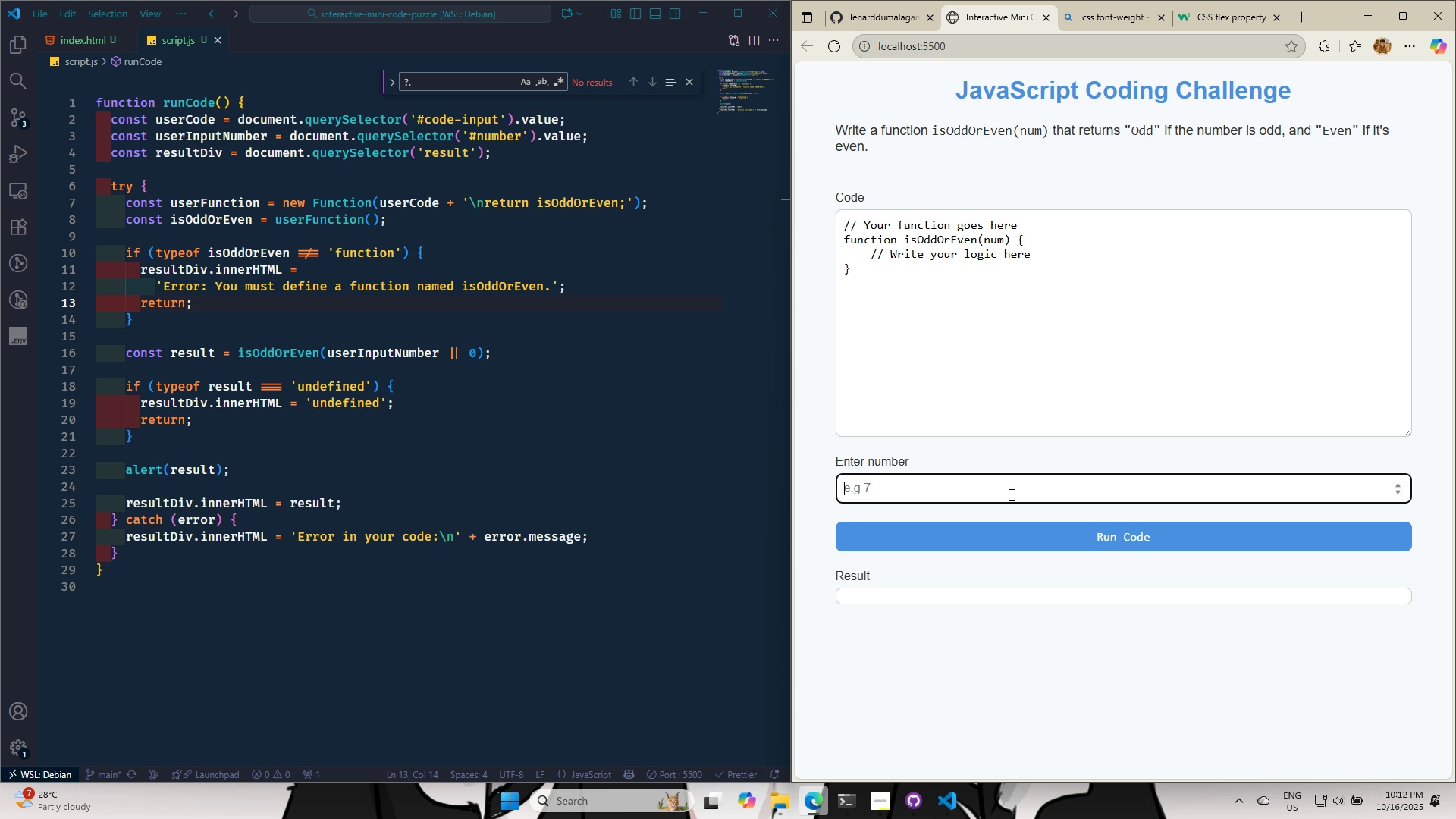 
type(23)
 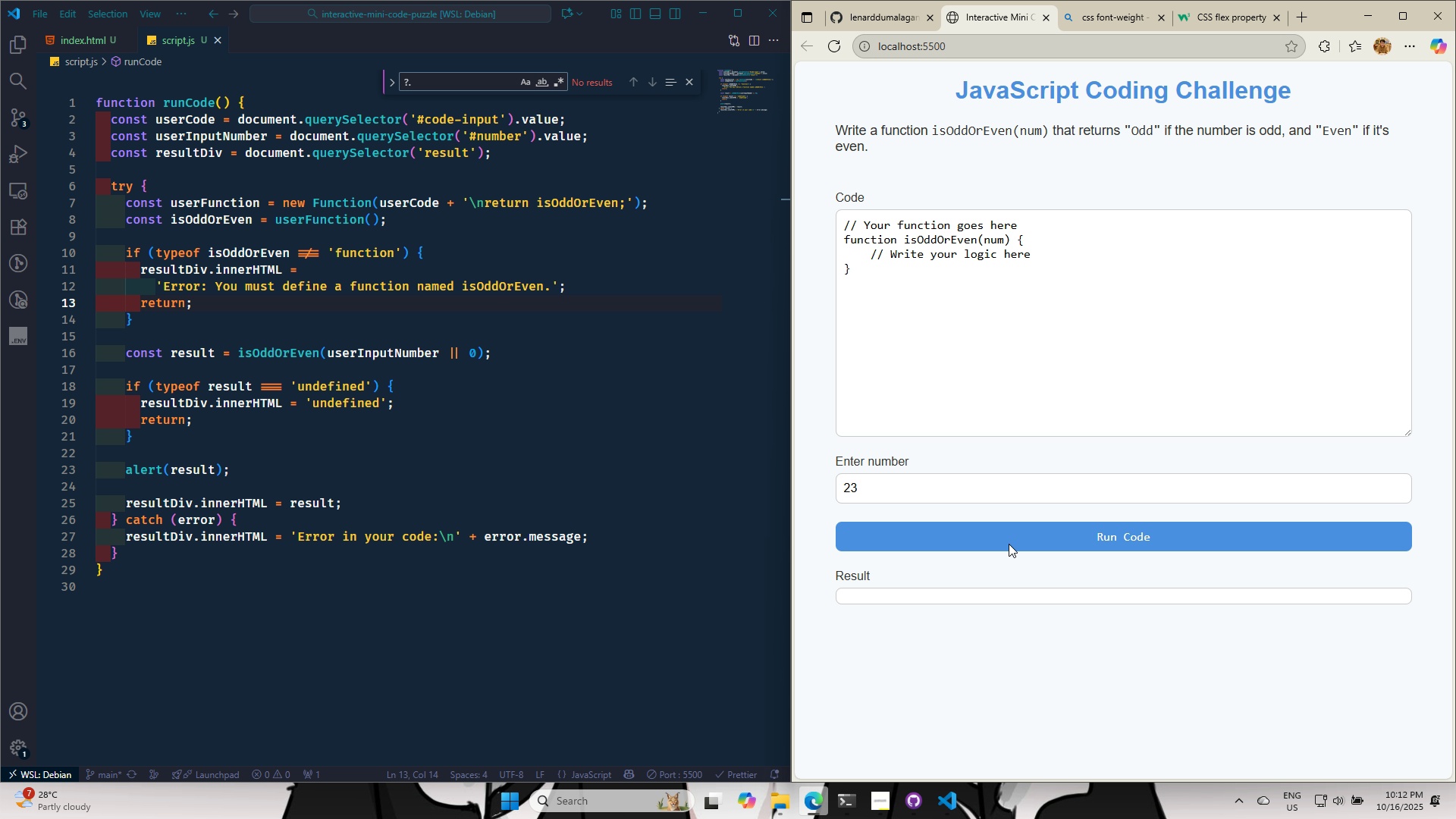 
double_click([1009, 544])
 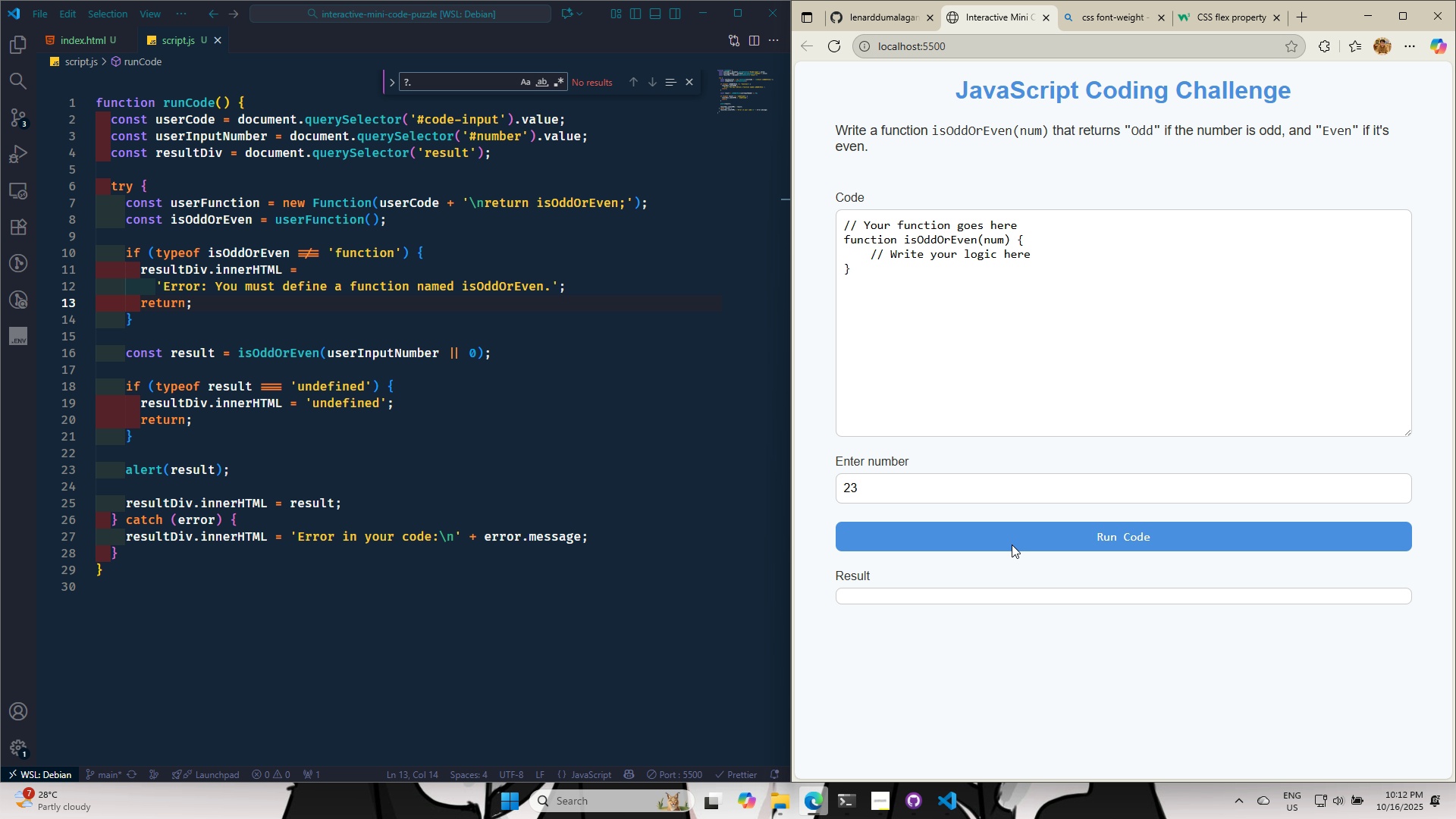 
triple_click([1012, 544])
 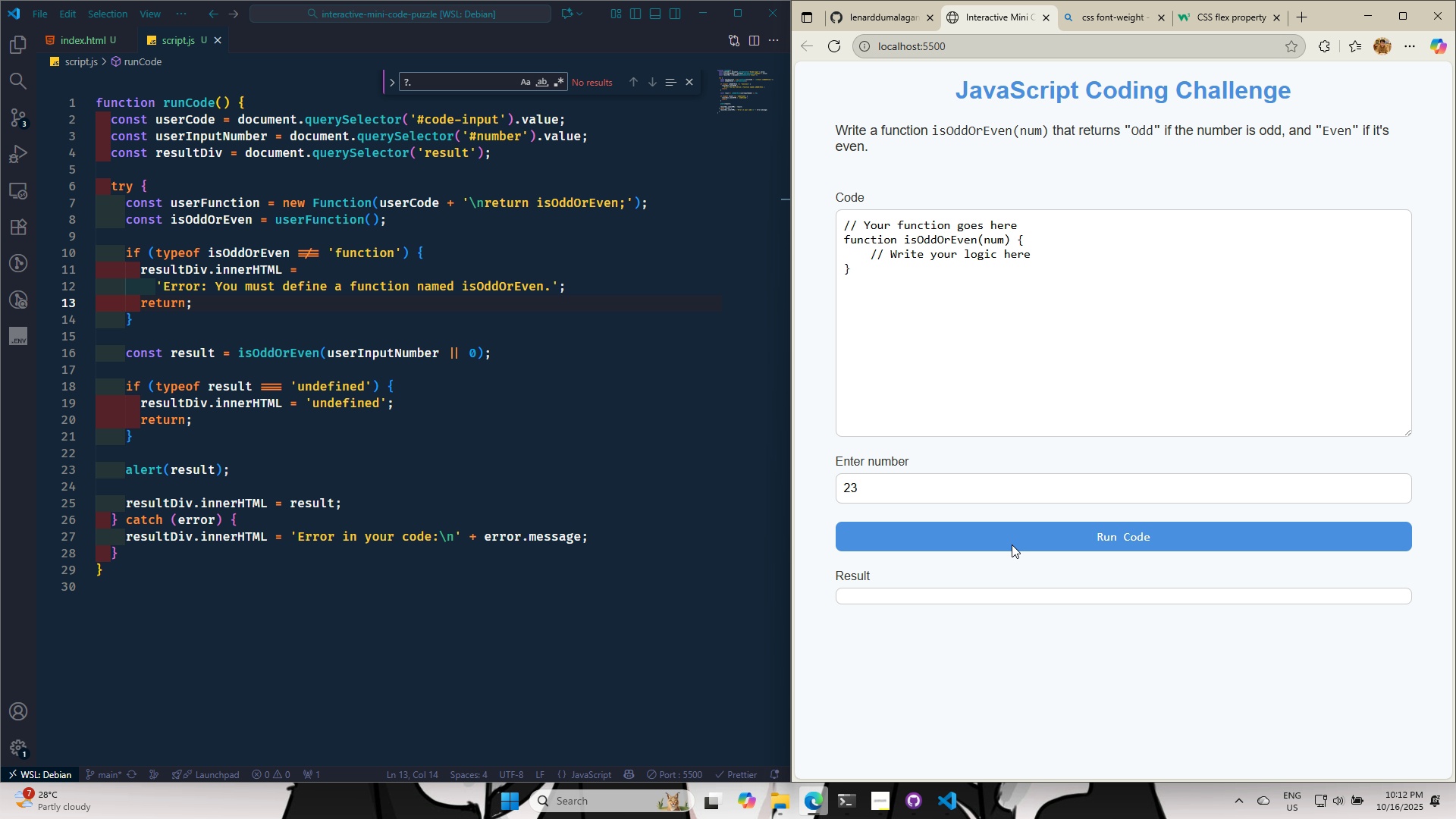 
triple_click([1012, 544])
 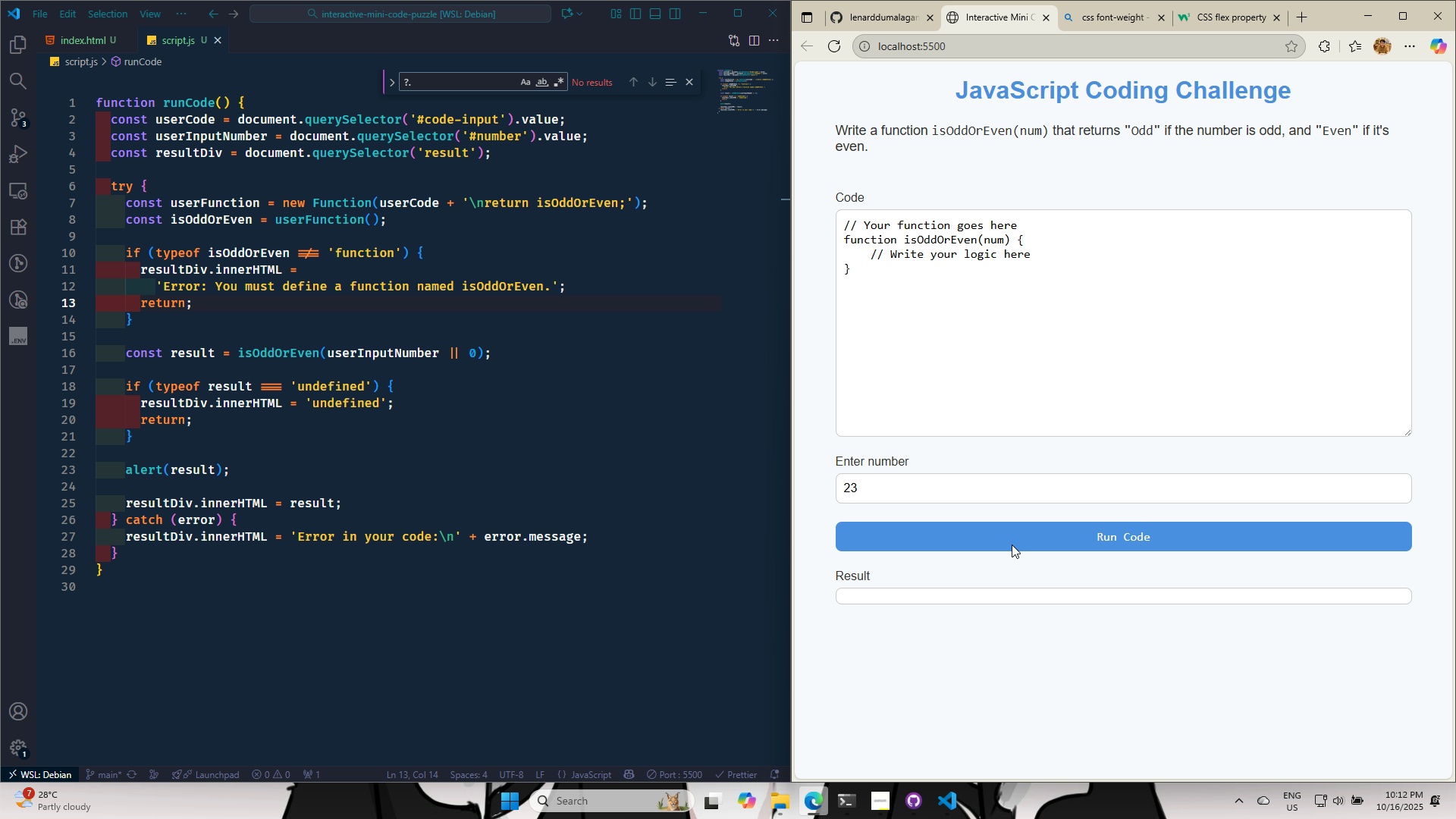 
triple_click([1012, 544])
 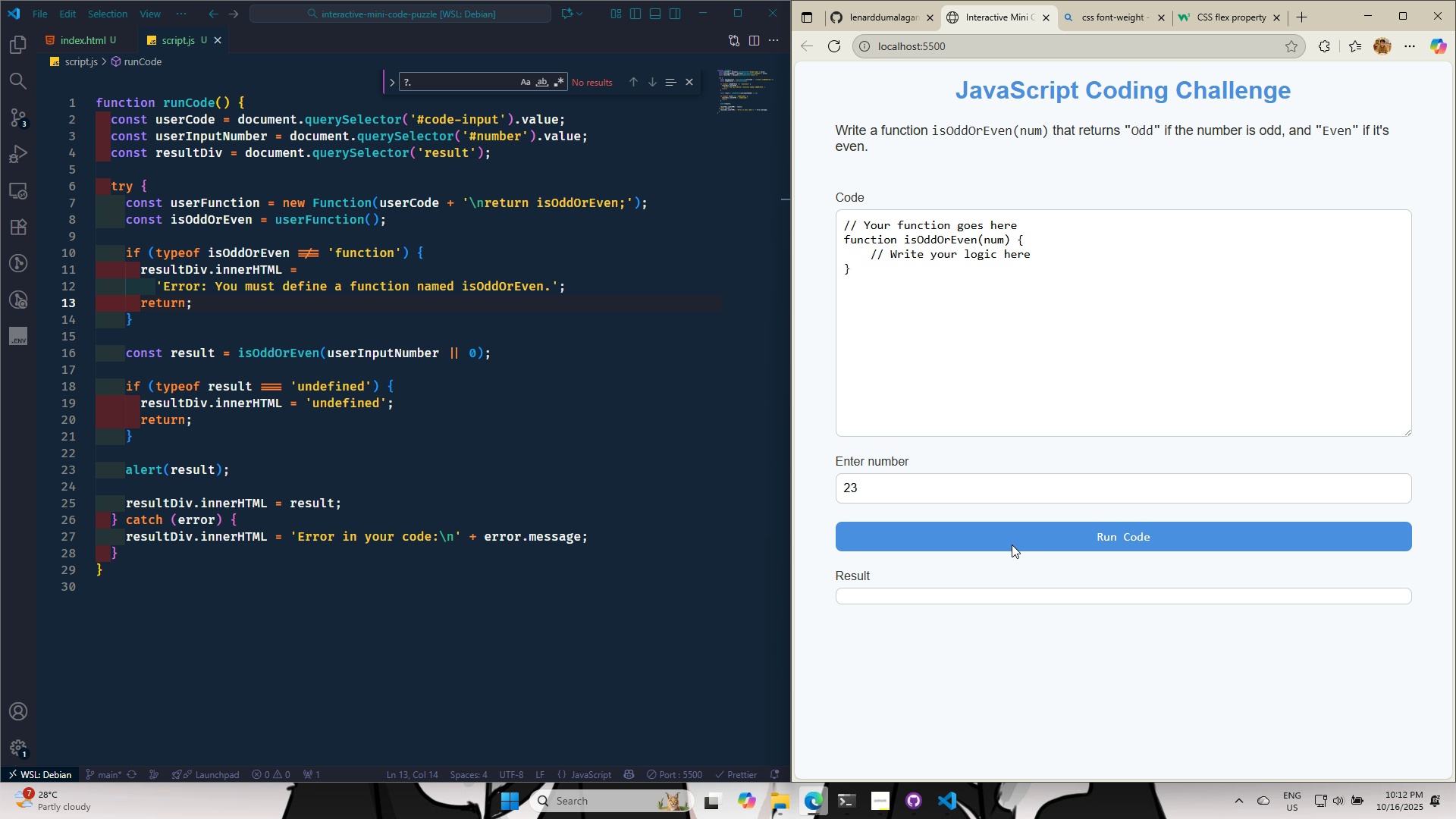 
triple_click([1012, 544])
 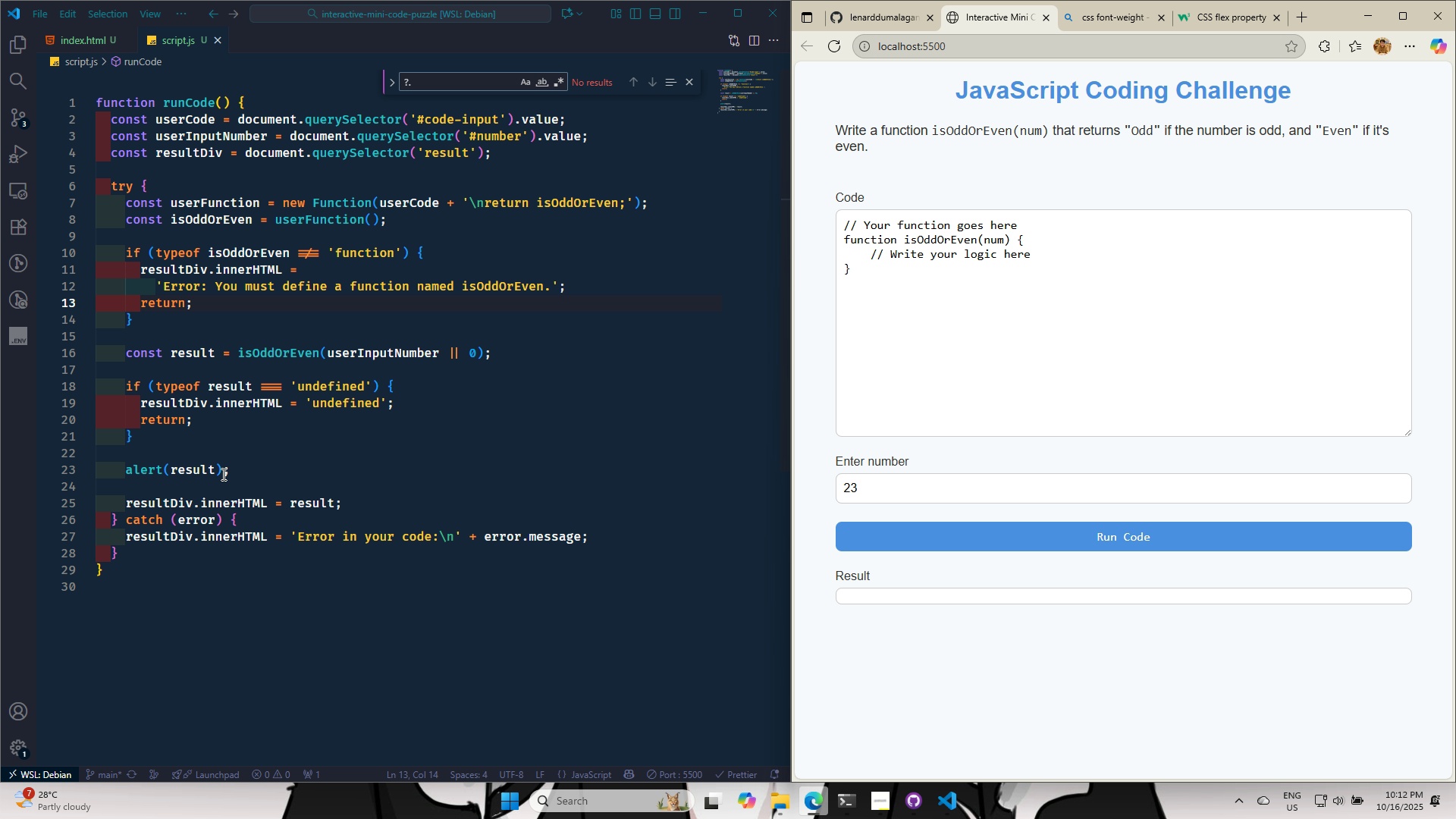 
wait(9.4)
 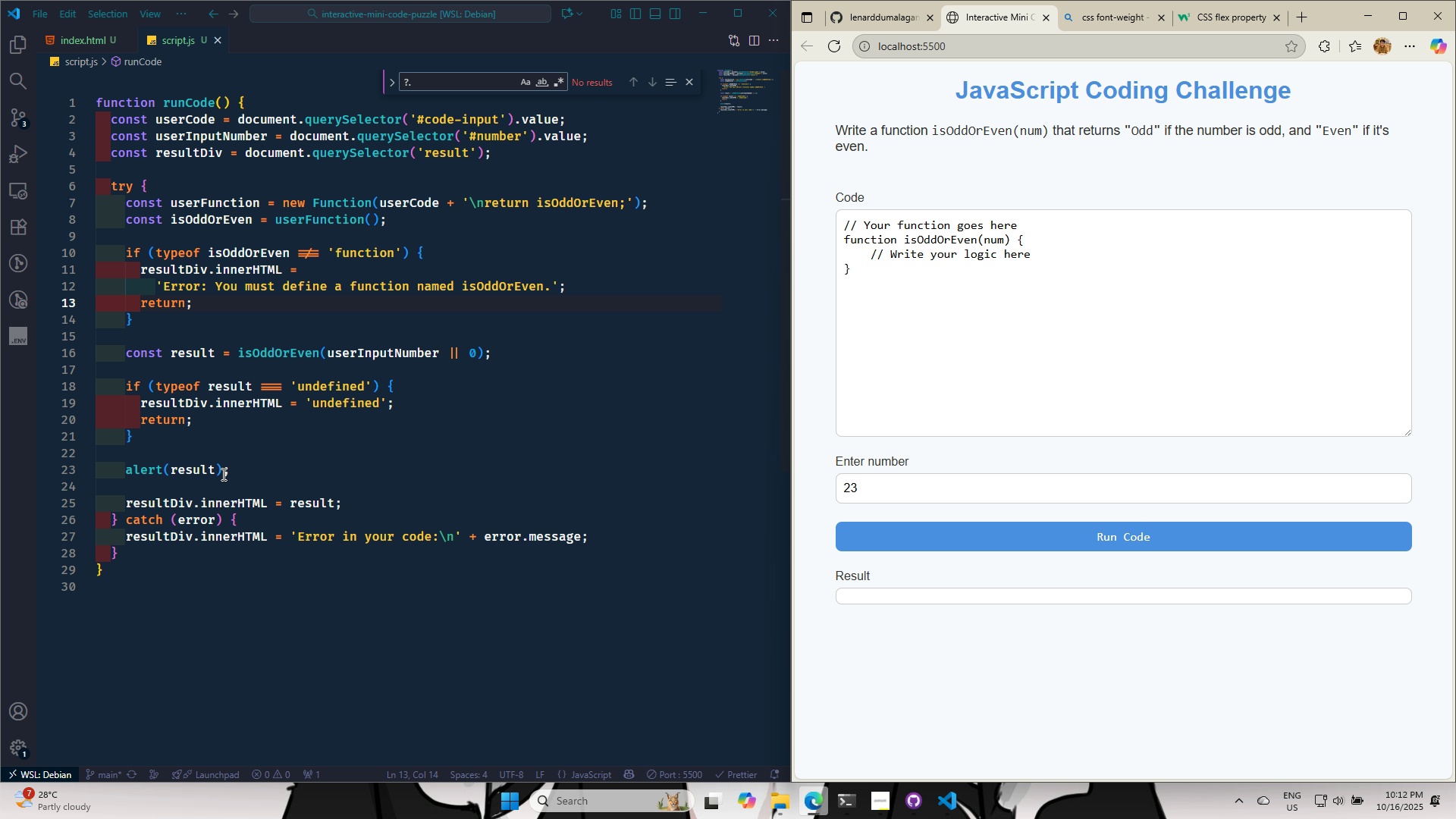 
double_click([1146, 532])
 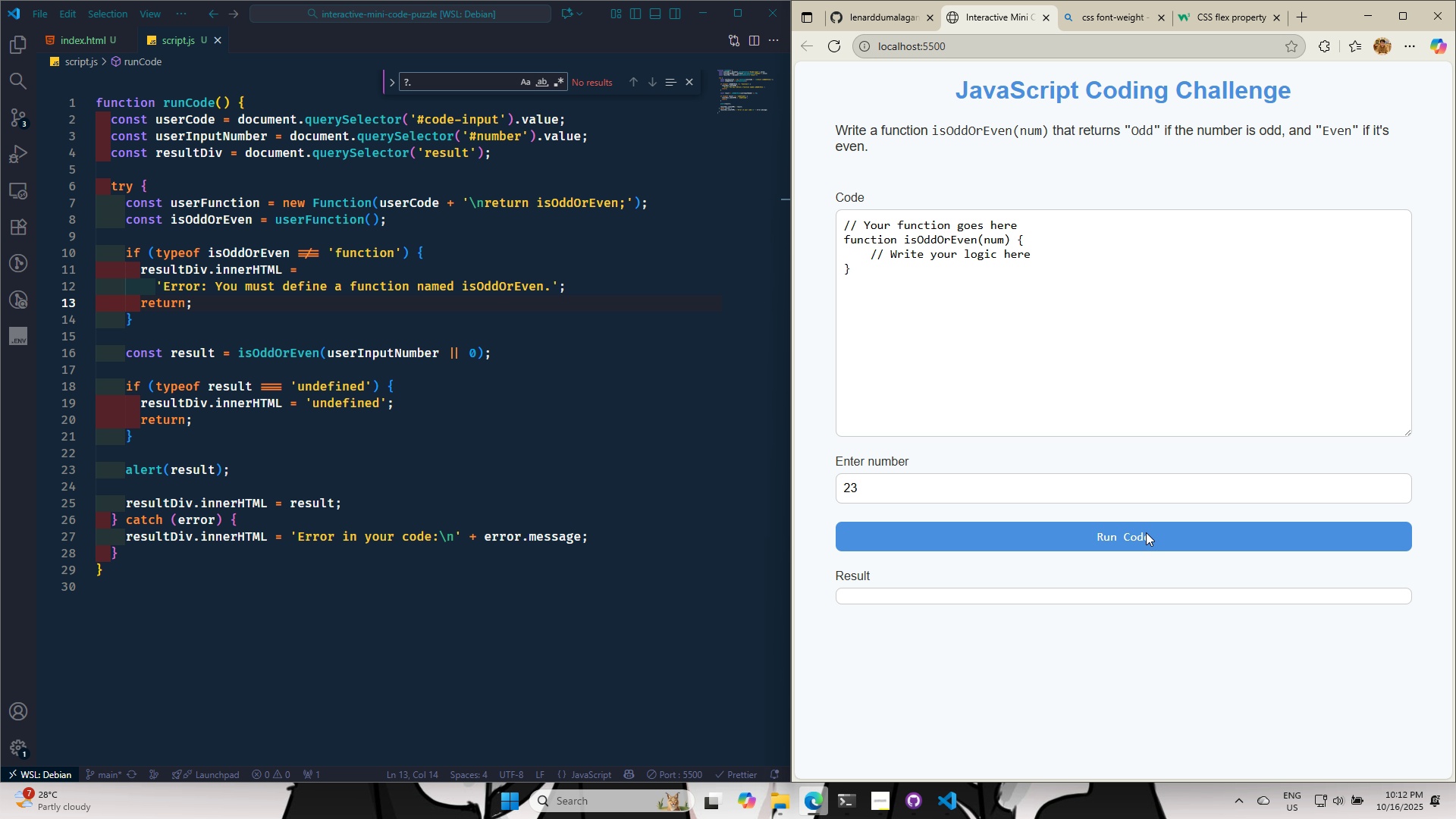 
triple_click([1146, 532])
 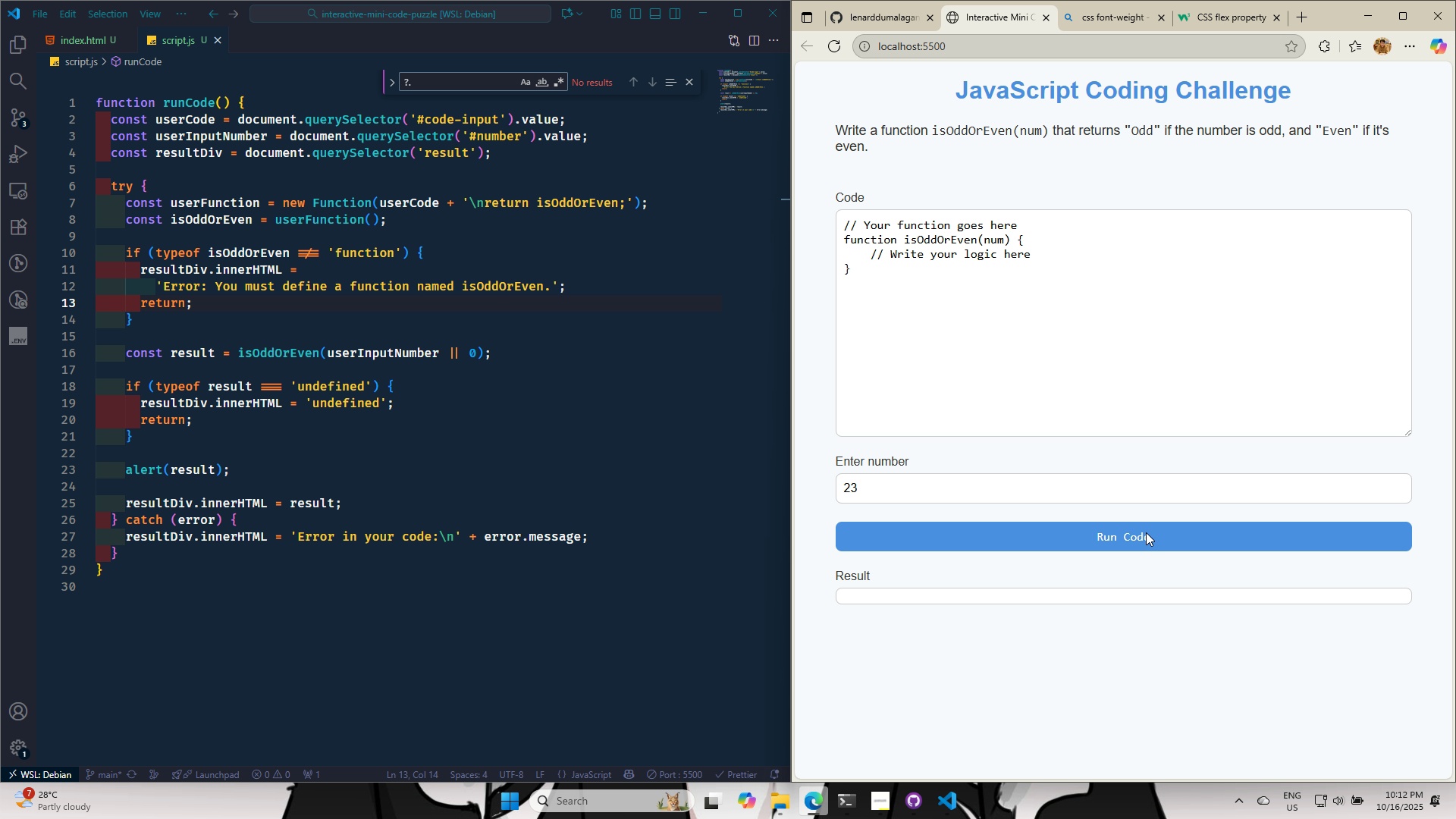 
triple_click([1146, 532])
 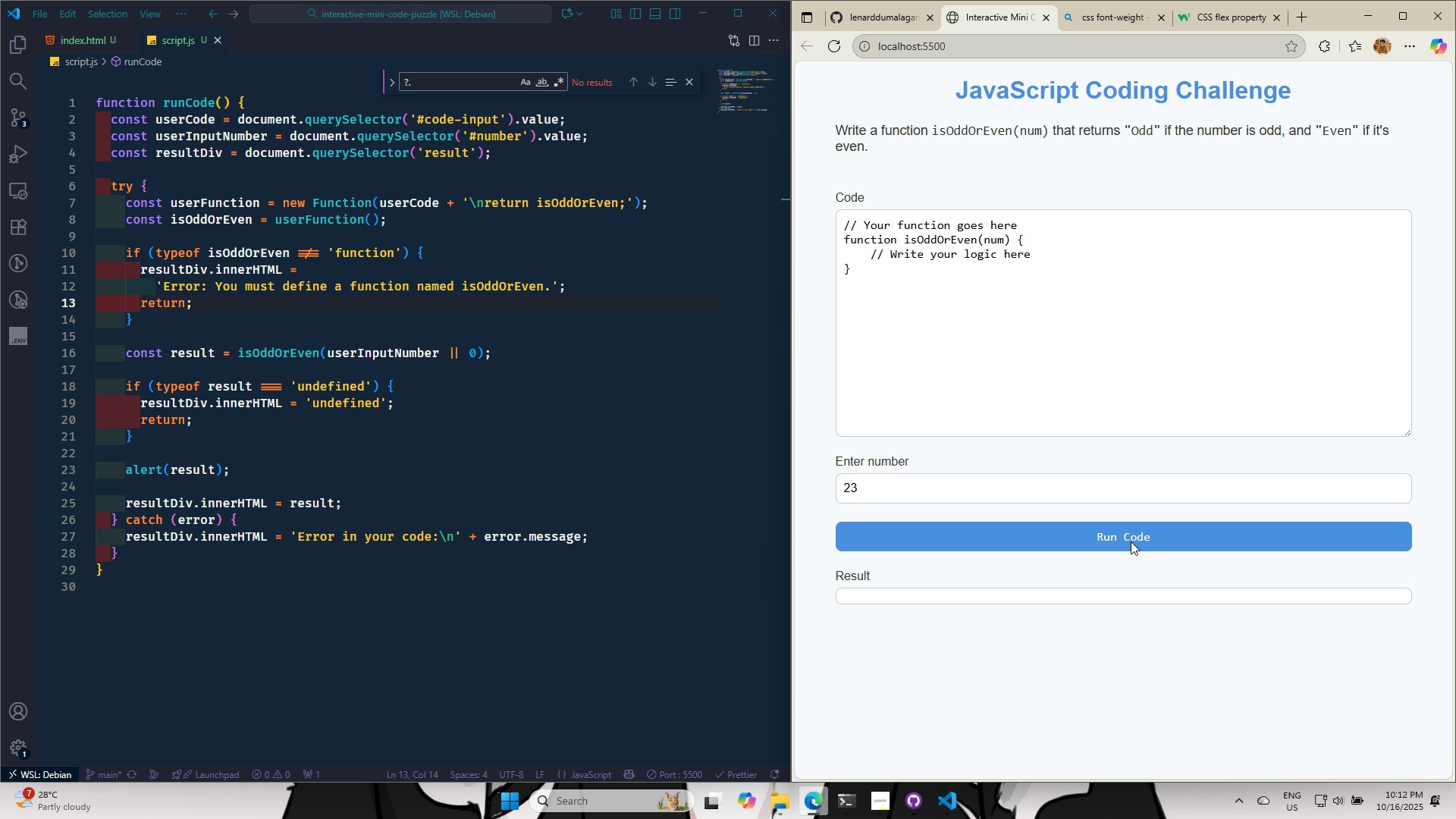 
double_click([1131, 541])
 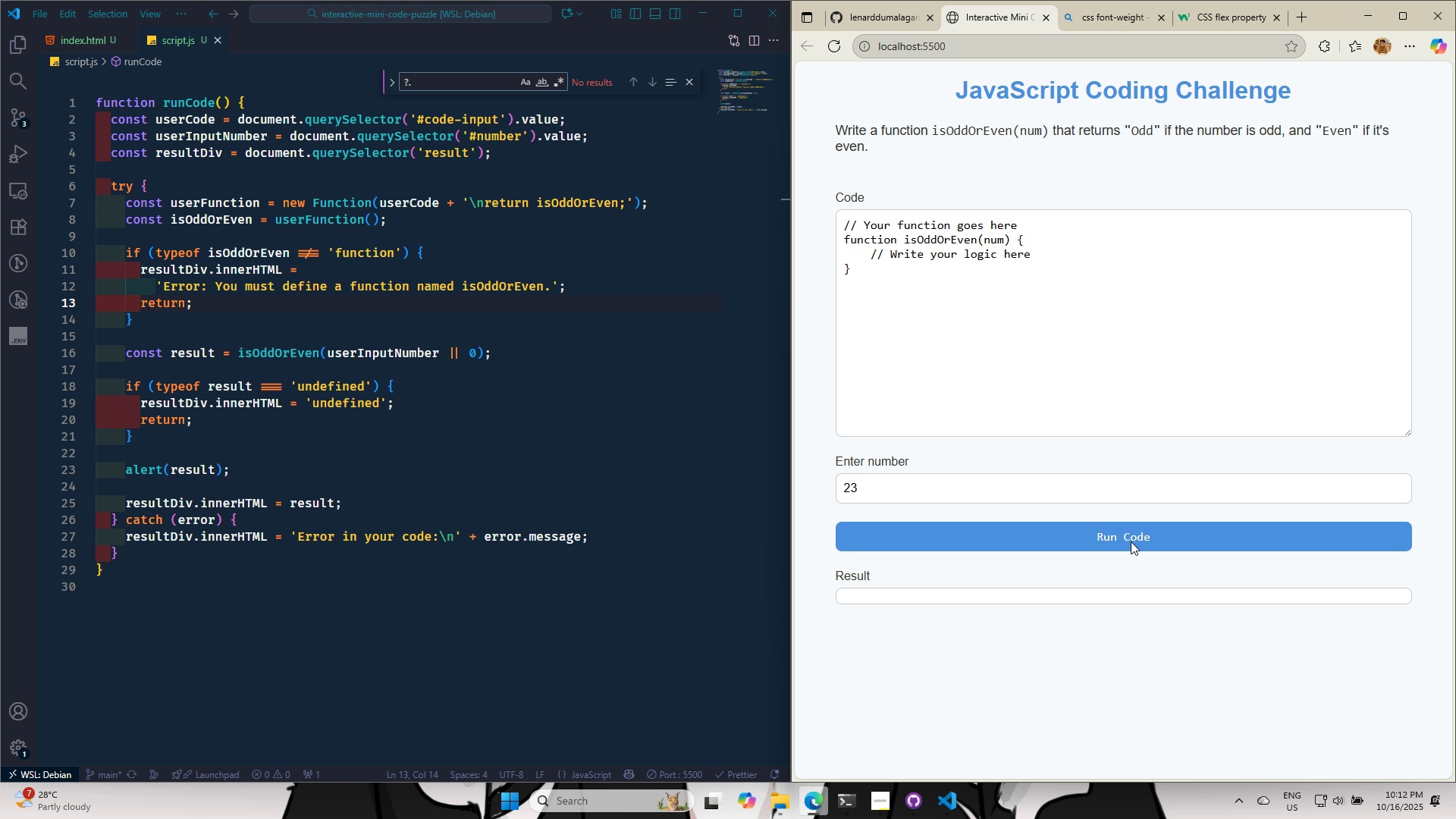 
triple_click([1131, 541])
 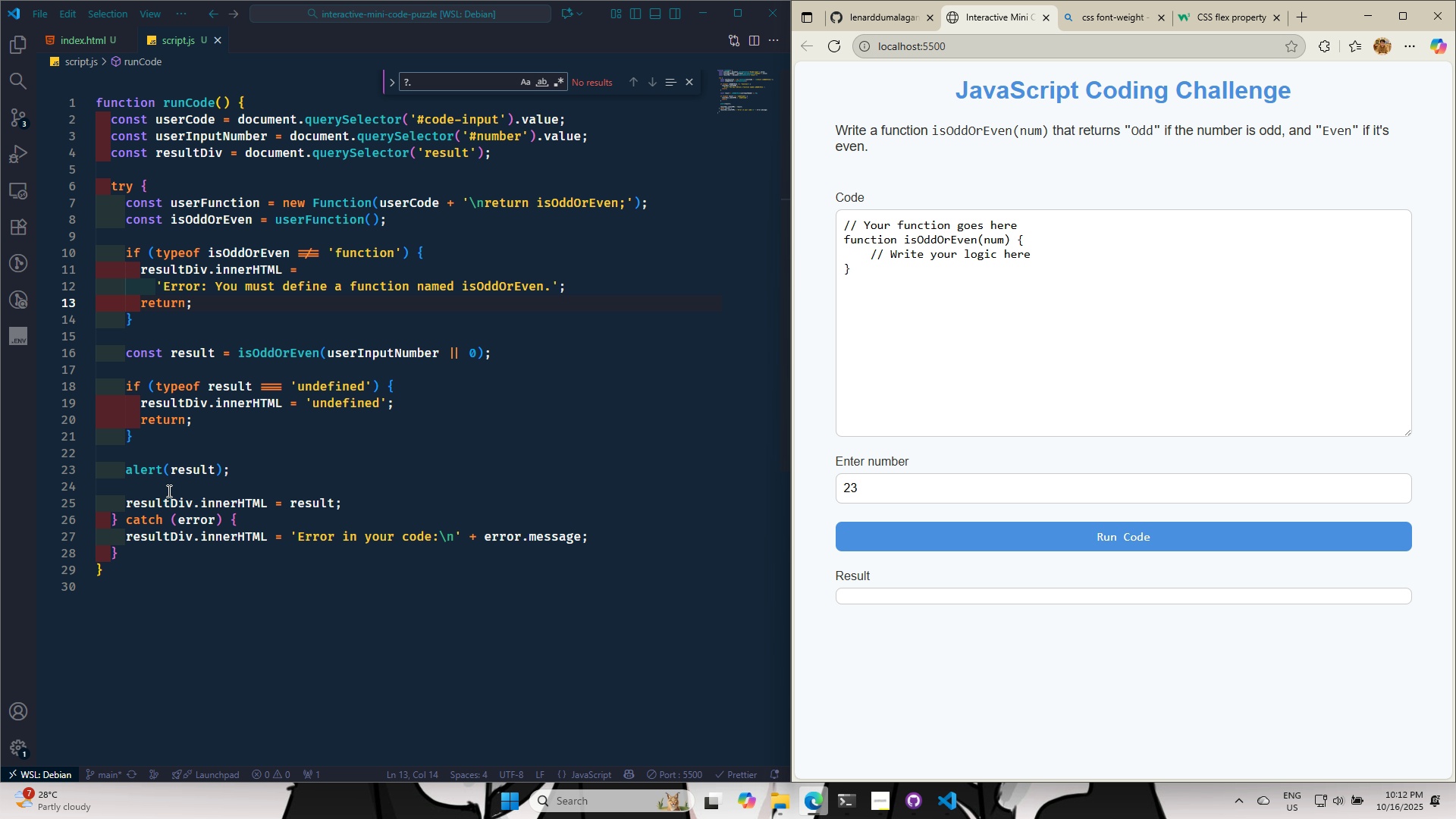 
wait(7.56)
 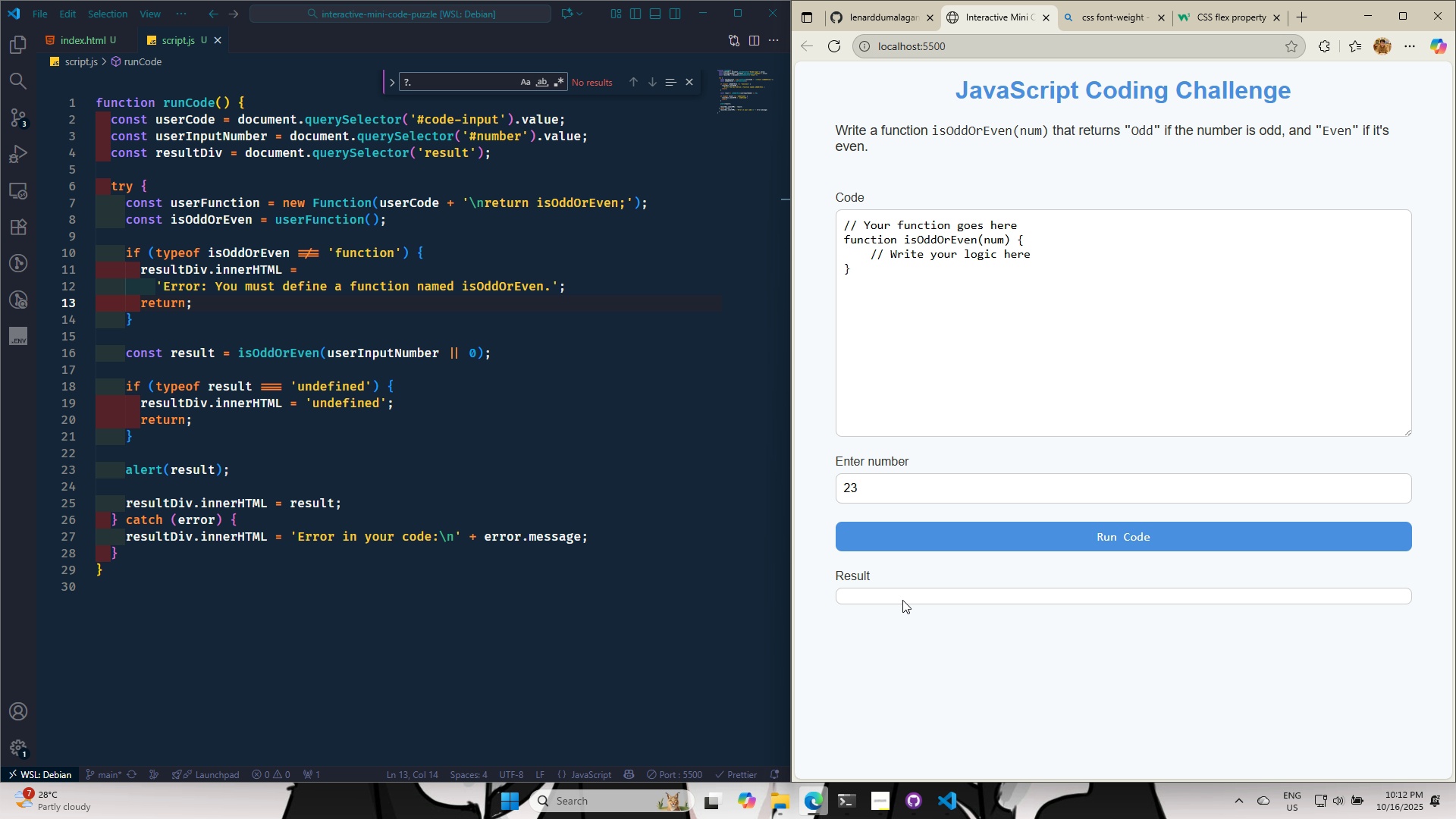 
key(Control+C)
 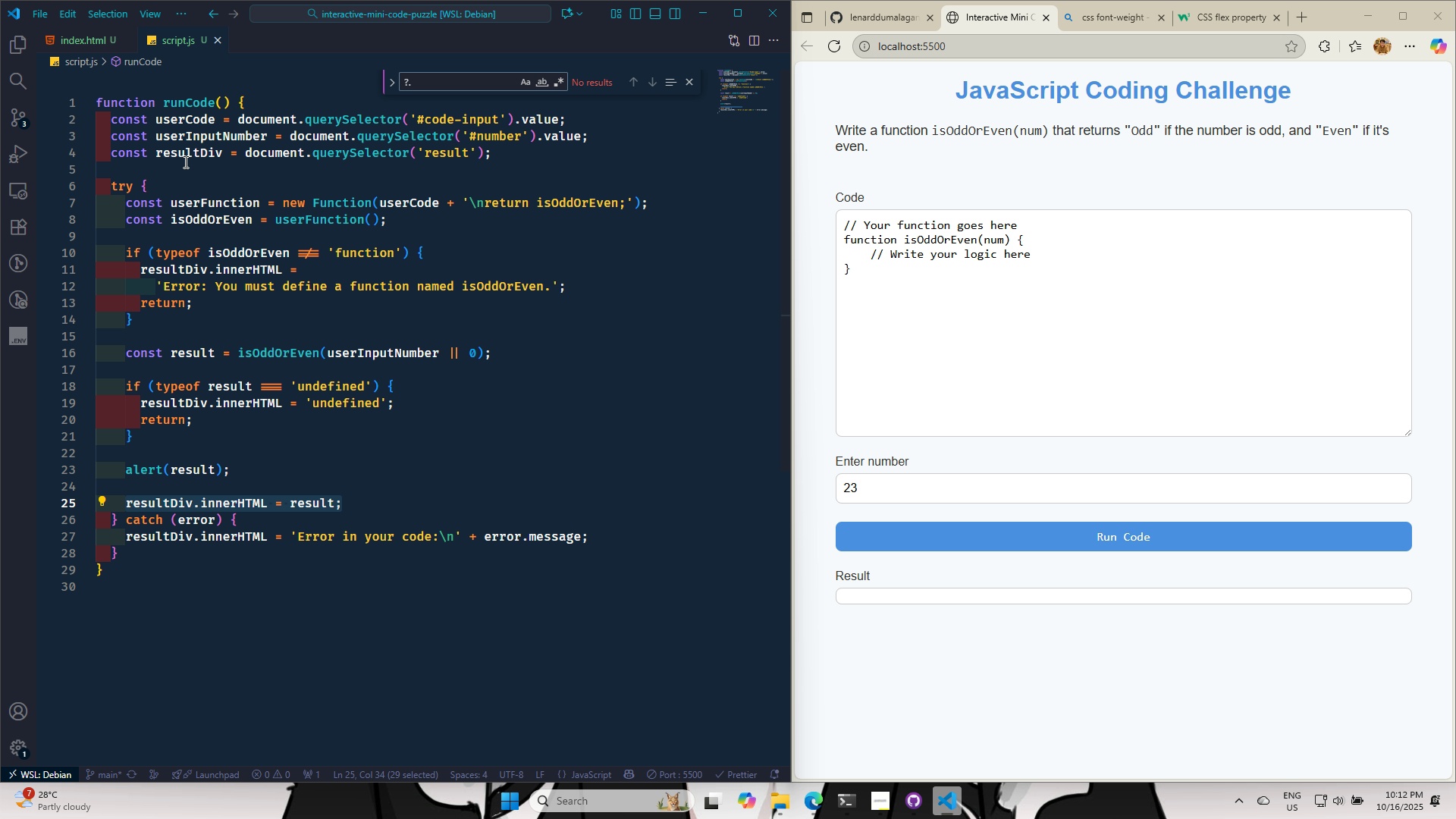 
left_click([184, 170])
 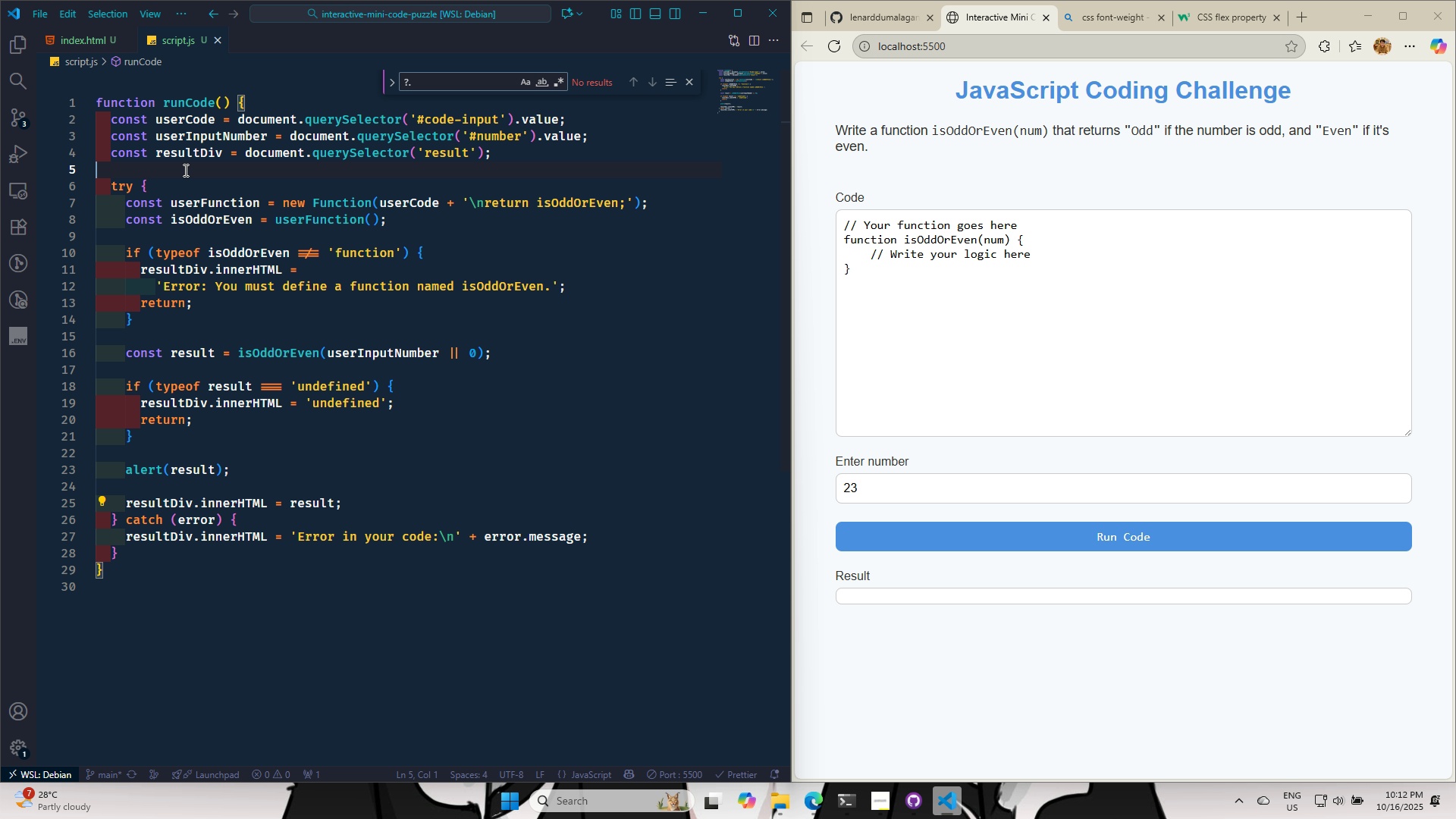 
key(Control+V)
 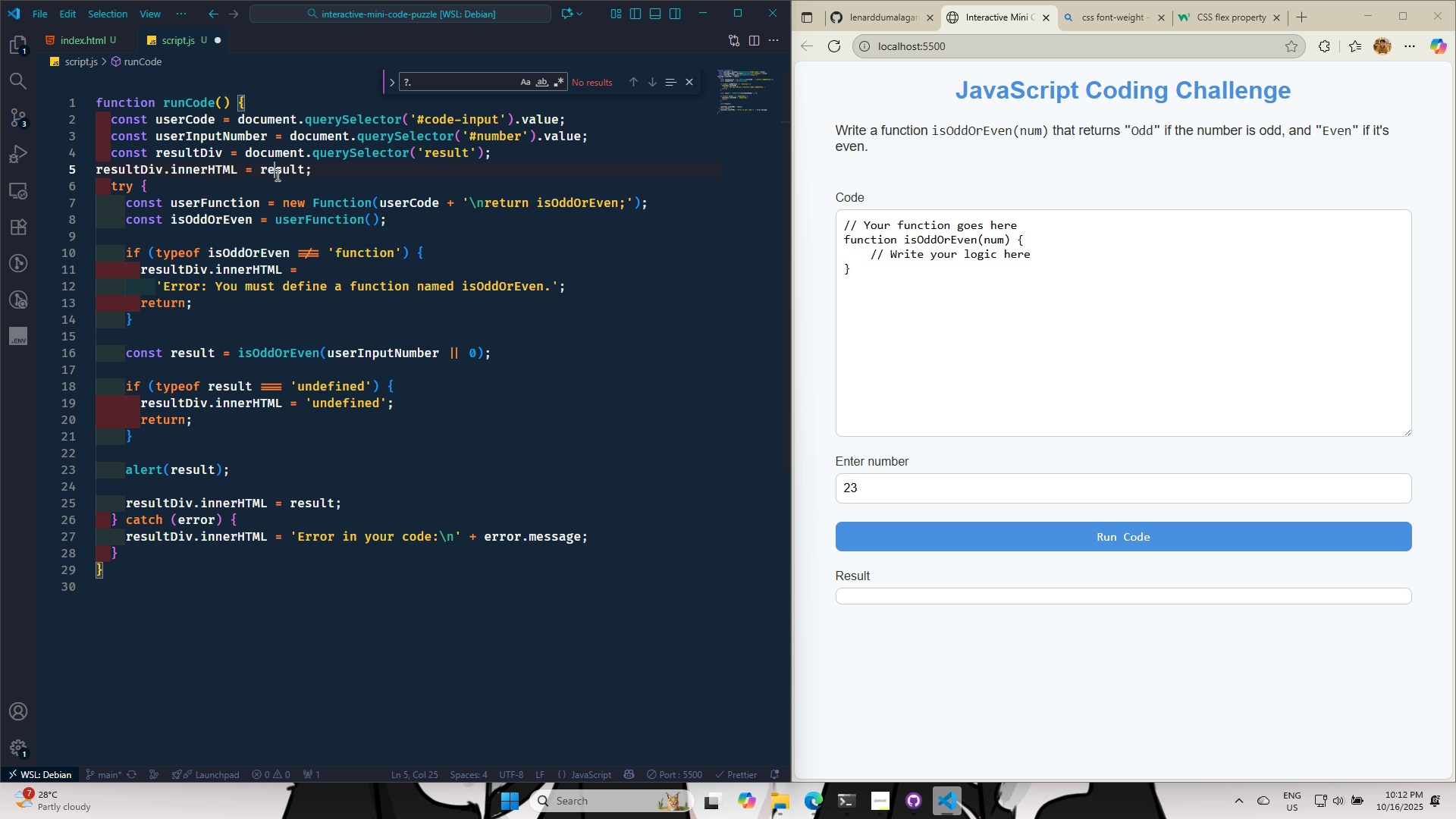 
double_click([276, 174])
 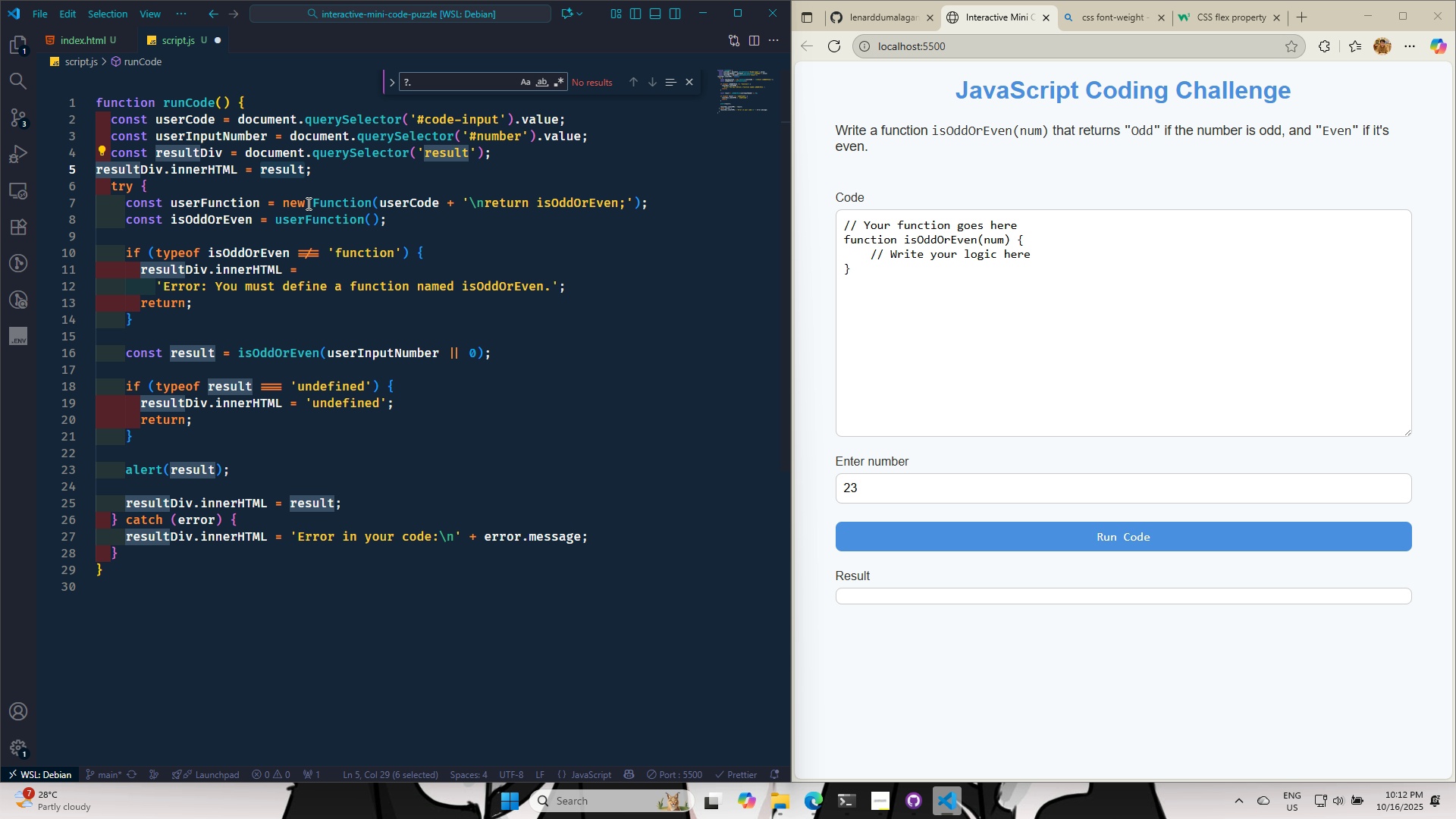 
key(Backspace)
 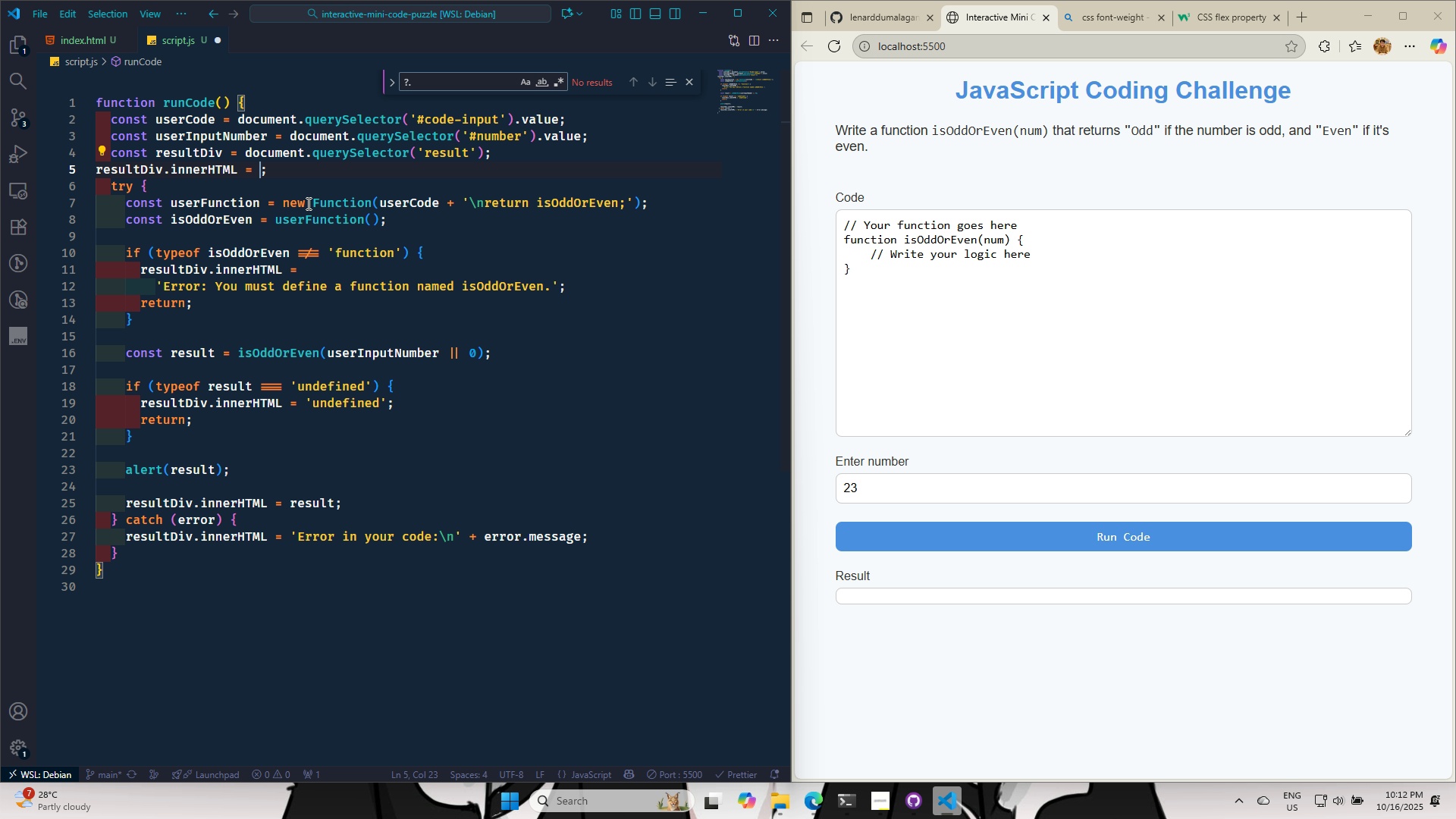 
key(1)
 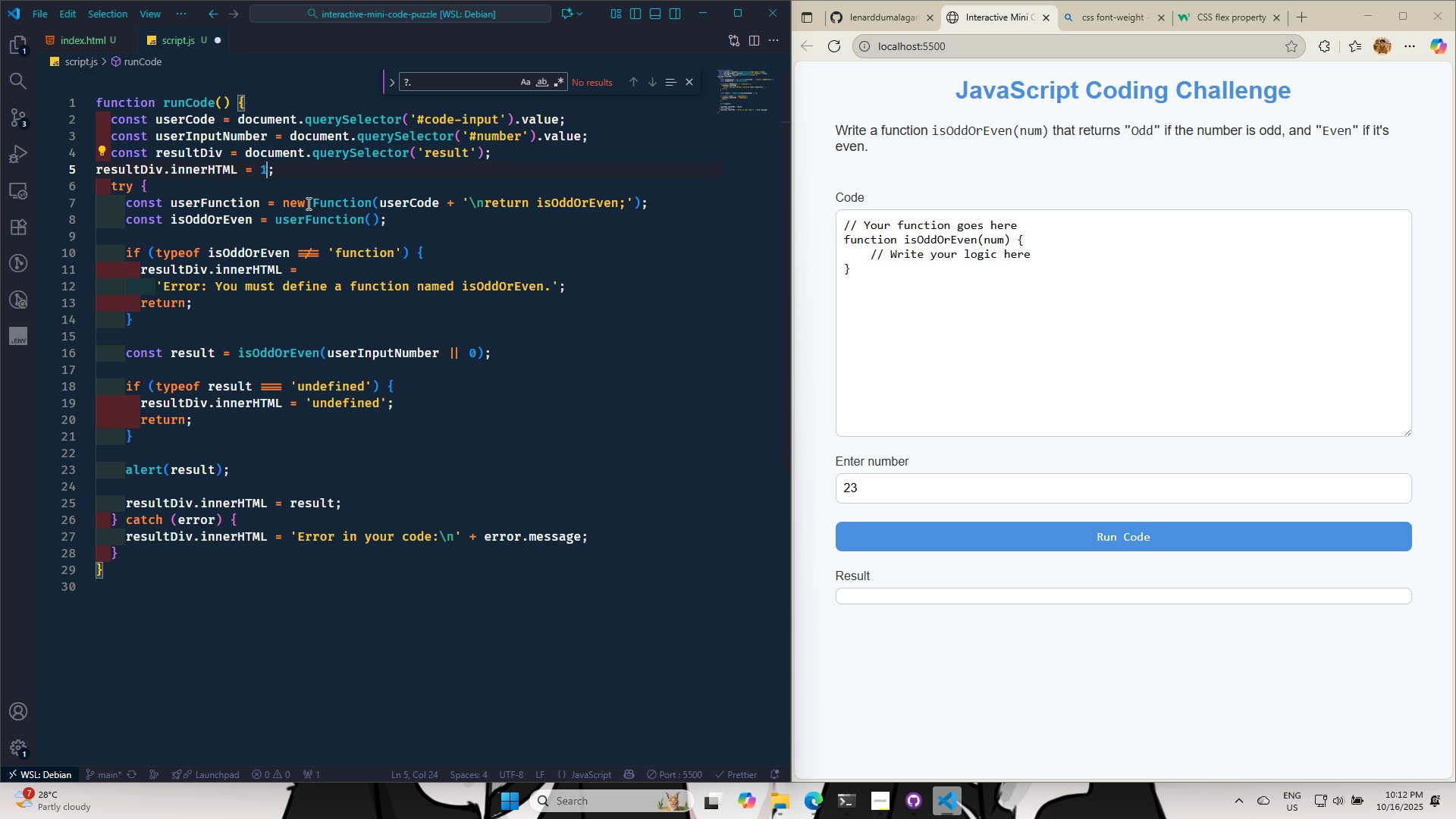 
key(Control+S)
 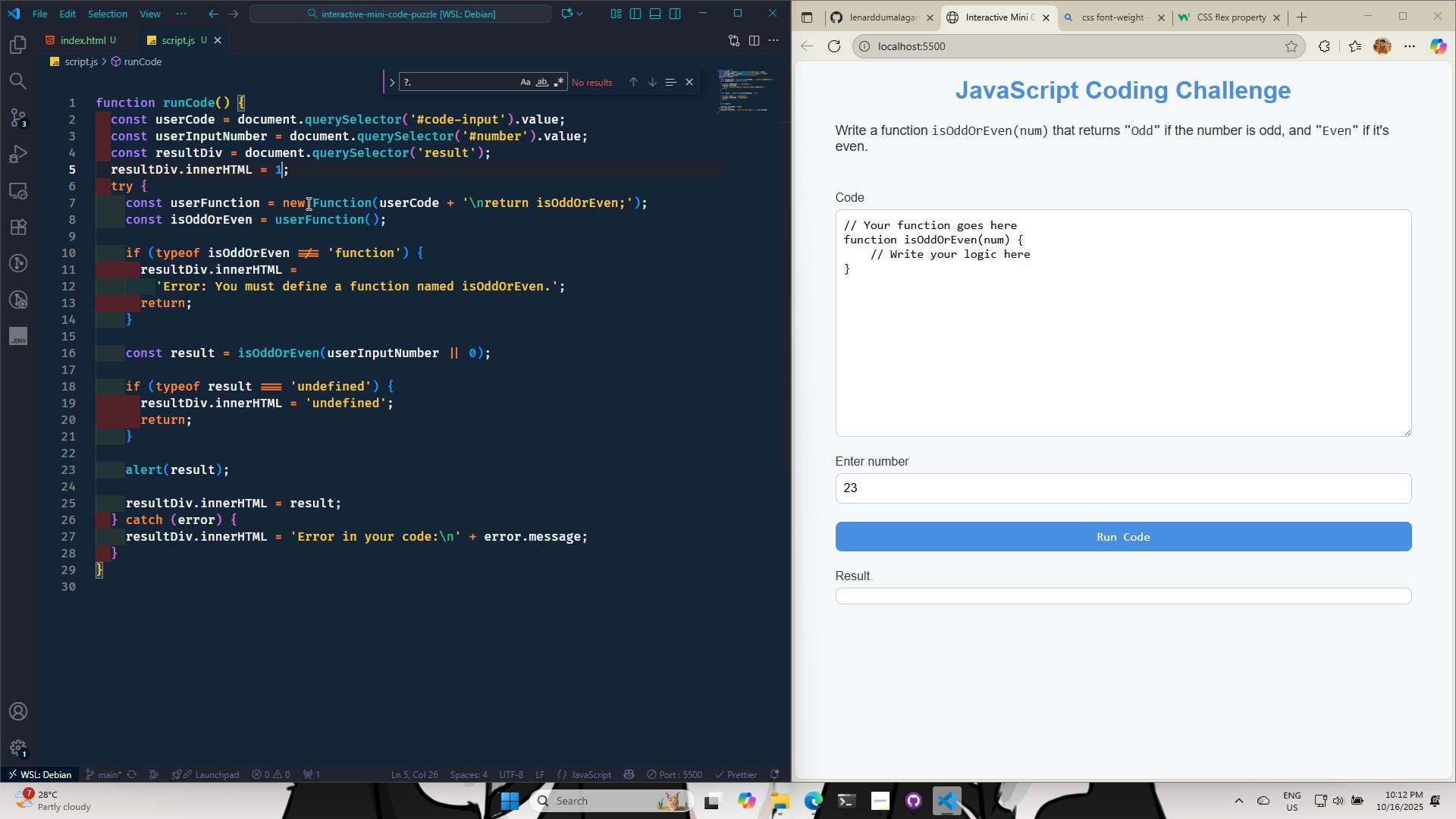 
key(Control+S)
 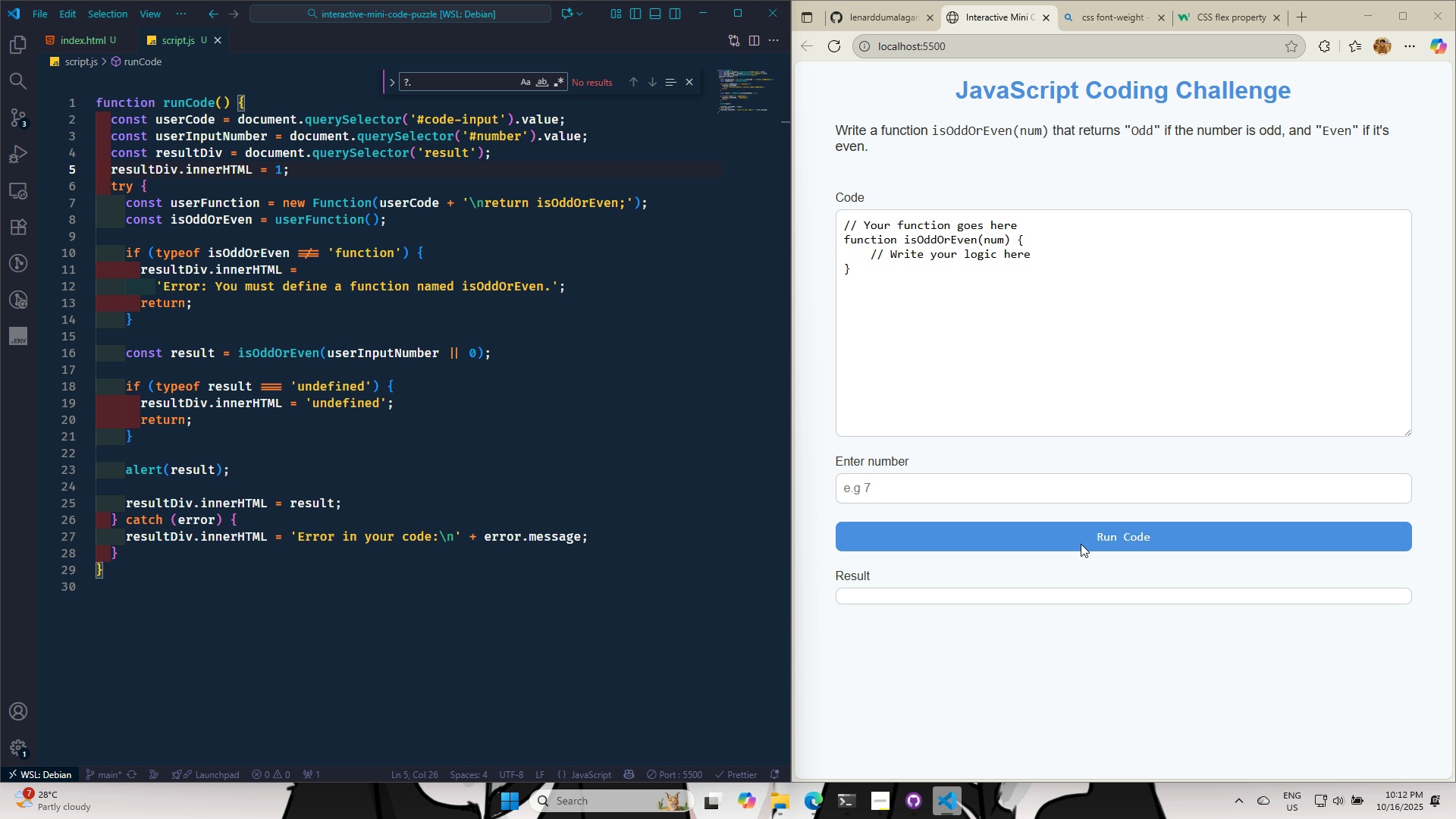 
left_click([1081, 544])
 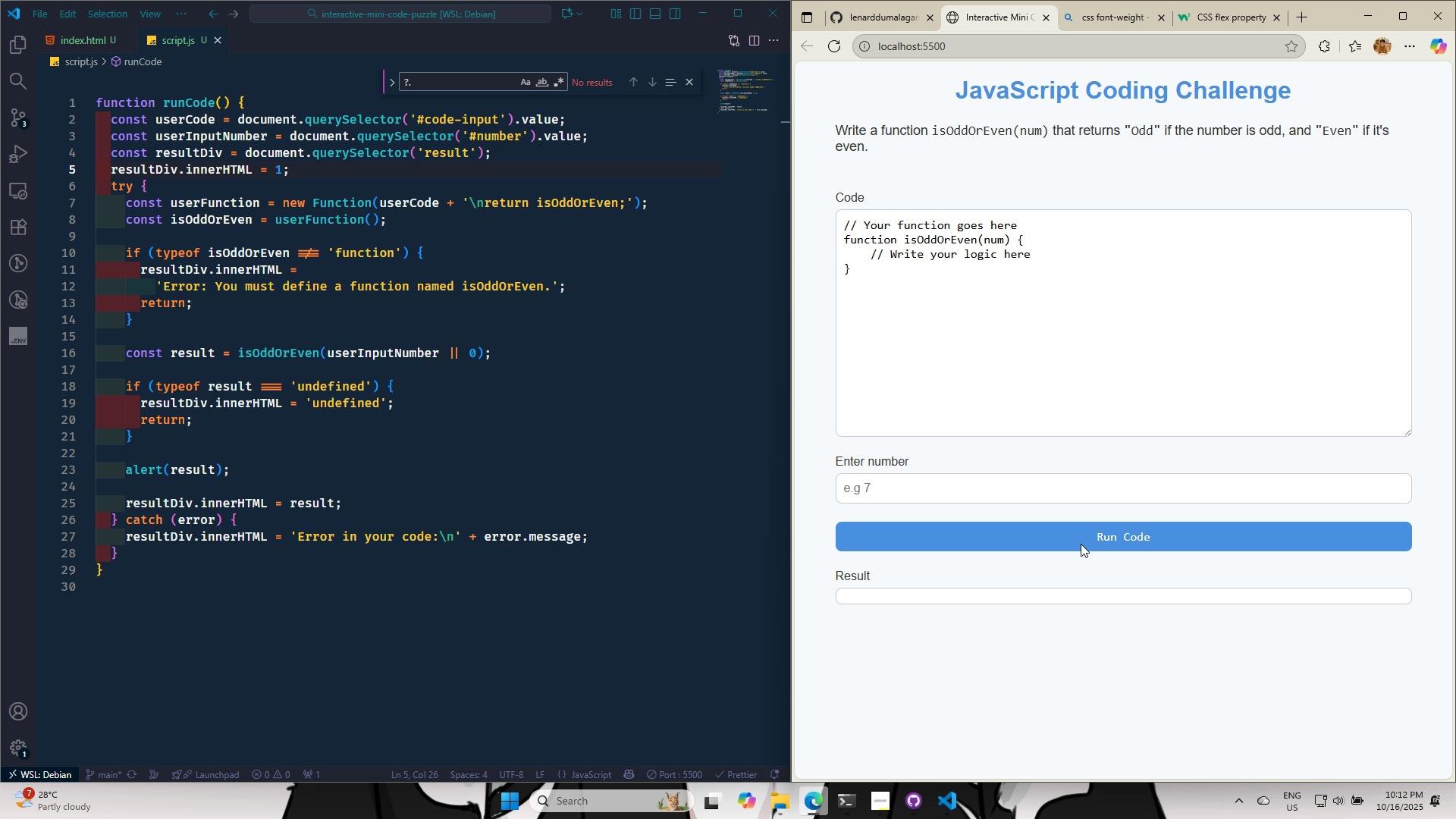 
double_click([1081, 544])
 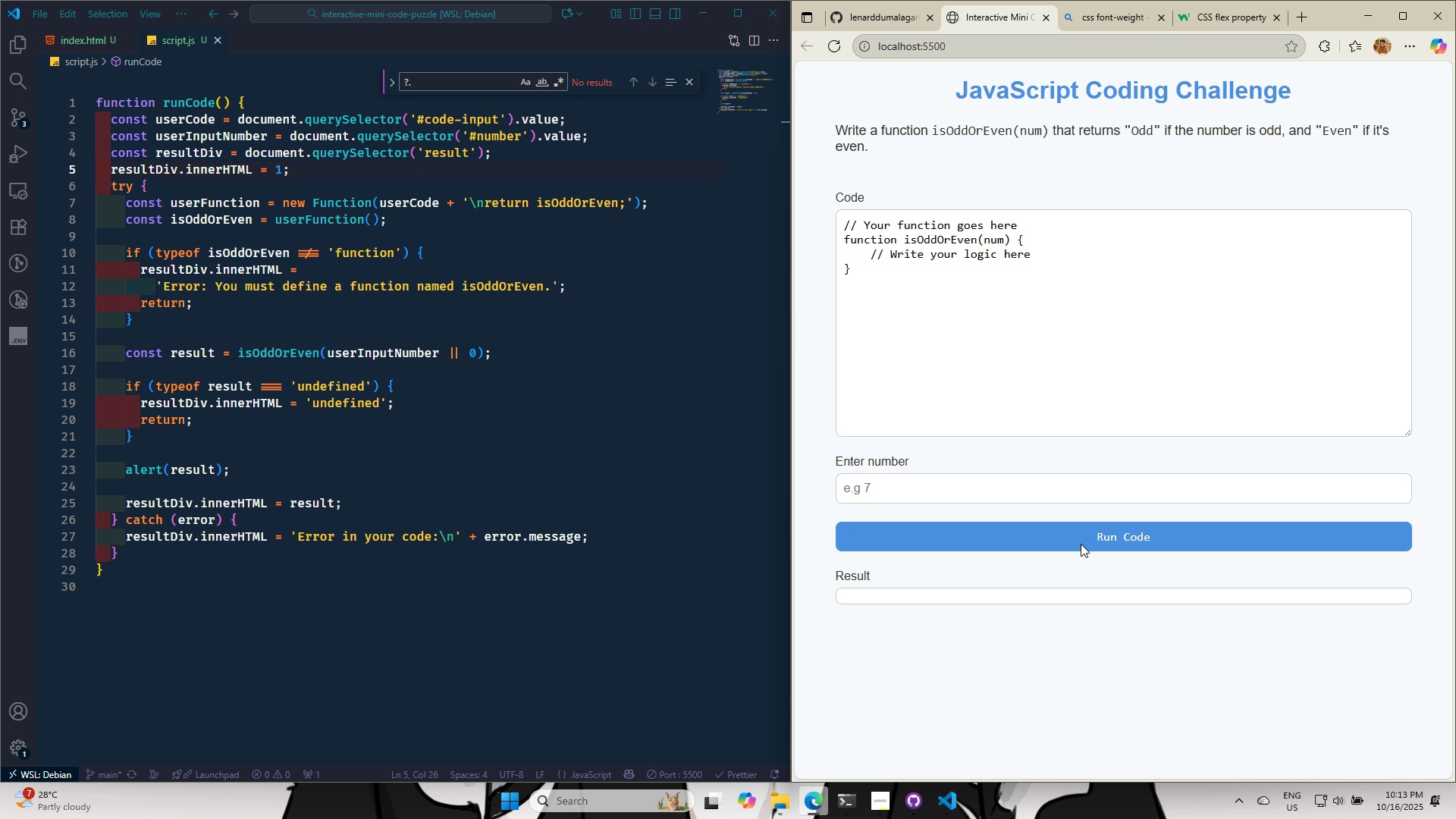 
triple_click([1081, 544])
 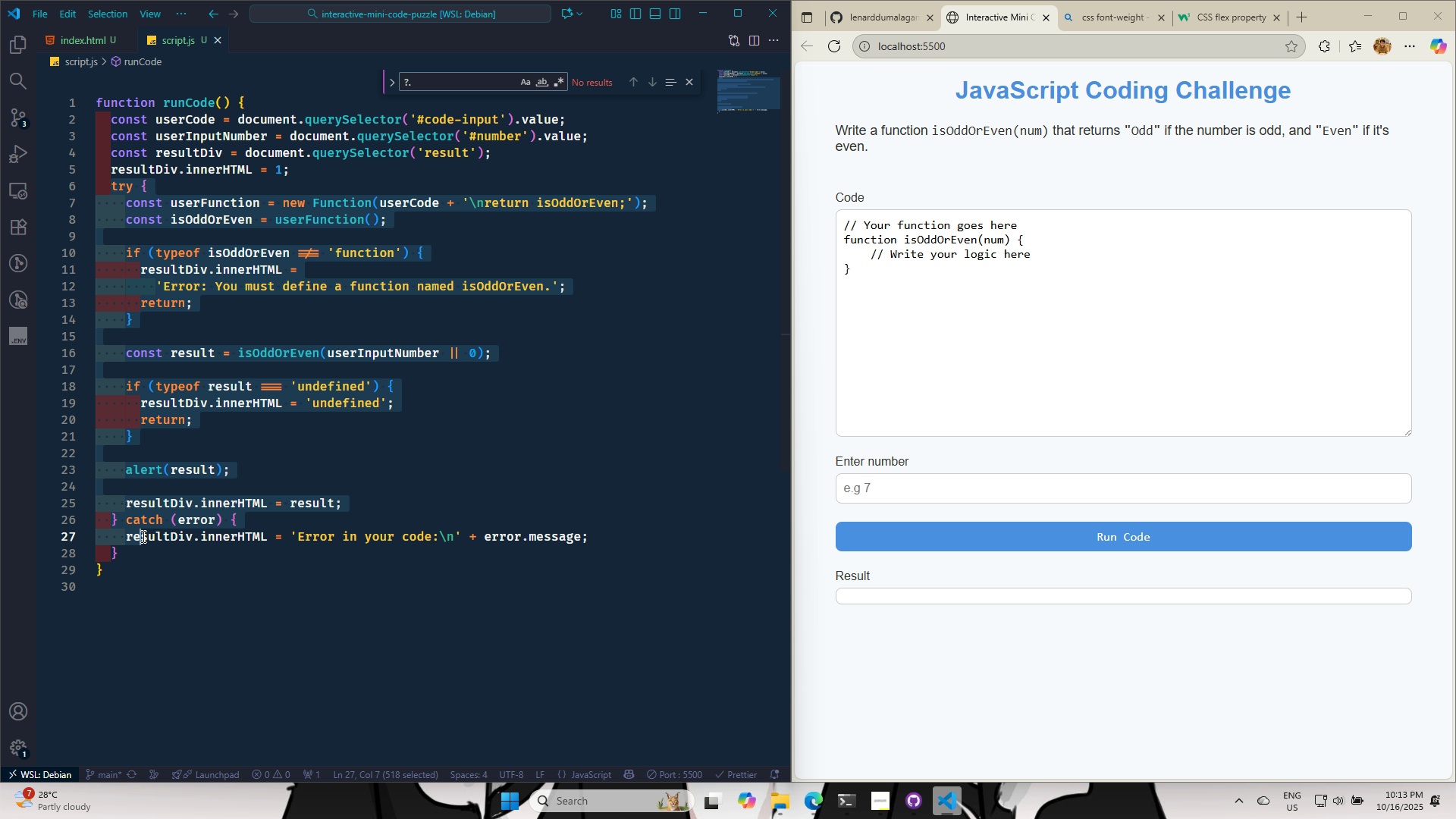 
hold_key(key=ControlLeft, duration=0.62)
 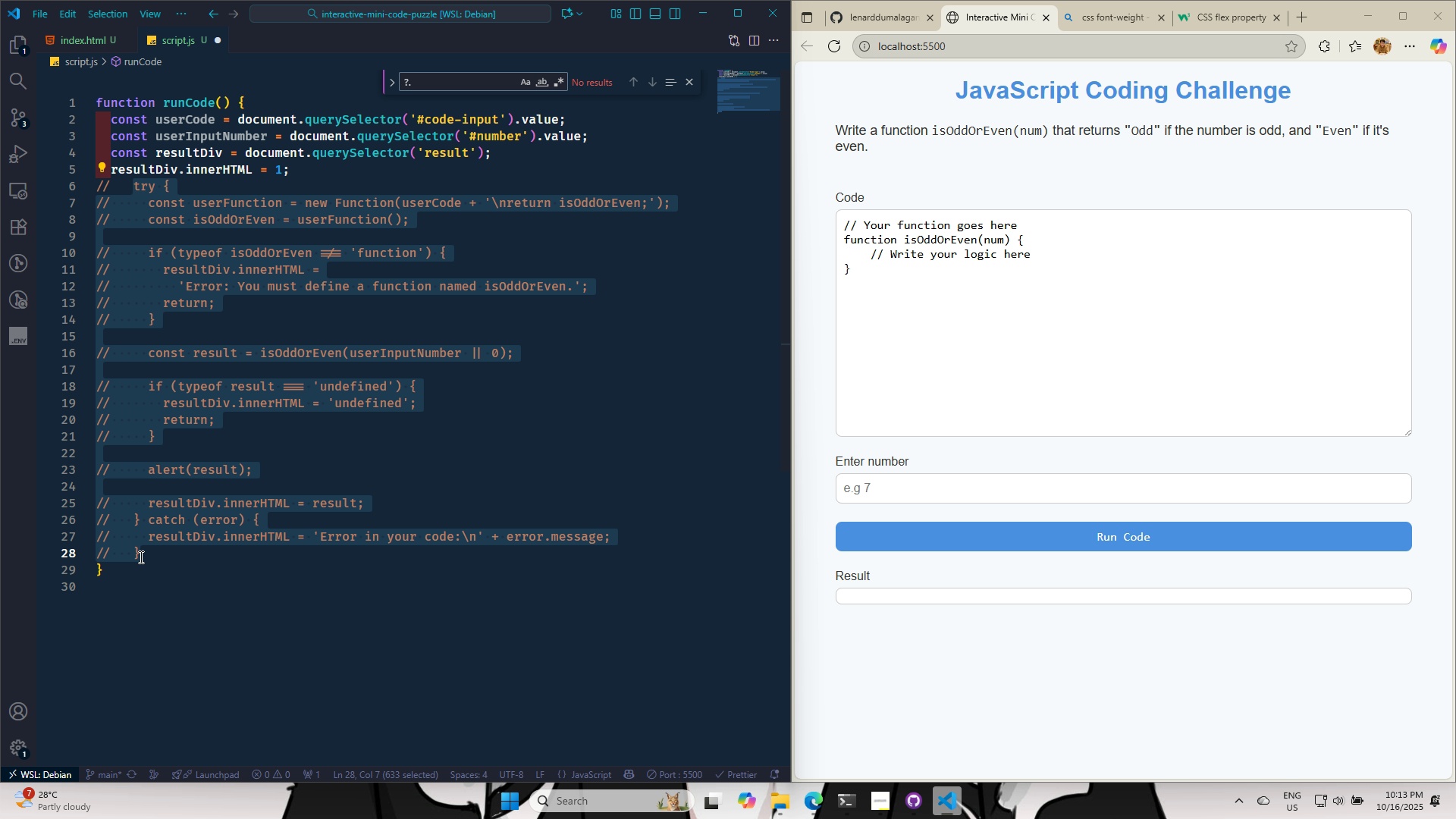 
left_click([1075, 536])
 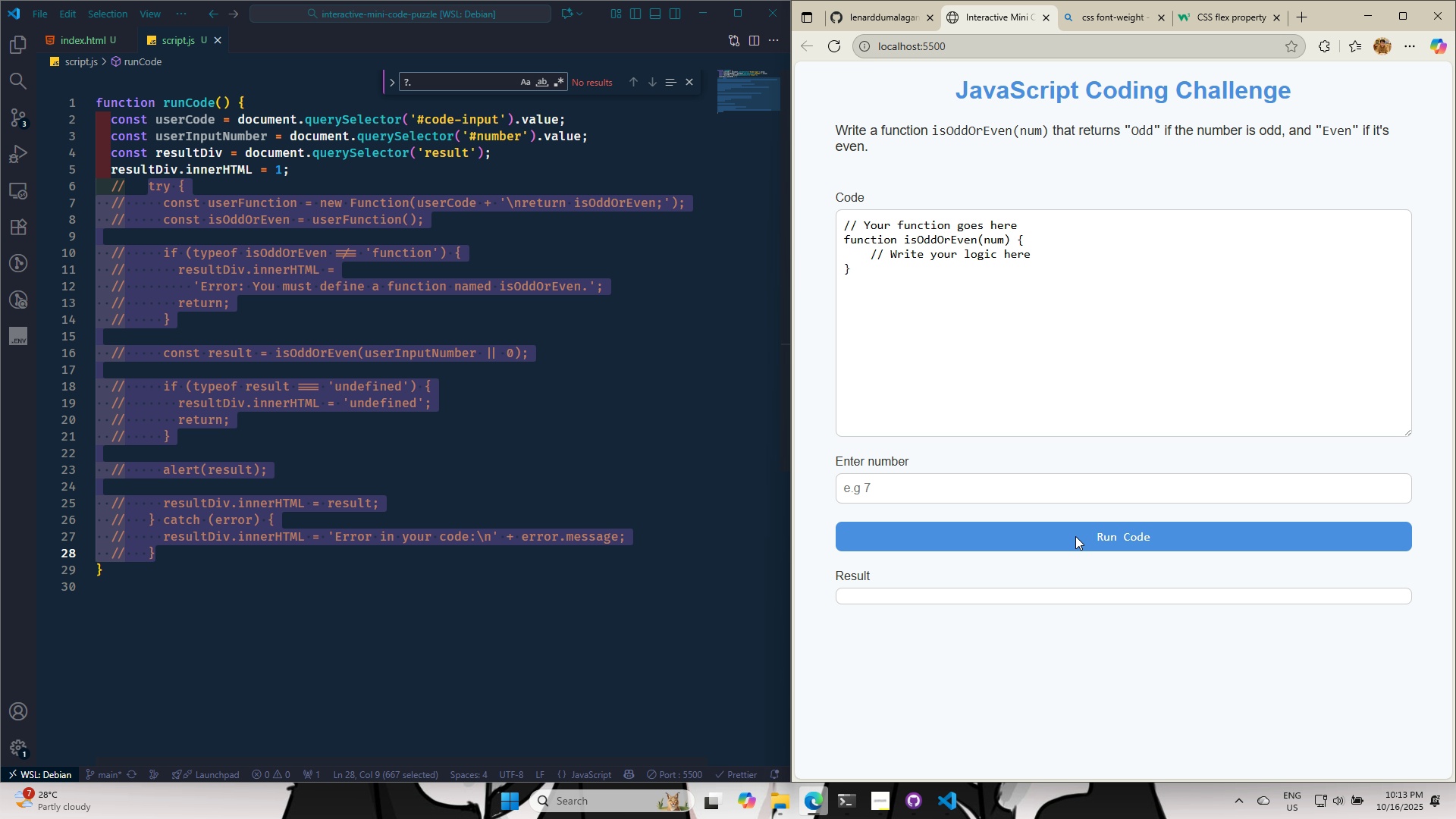 
double_click([1075, 536])
 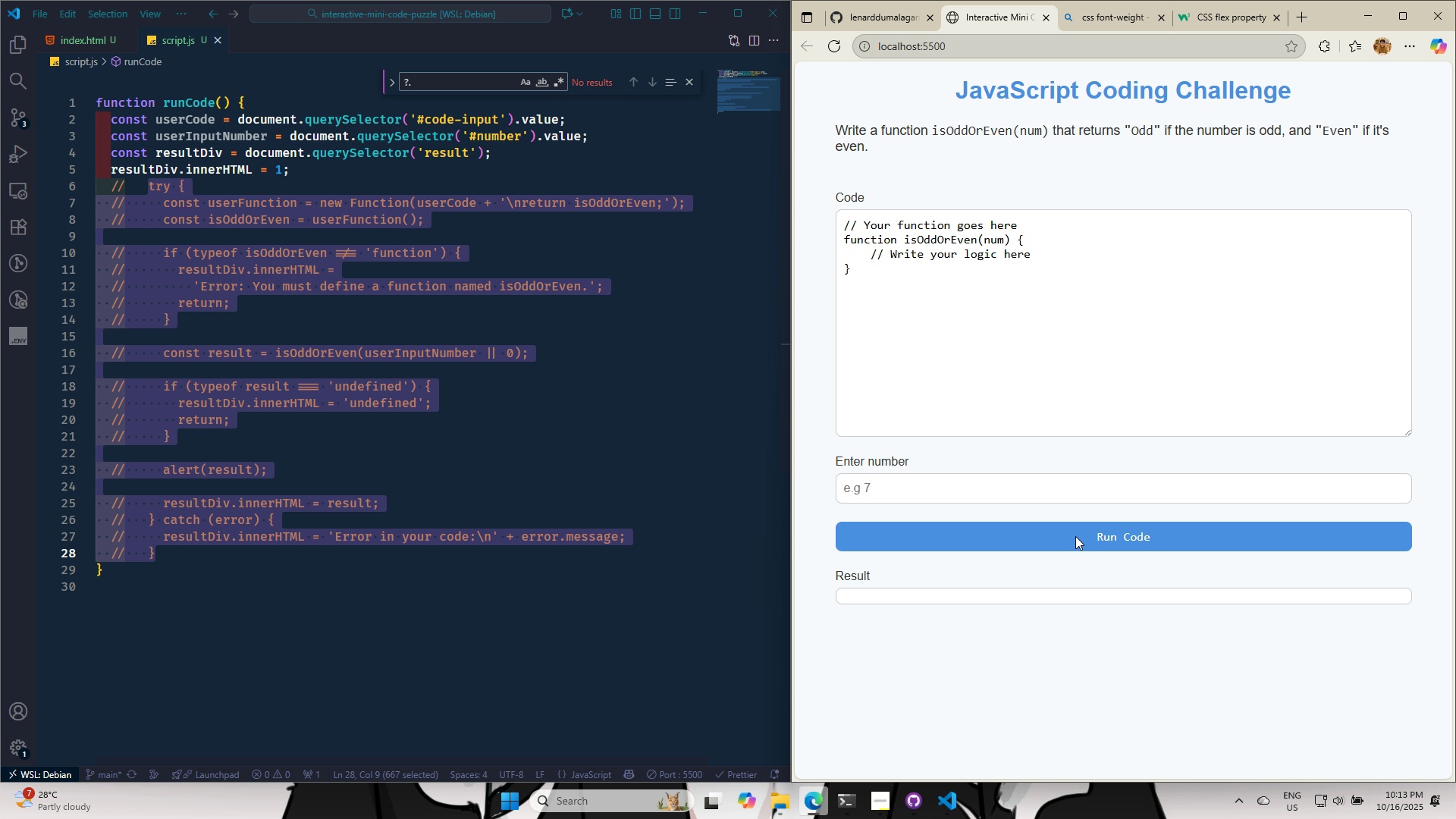 
triple_click([1075, 536])
 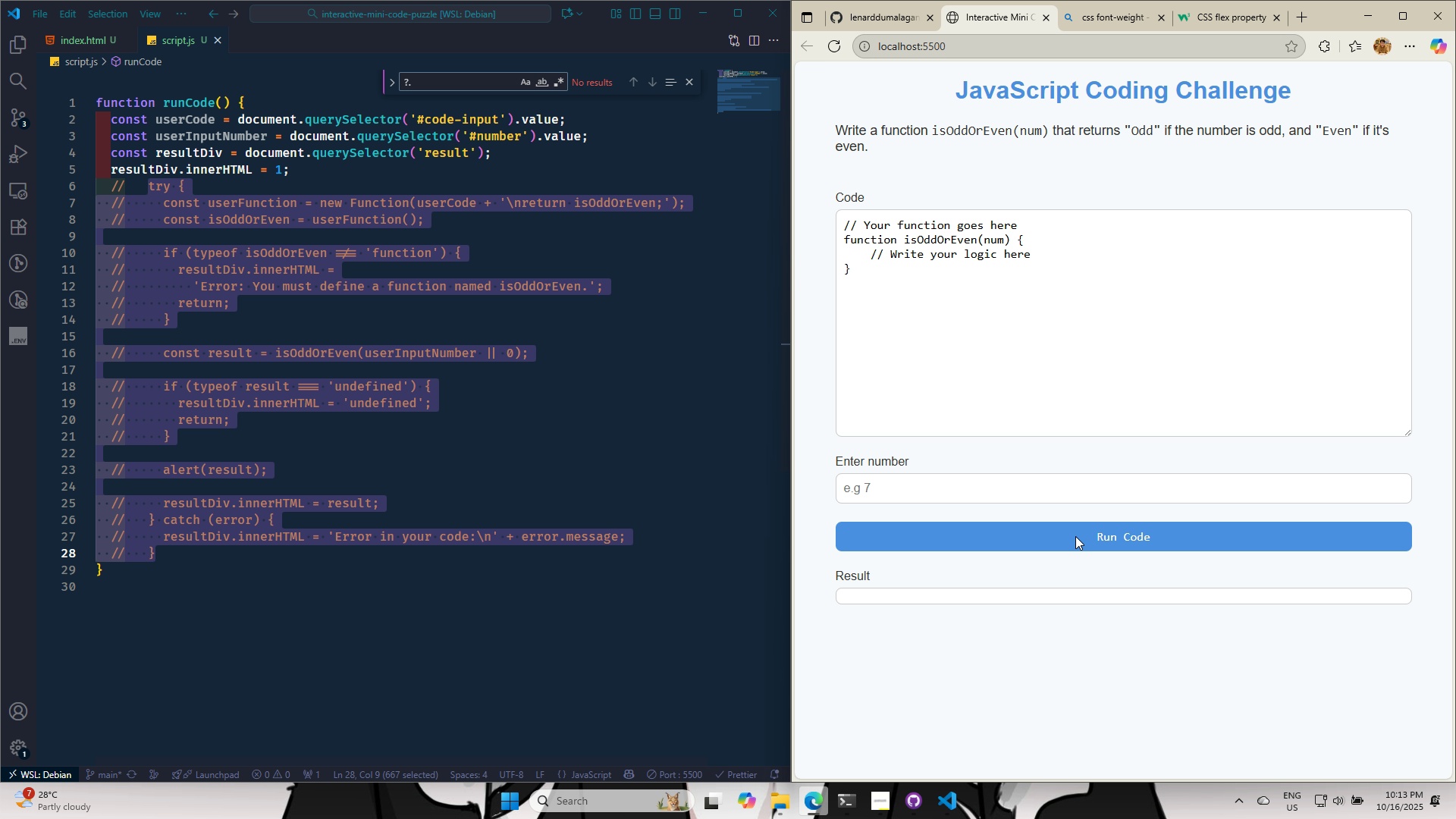 
triple_click([1075, 536])
 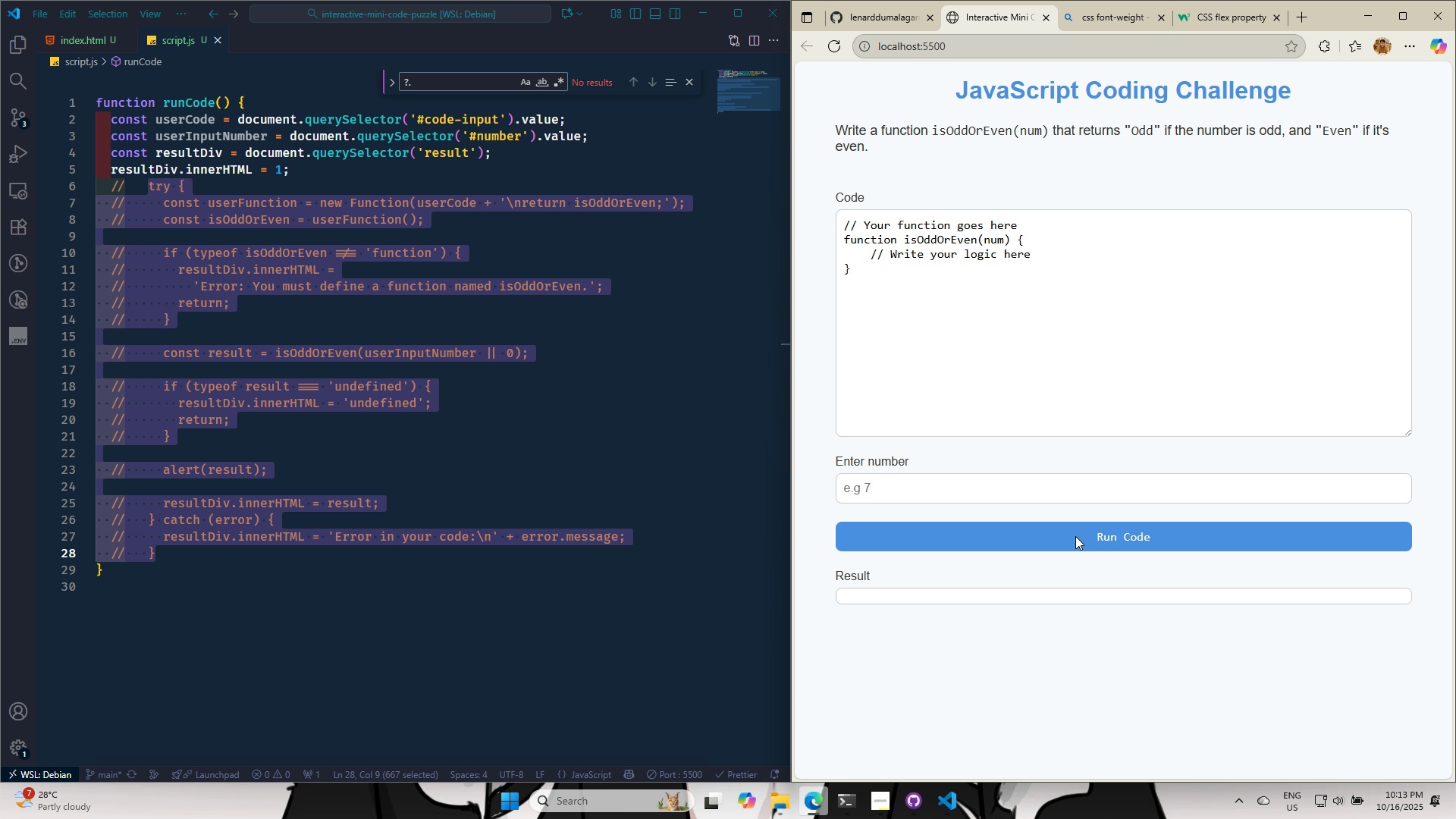 
triple_click([1075, 536])
 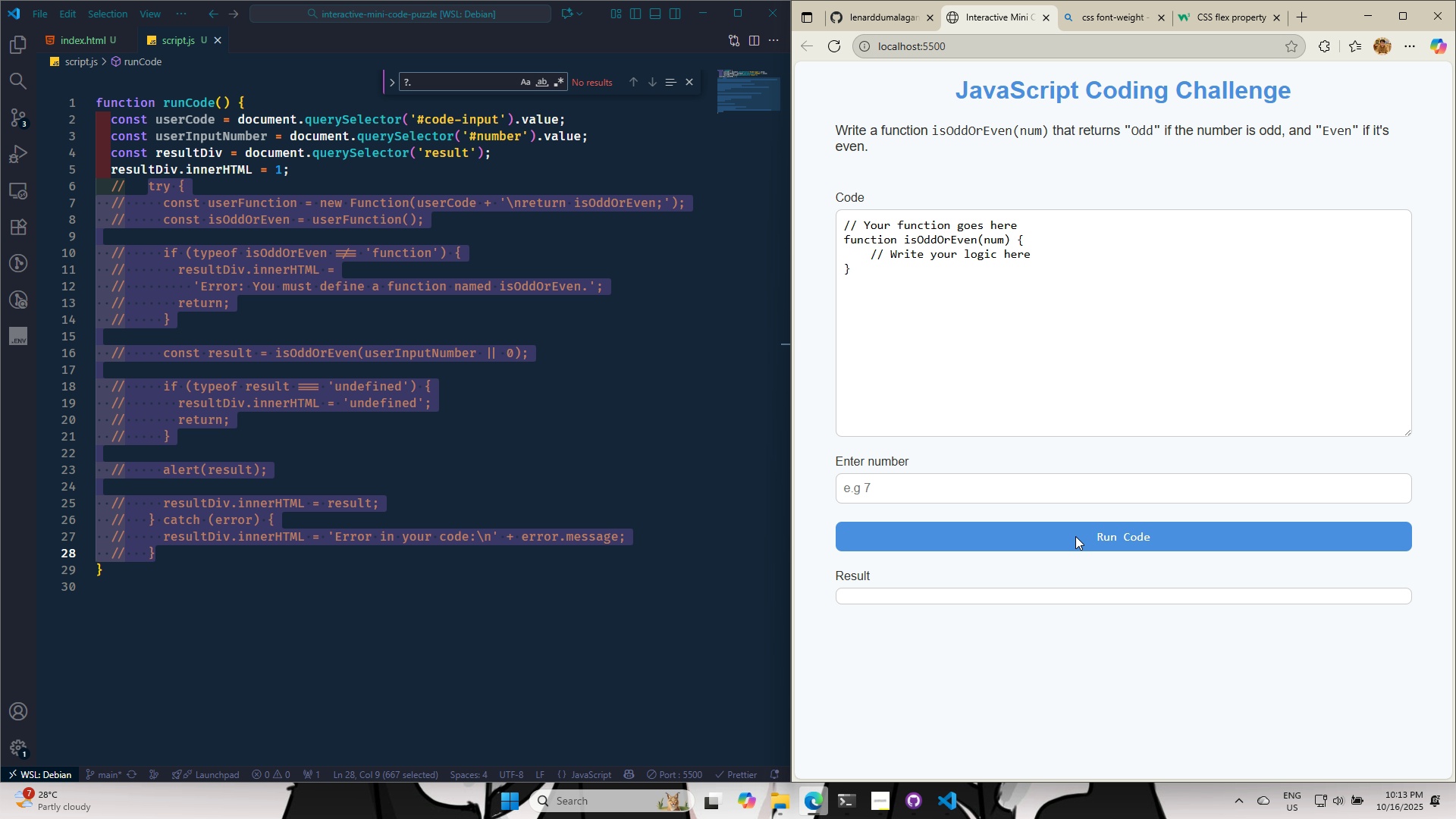 
double_click([1075, 536])
 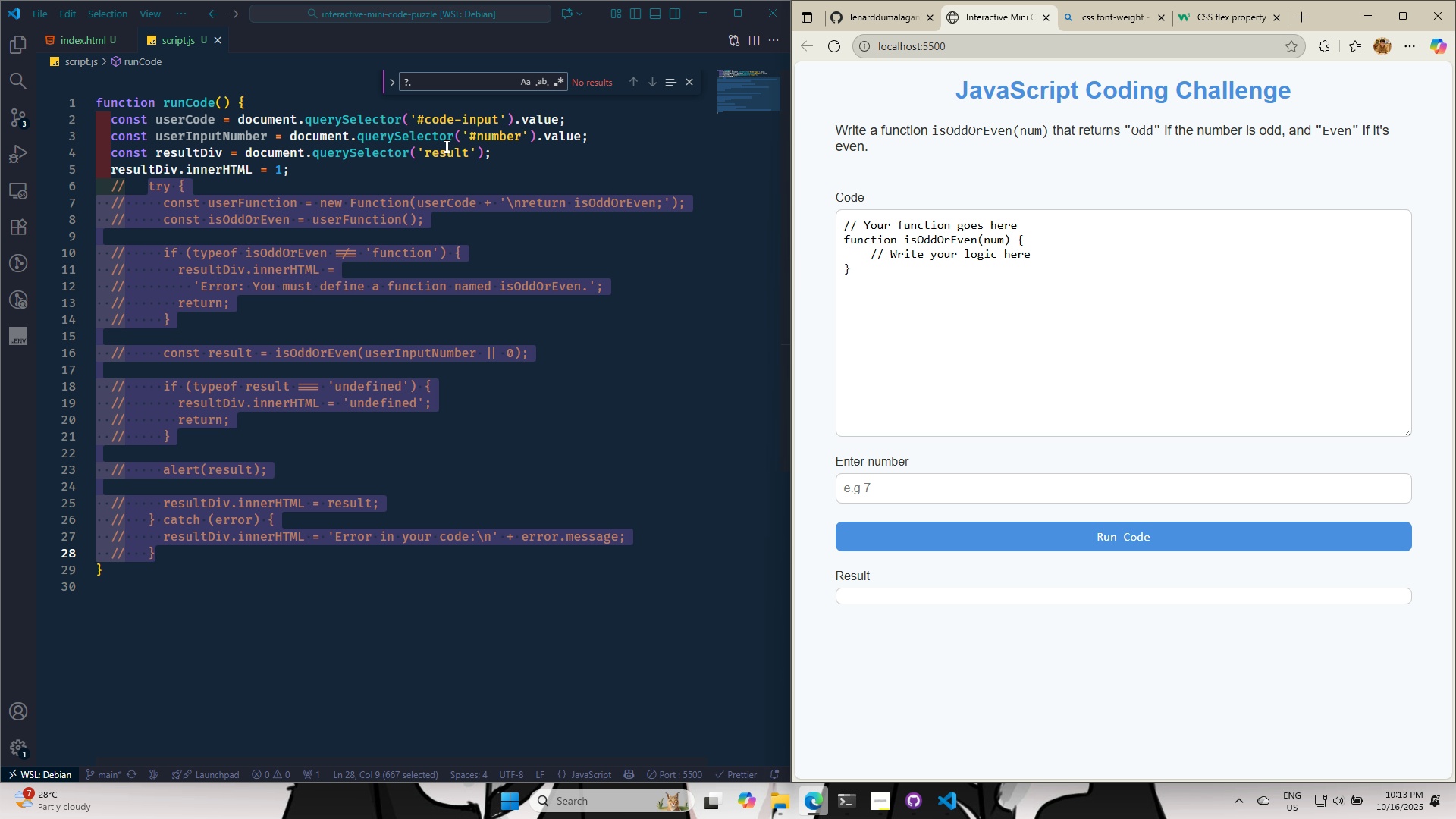 
key(Control+Z)
 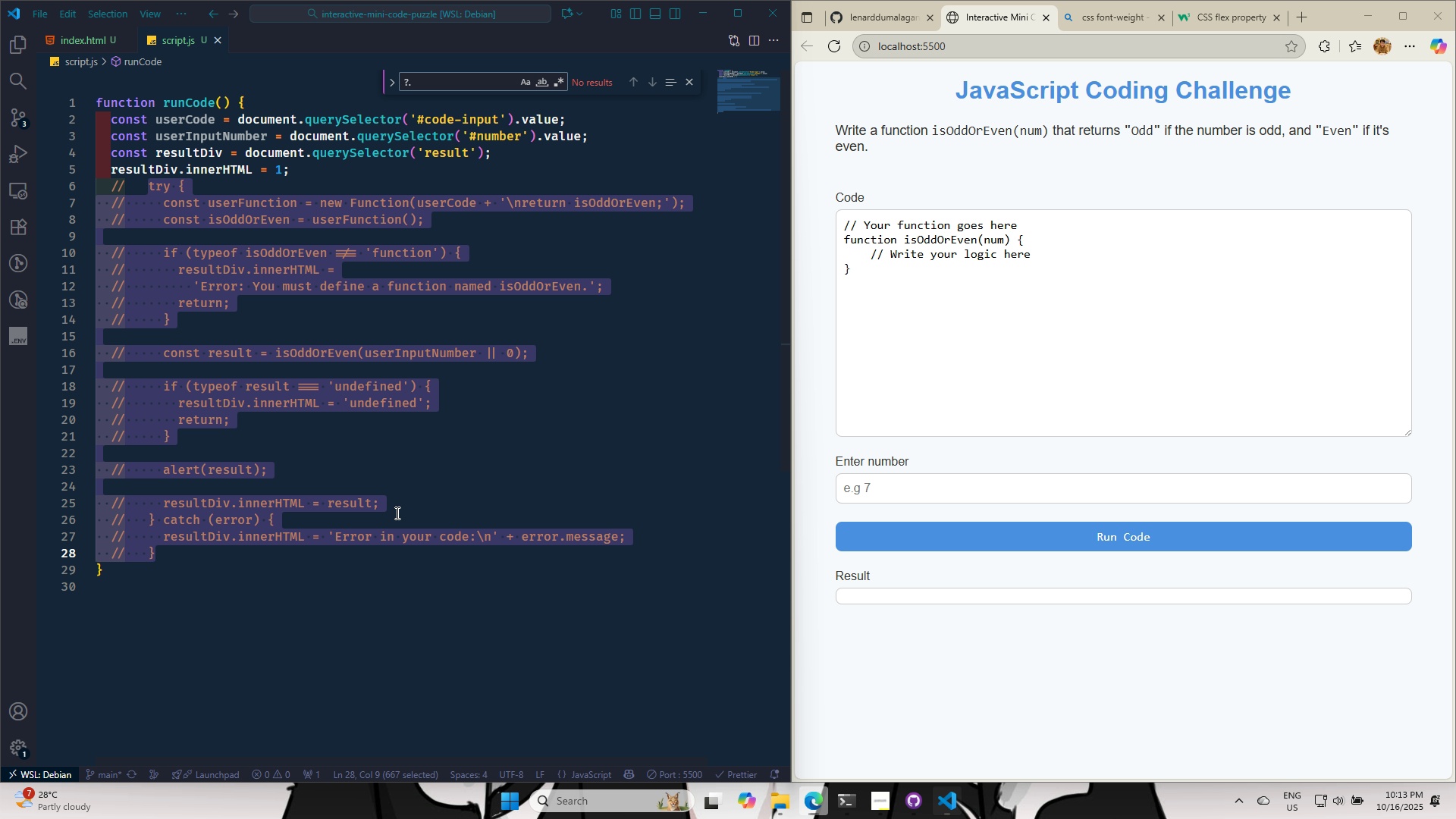 
left_click([396, 513])
 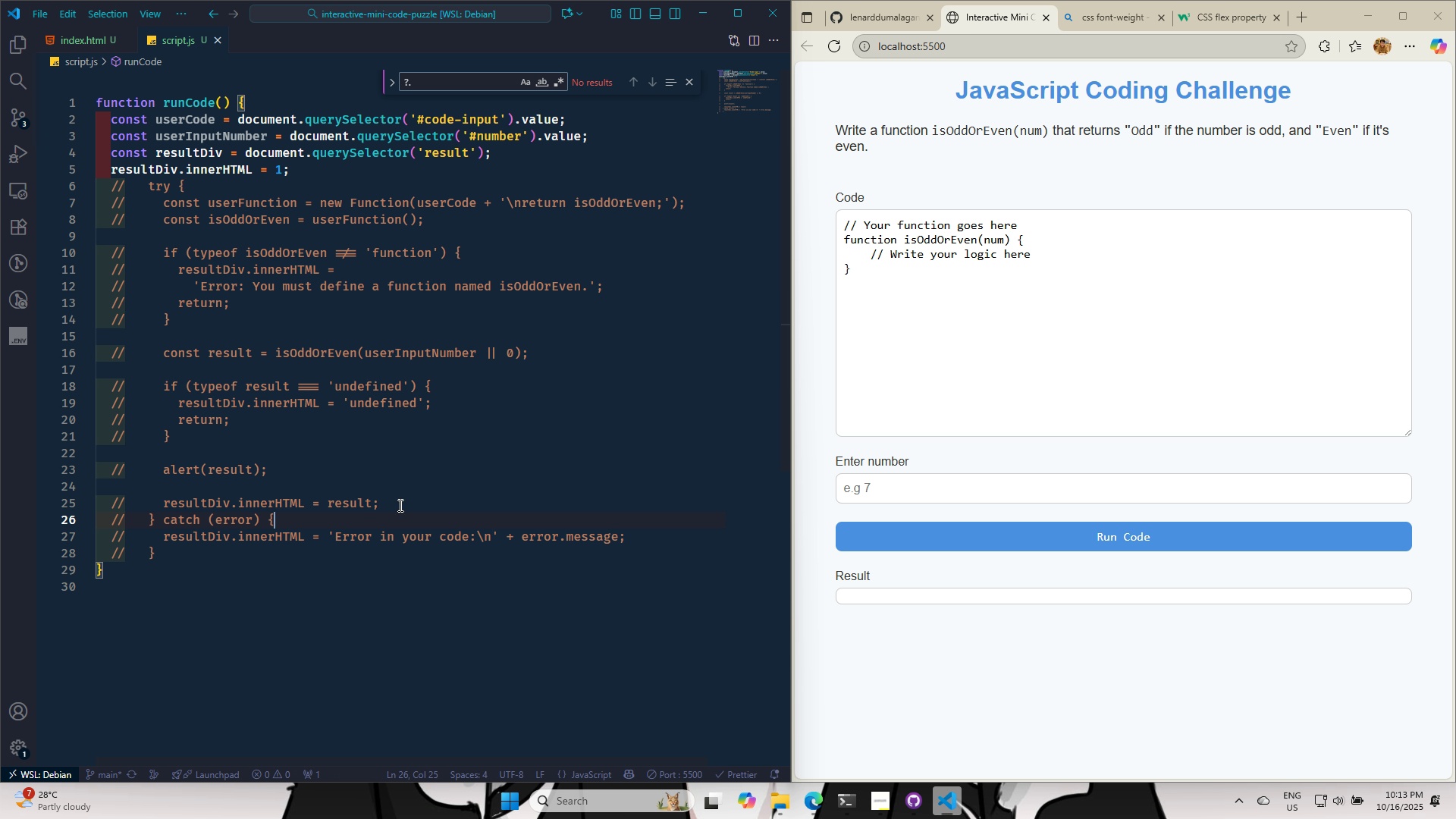 
key(Control+Z)
 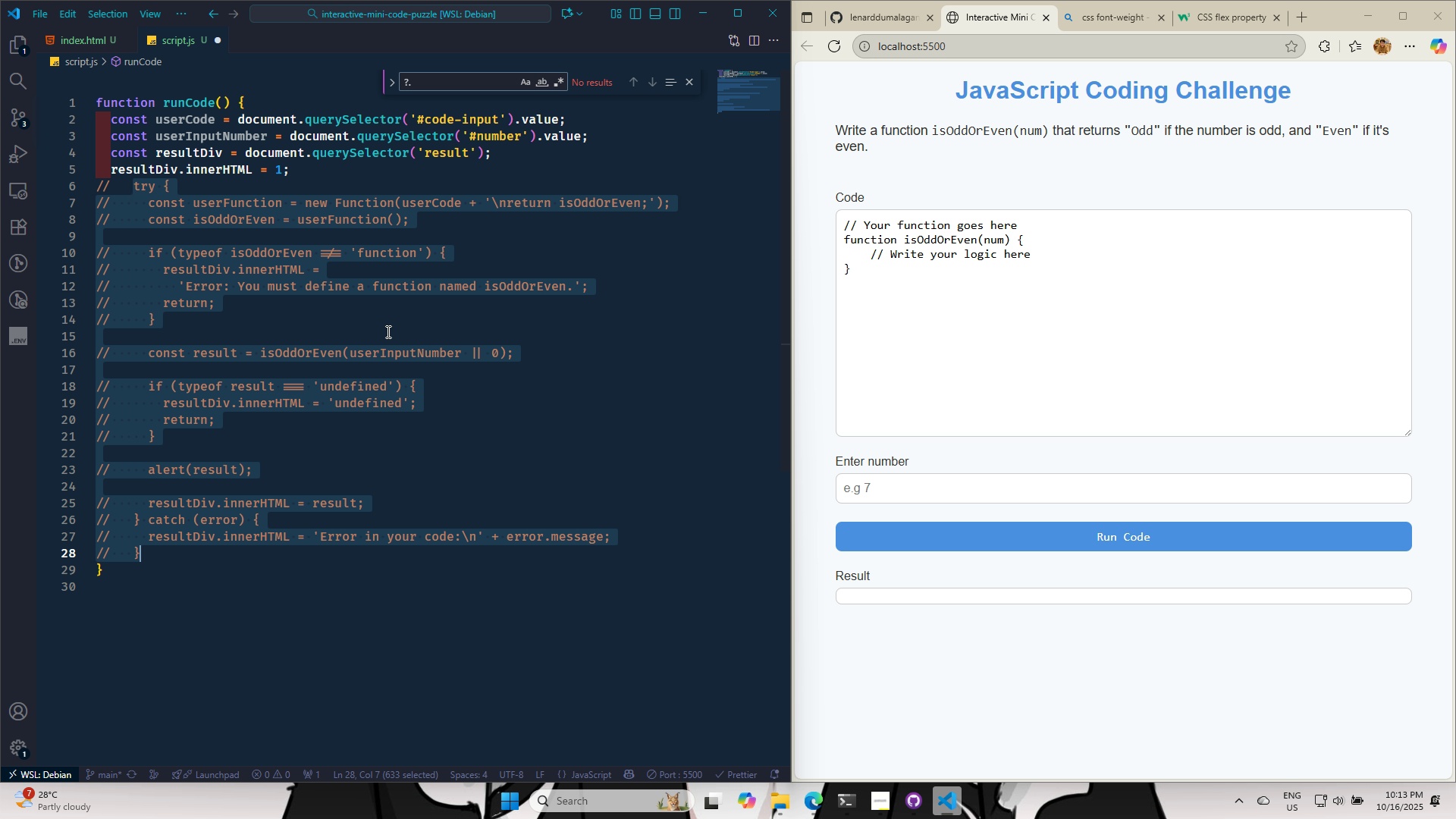 
key(Control+Z)
 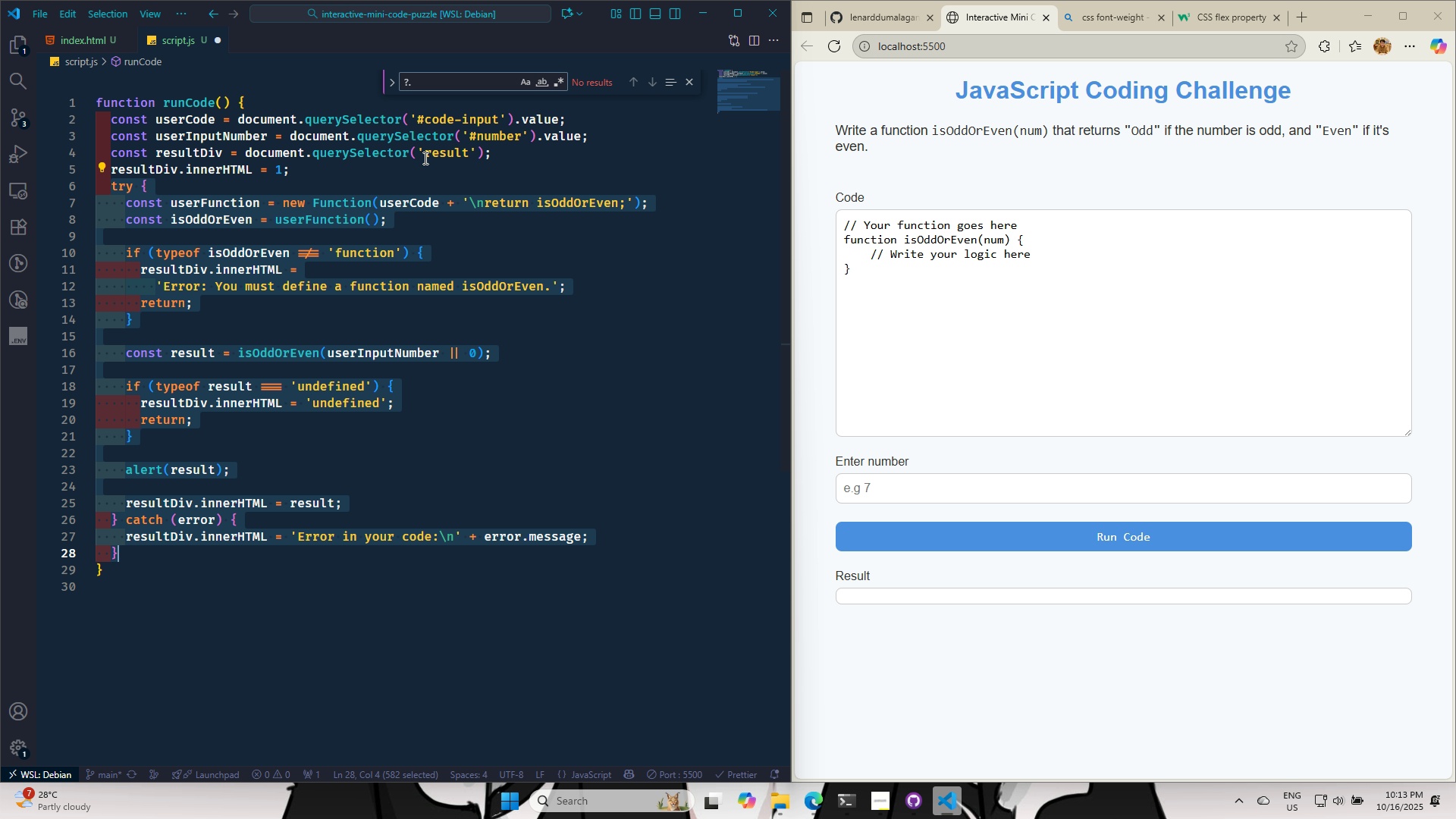 
left_click([420, 155])
 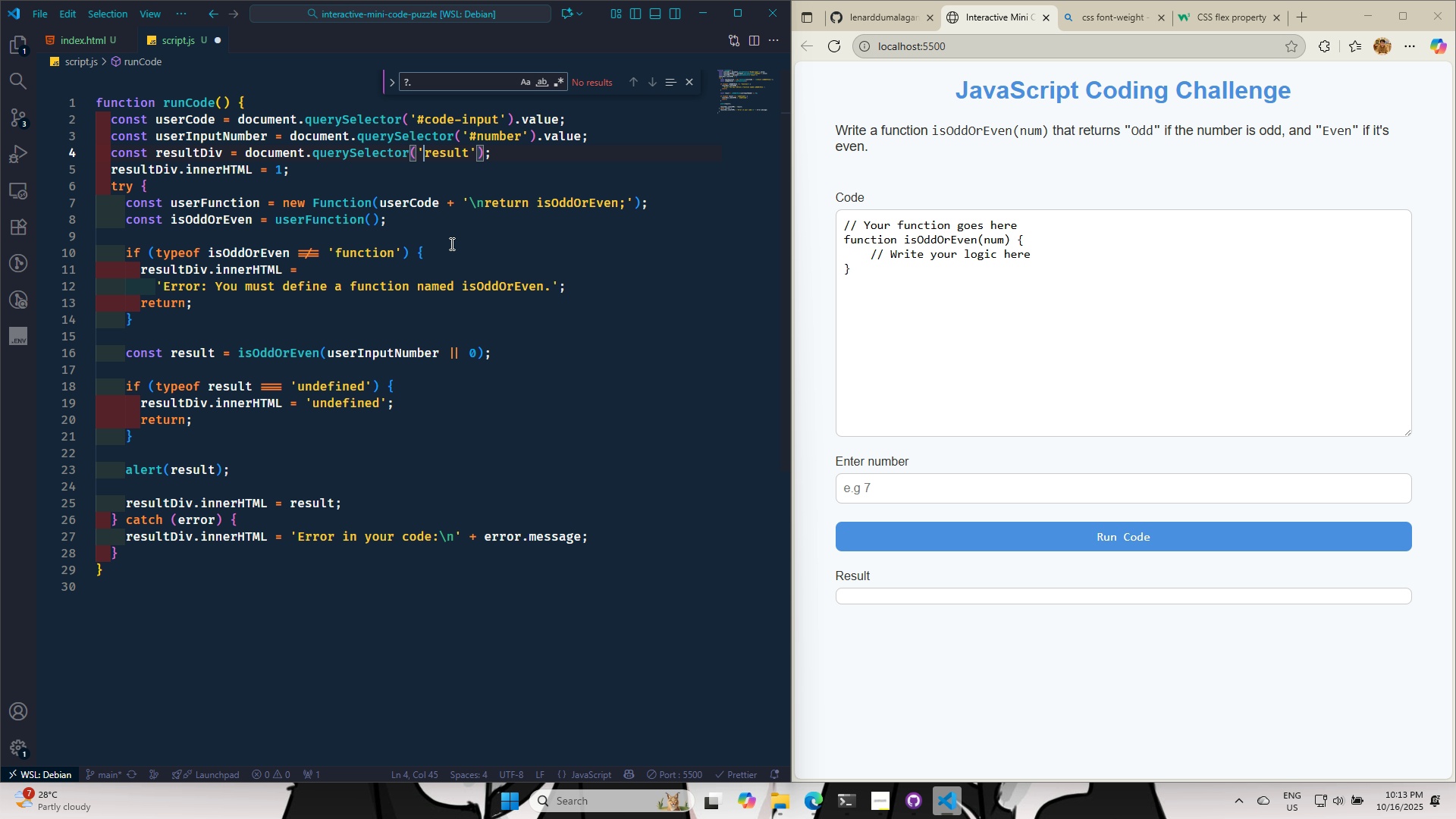 
key(Shift+3)
 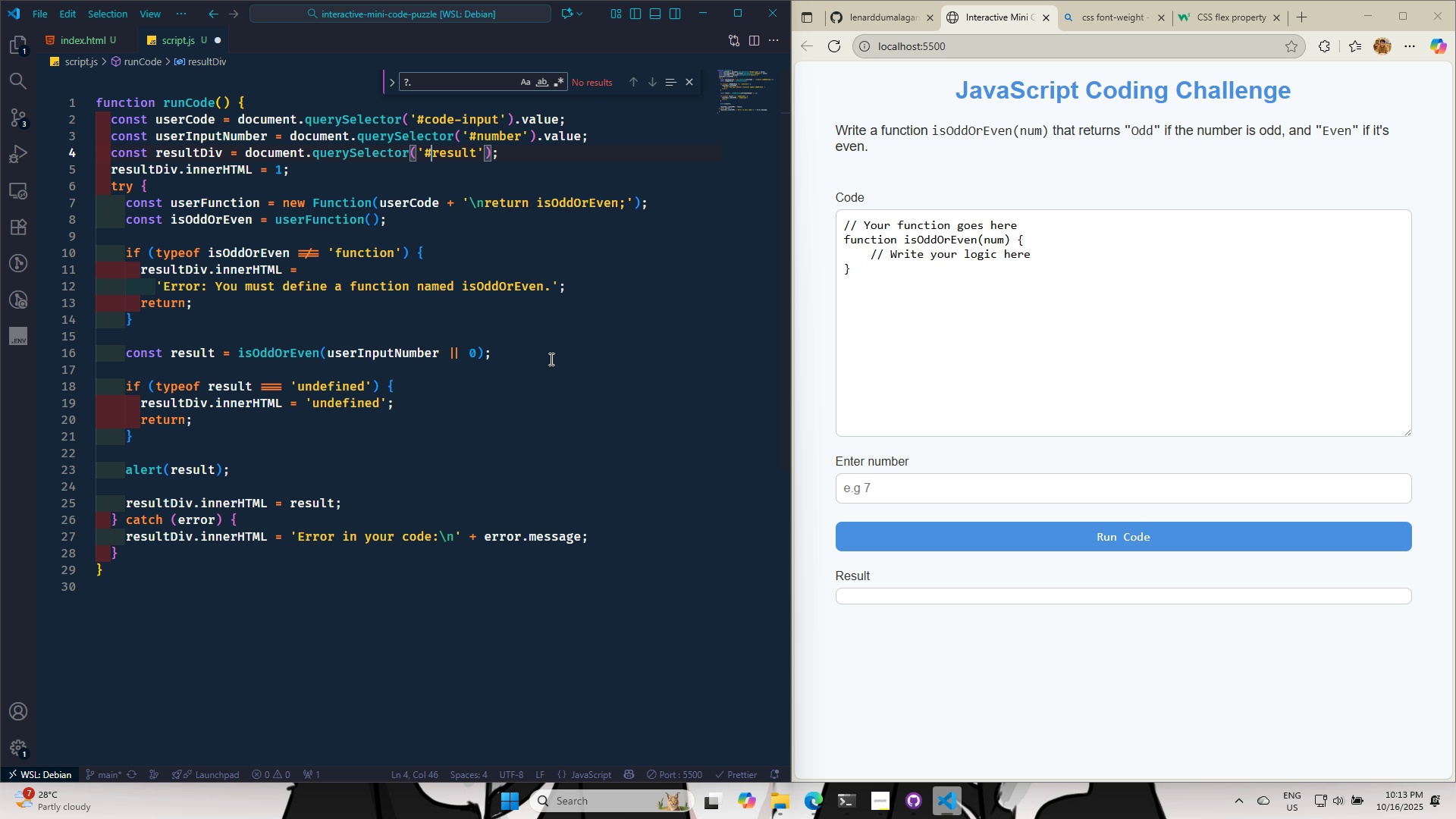 
key(Control+S)
 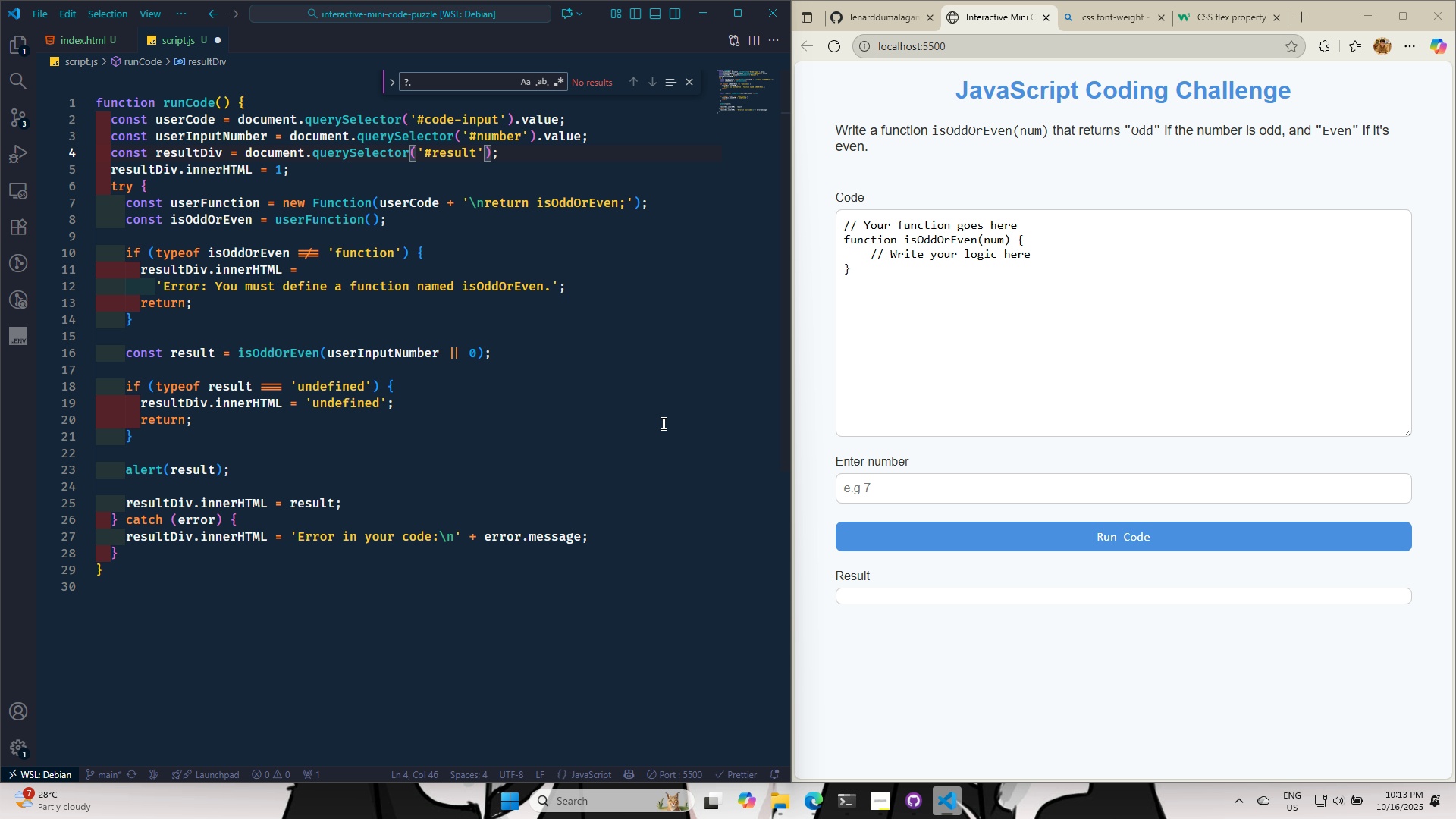 
key(Control+S)
 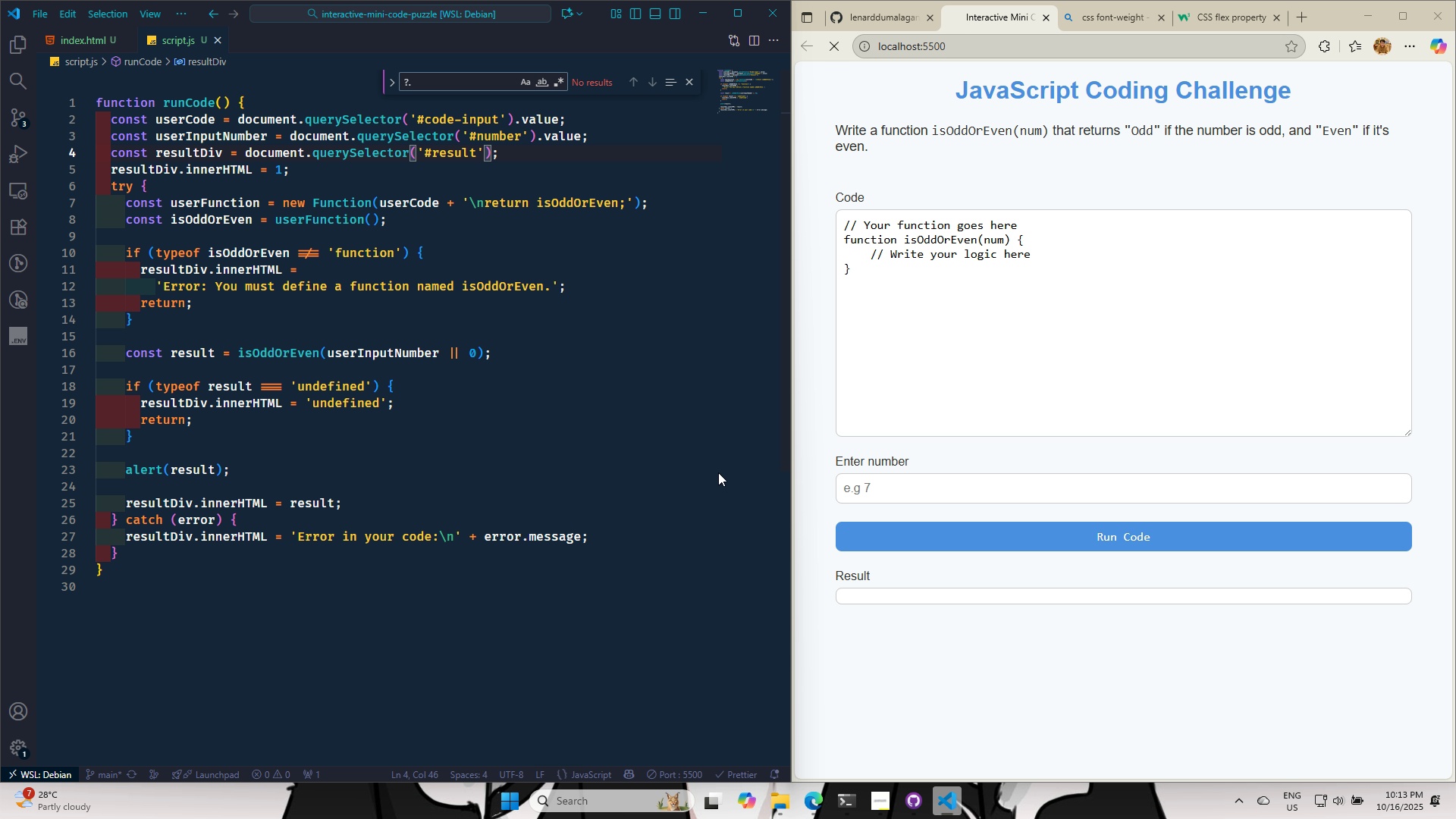 
key(Control+S)
 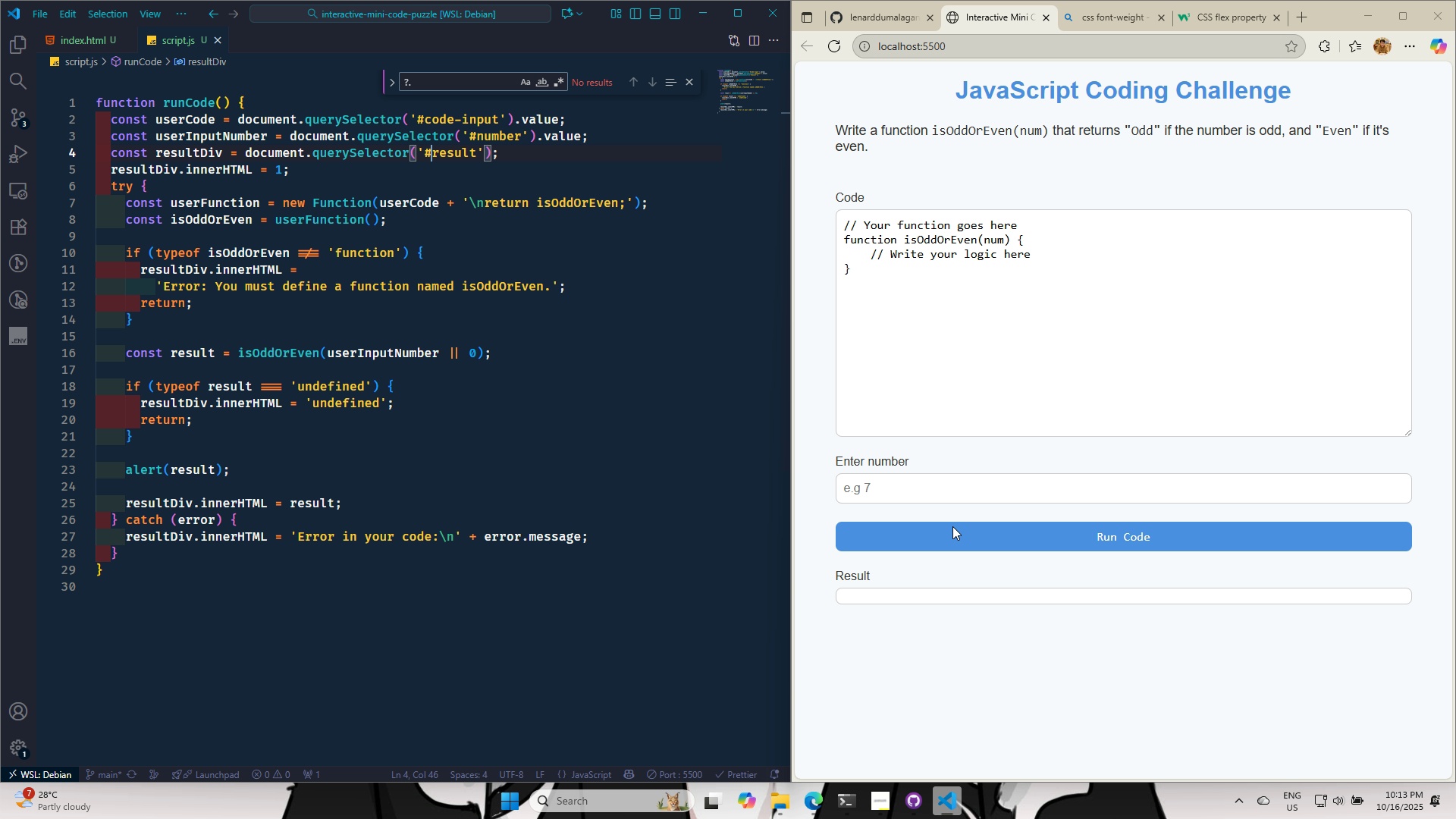 
left_click([952, 526])
 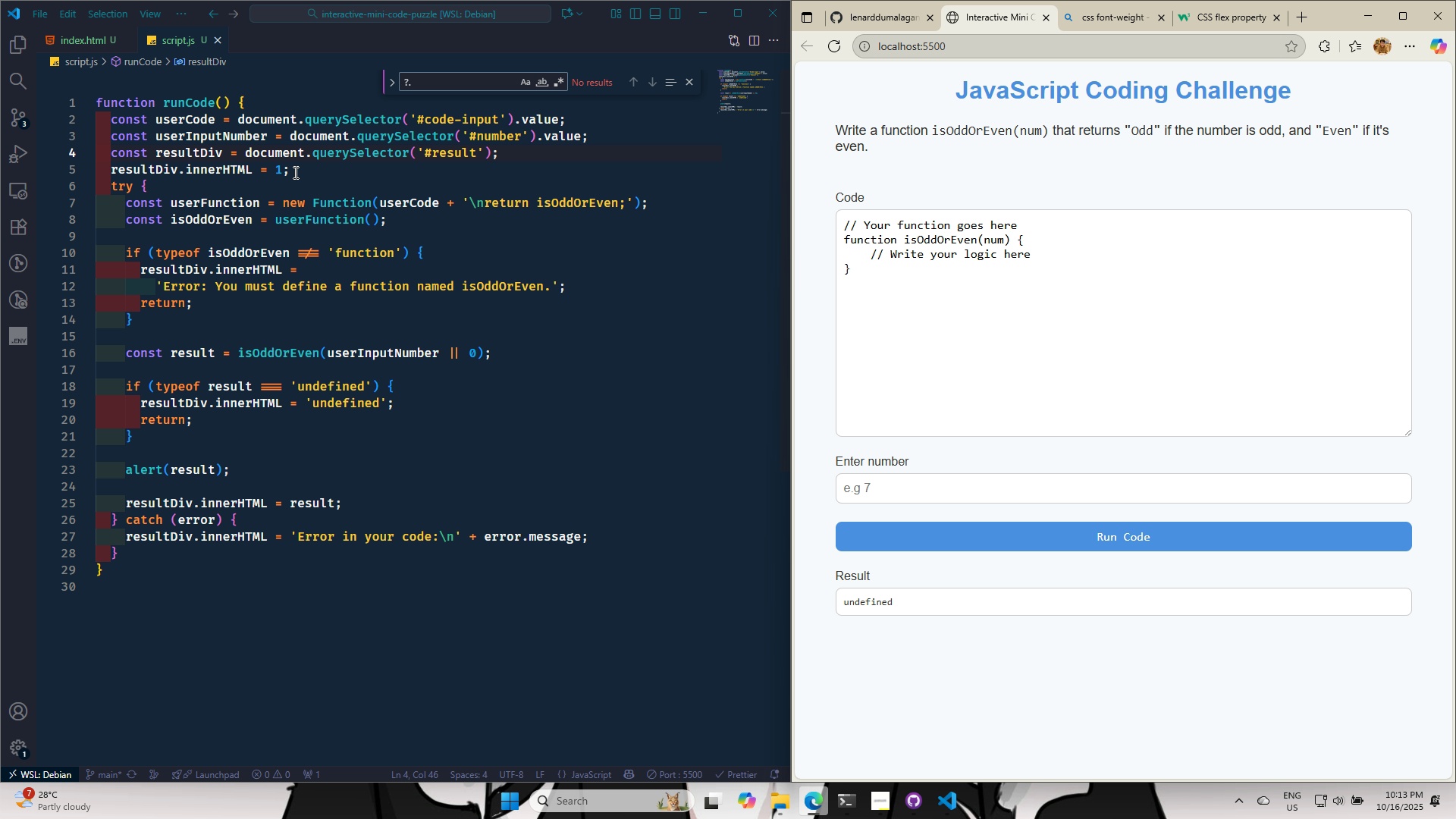 
key(Control+X)
 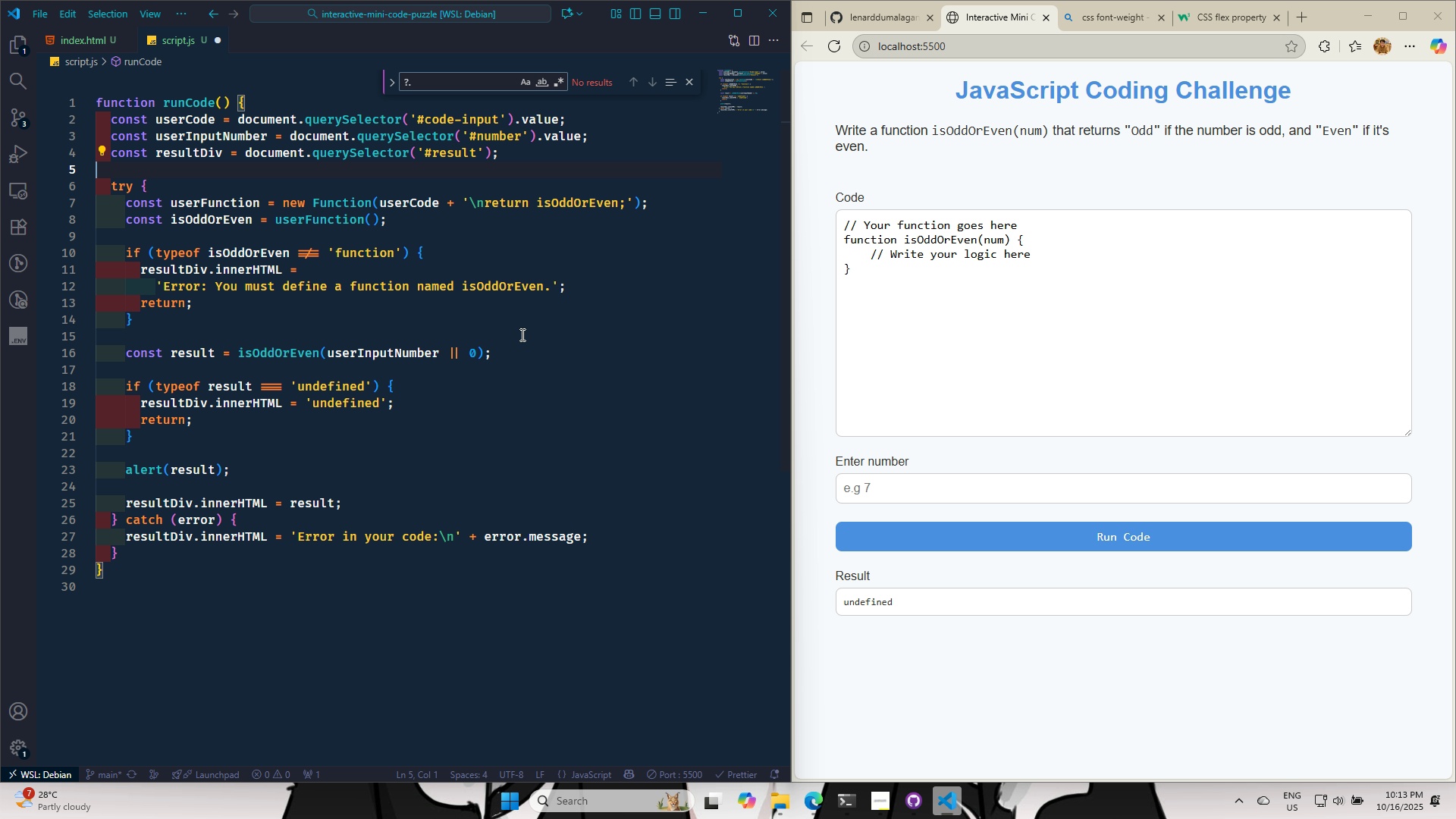 
key(Control+S)
 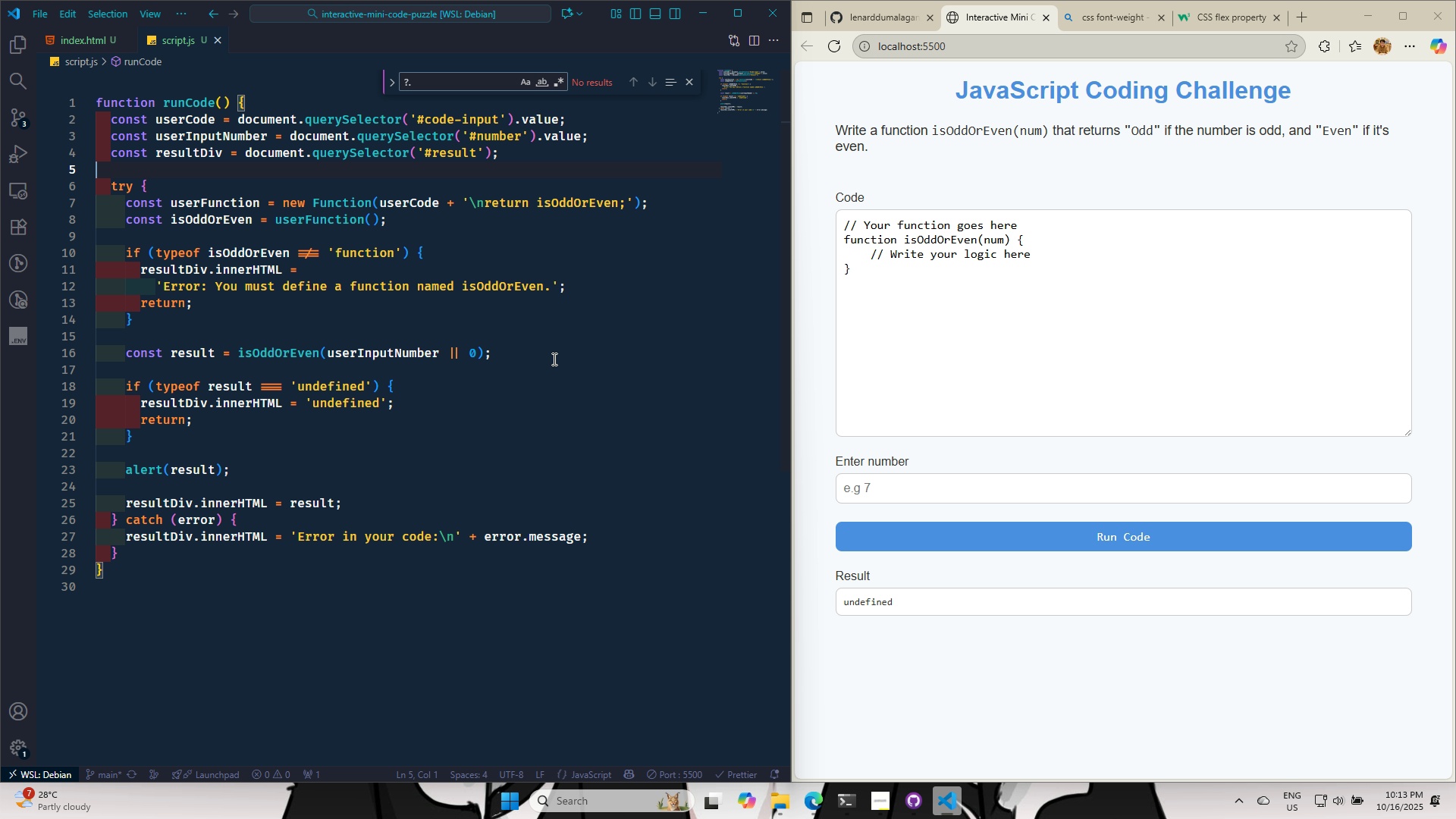 
key(Control+S)
 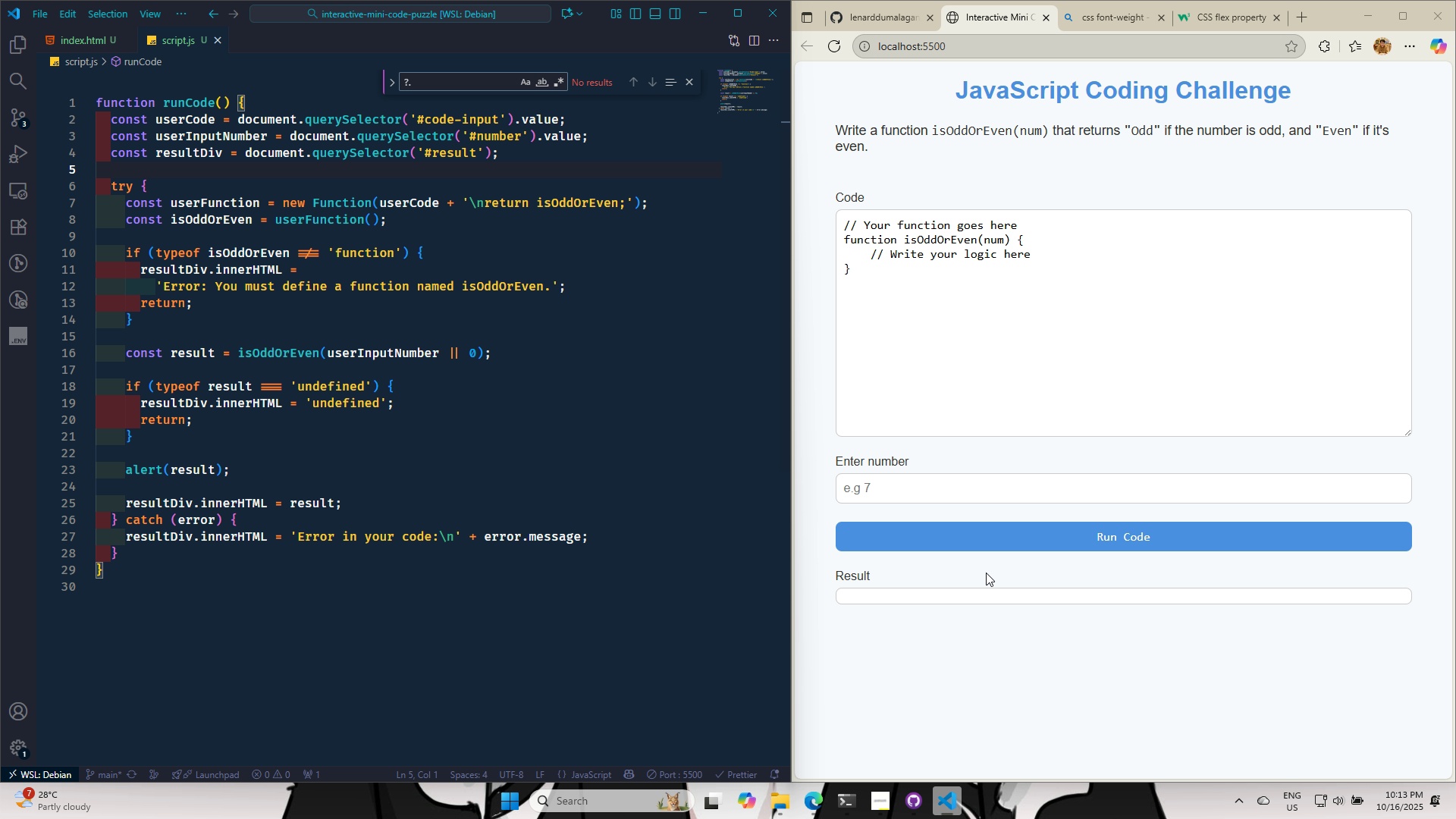 
left_click([994, 531])
 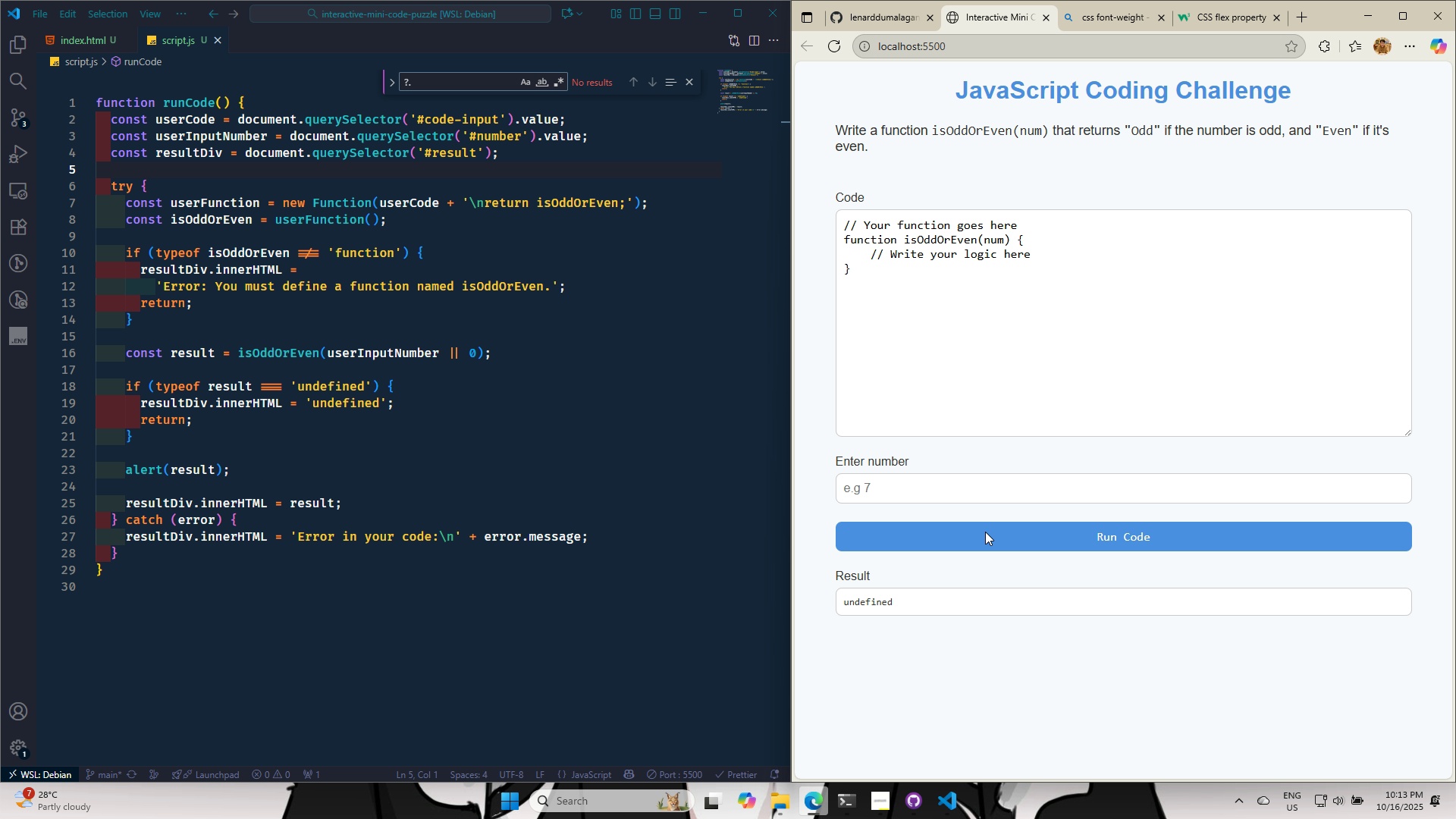 
wait(9.77)
 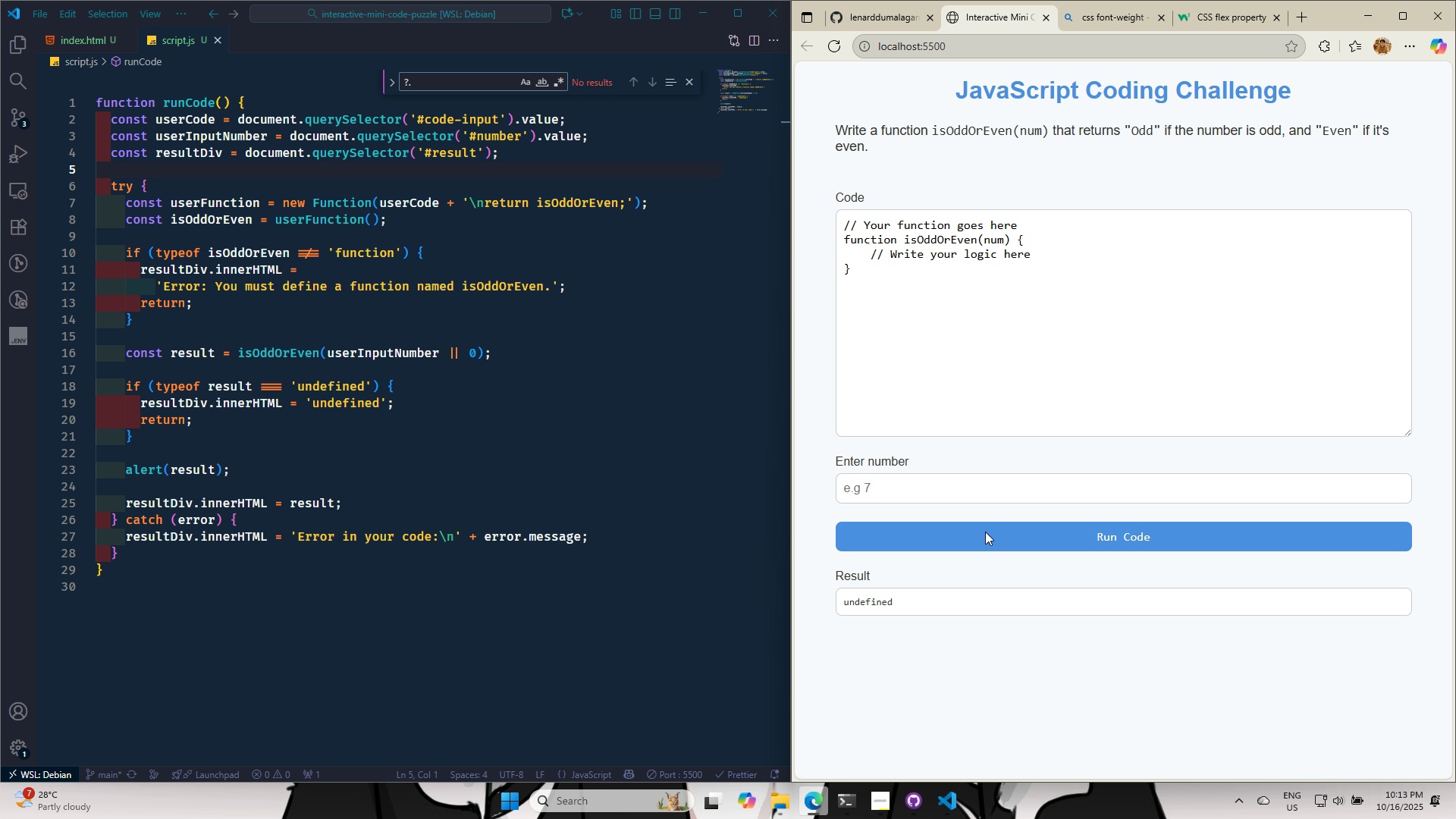 
key(Backspace)
 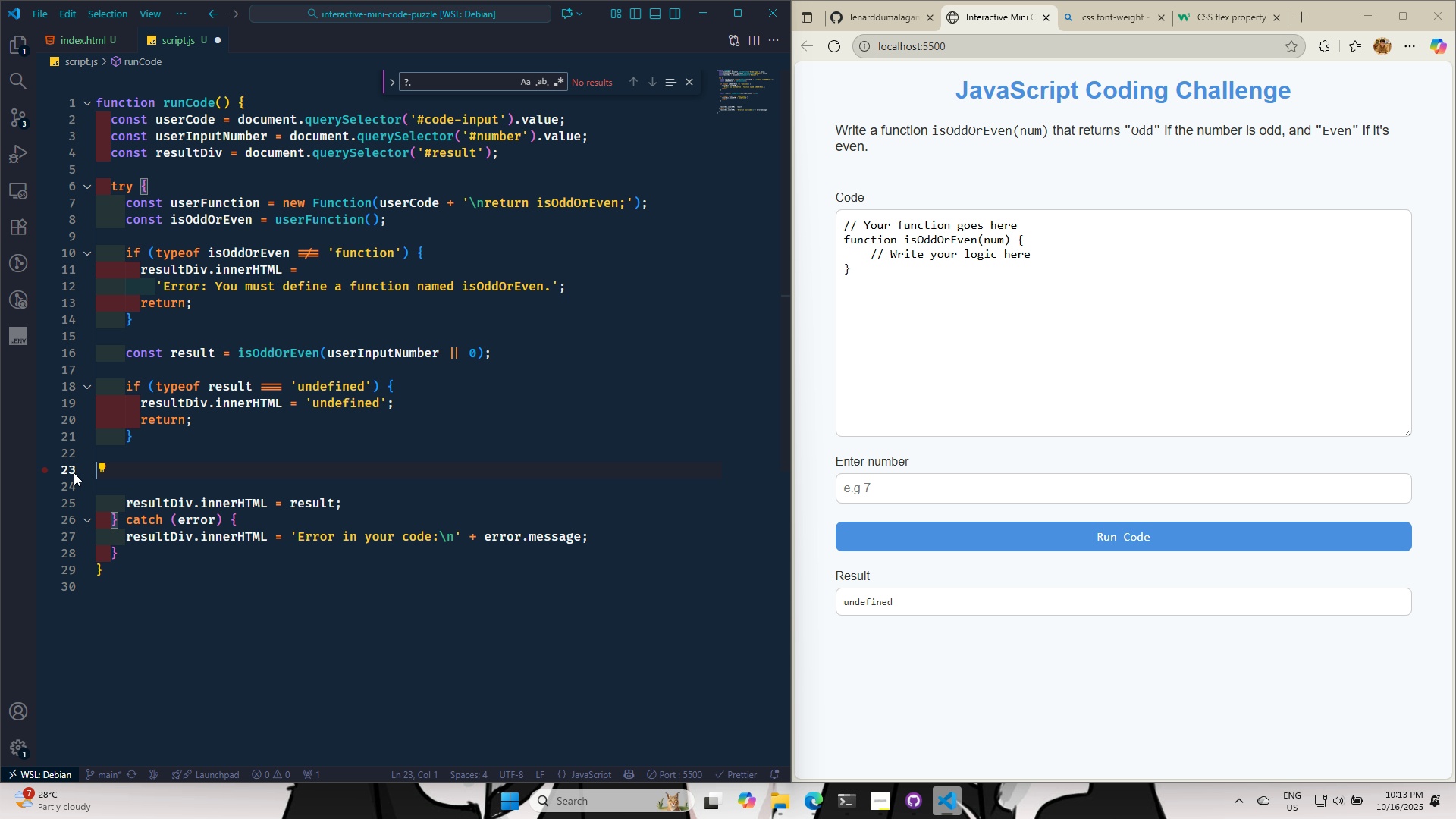 
key(Backspace)
 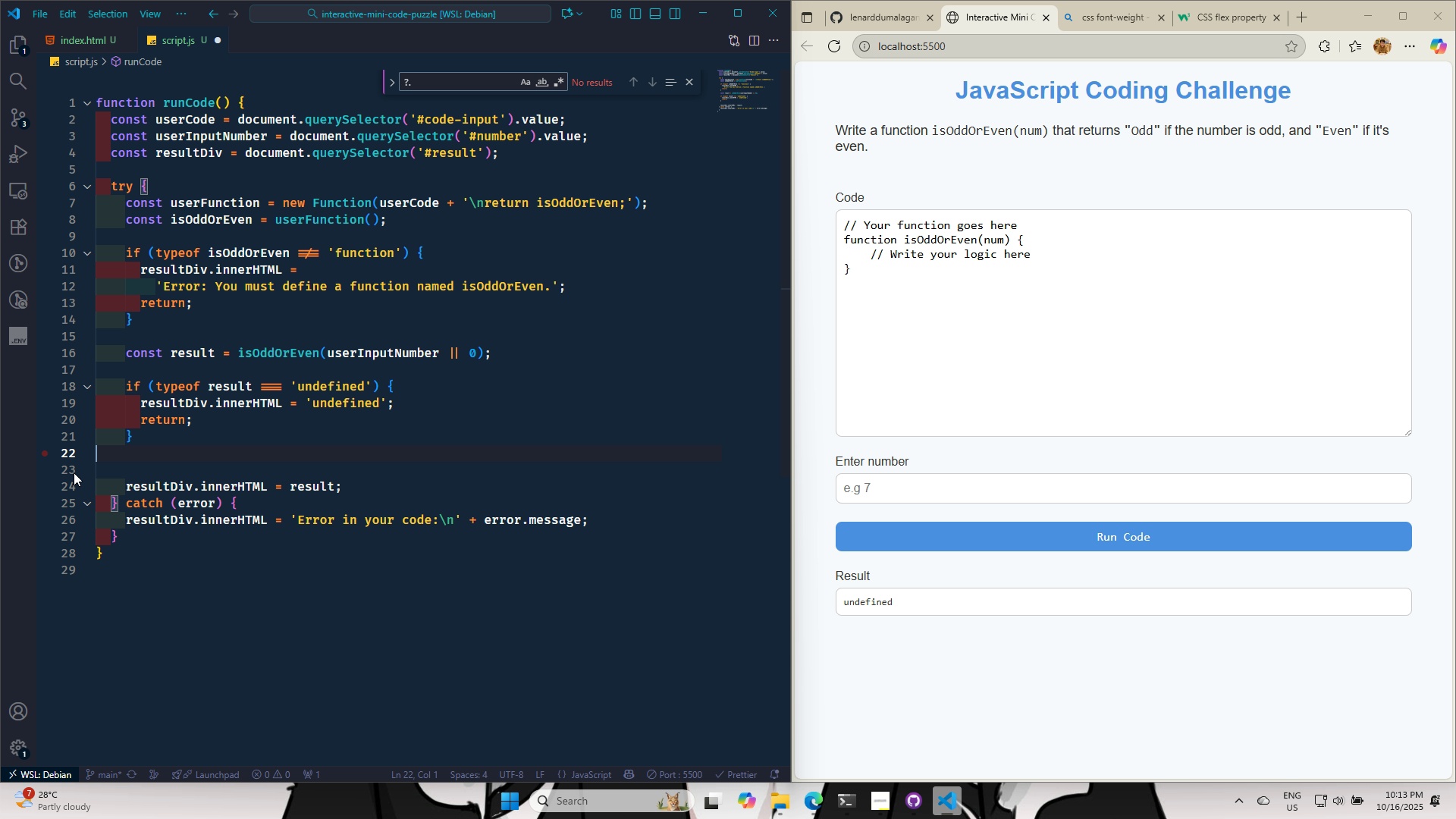 
key(Backspace)
 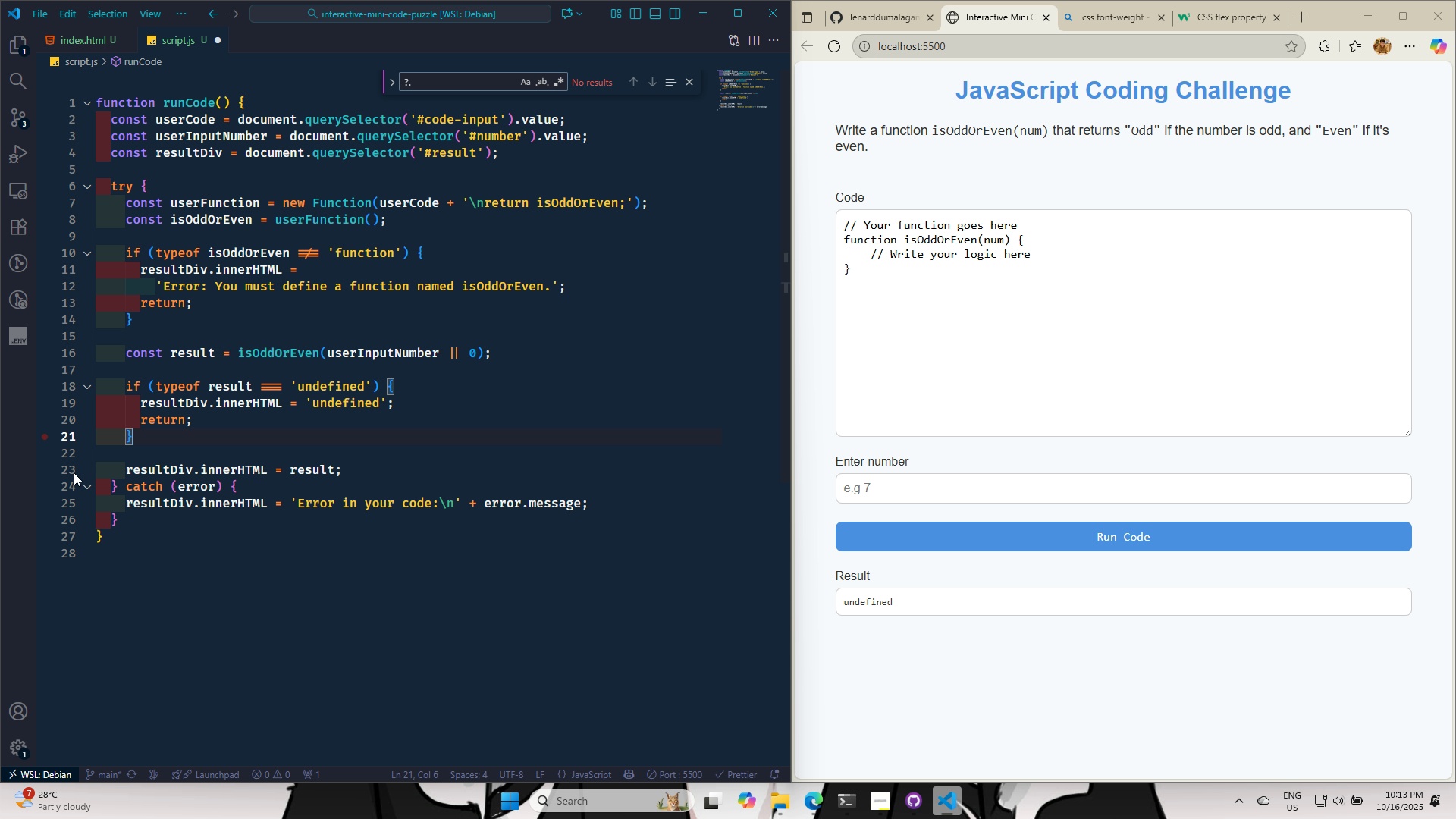 
key(Control+S)
 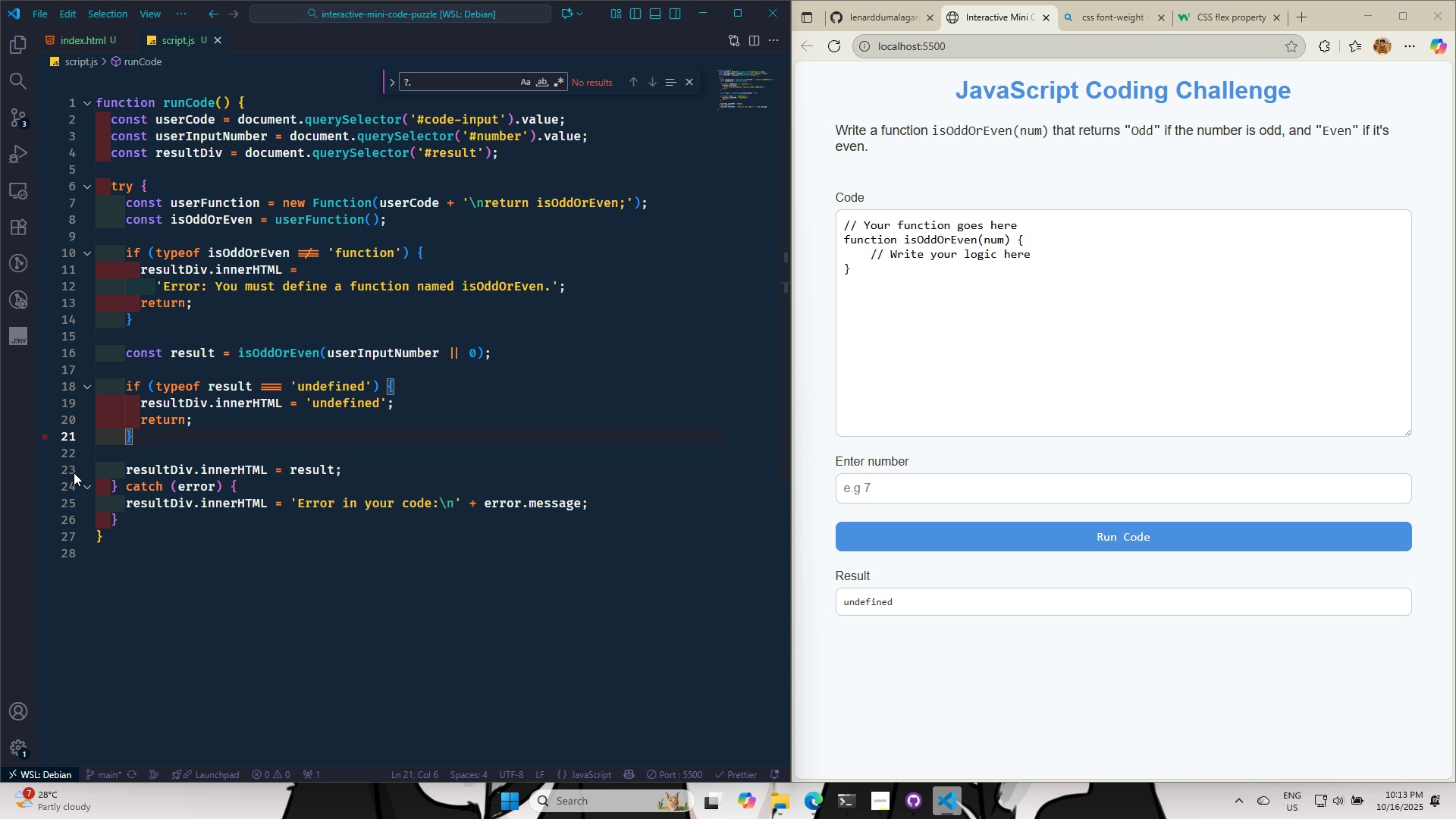 
key(Control+S)
 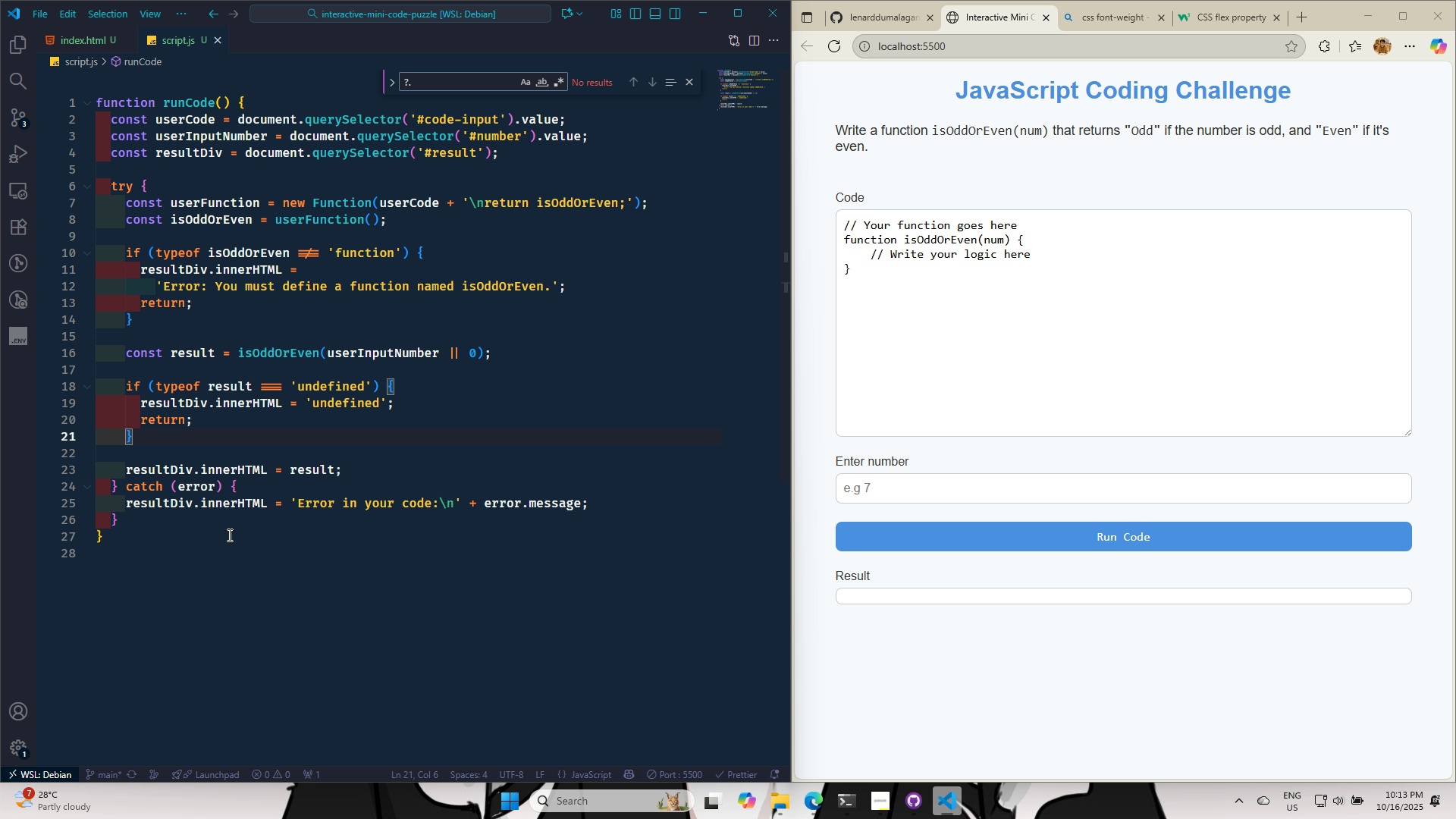 
mouse_move([332, 469])
 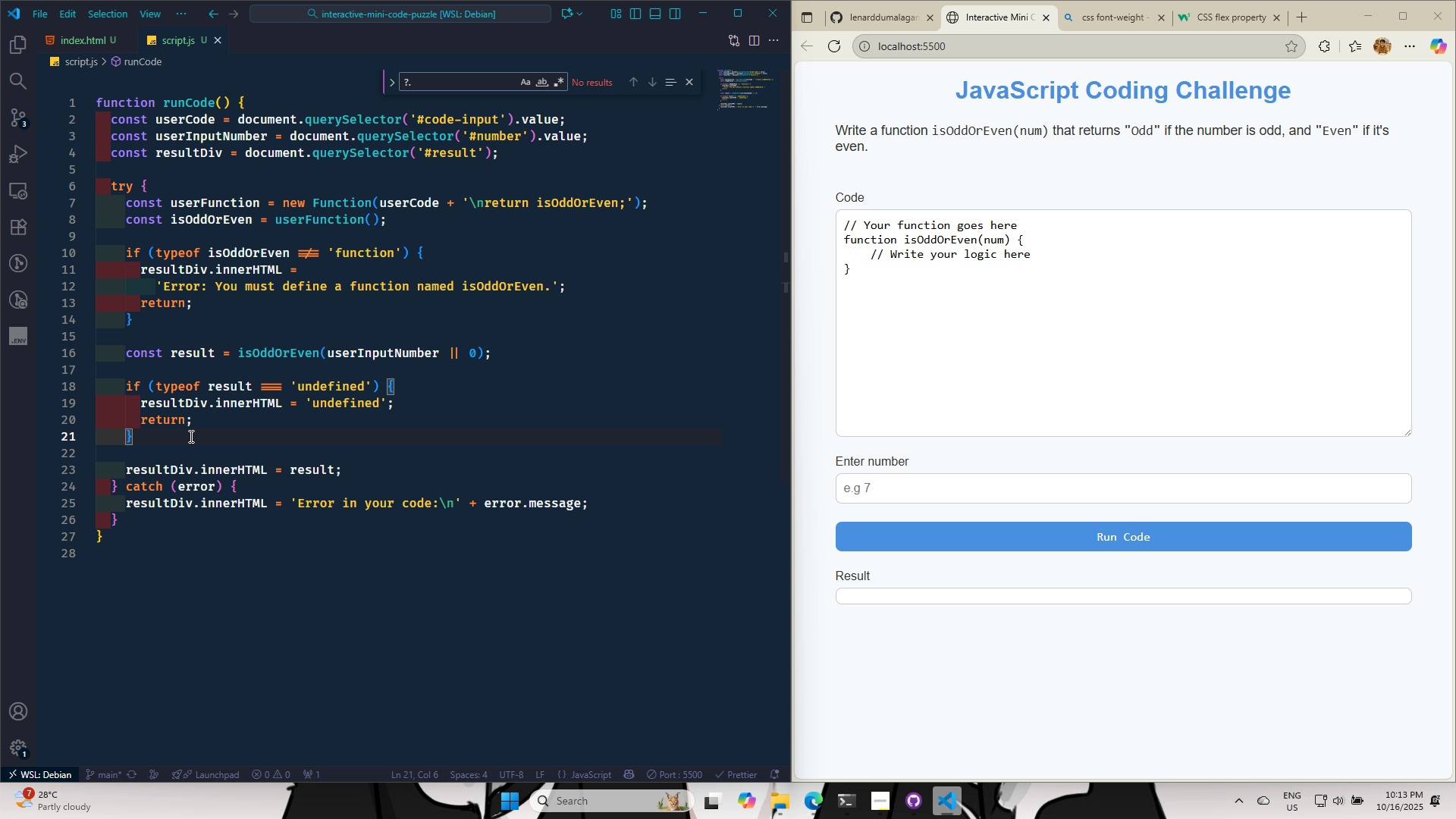 
wait(6.02)
 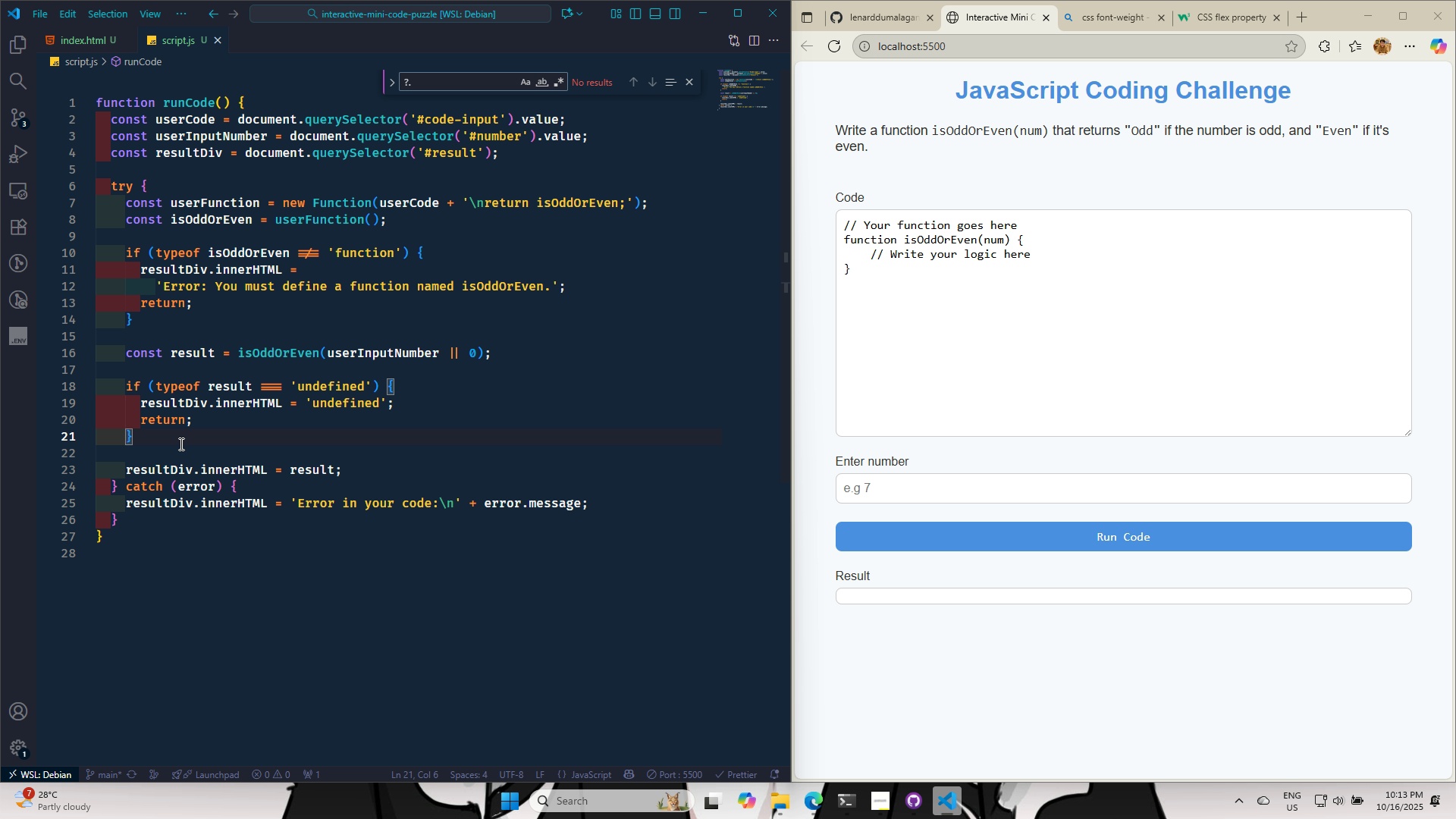 
key(Enter)
 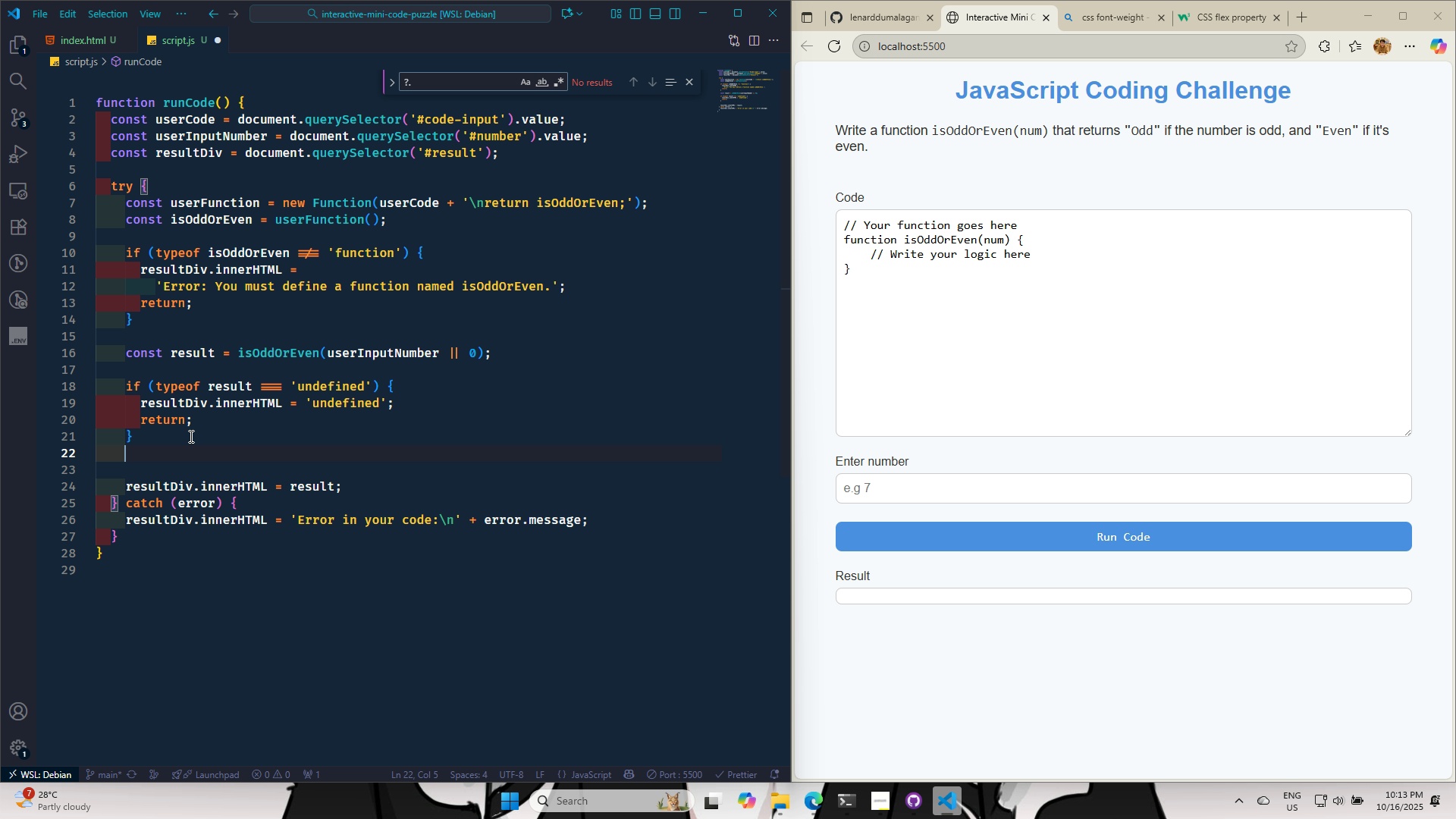 
key(Enter)
 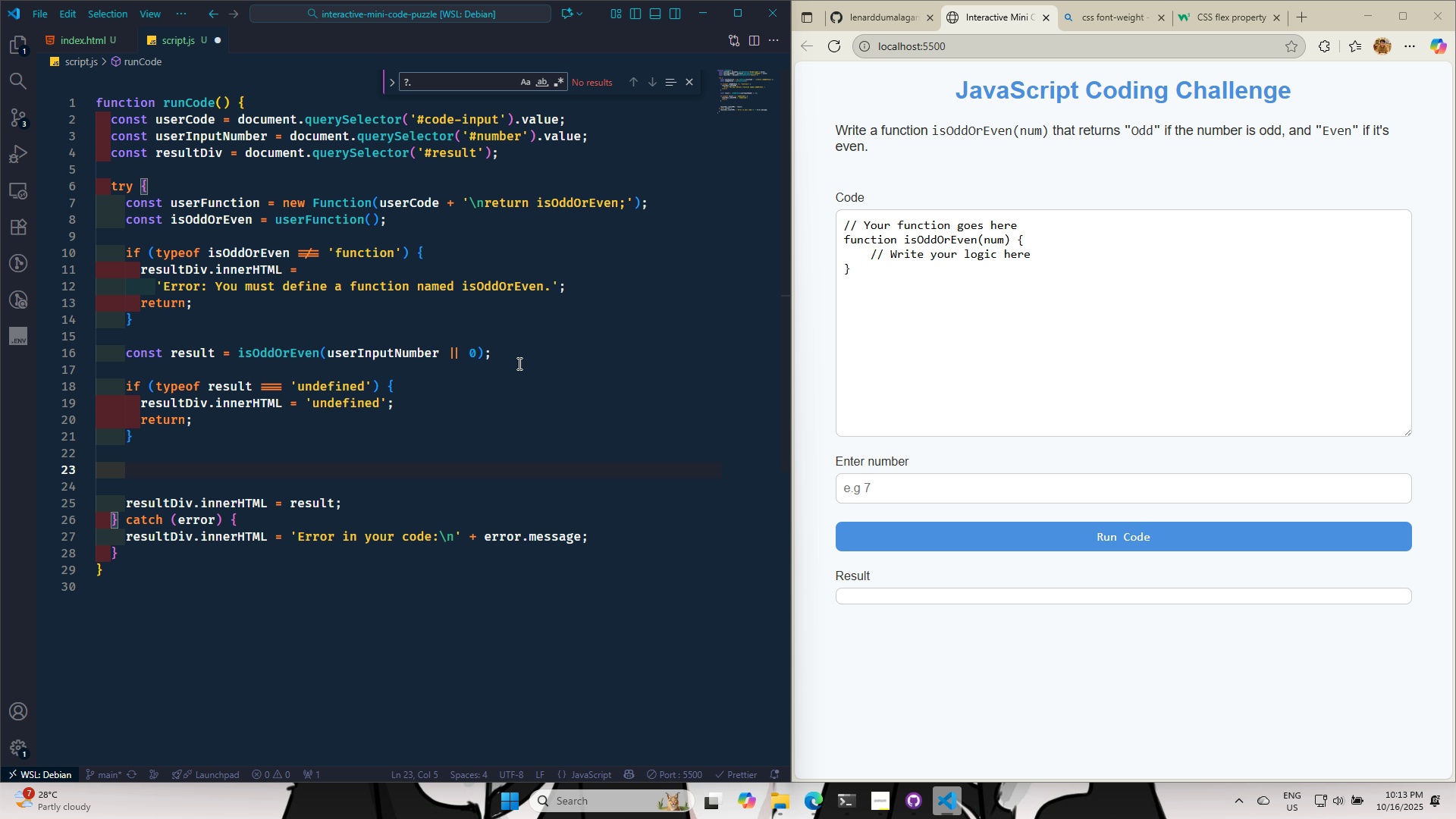 
left_click([521, 353])
 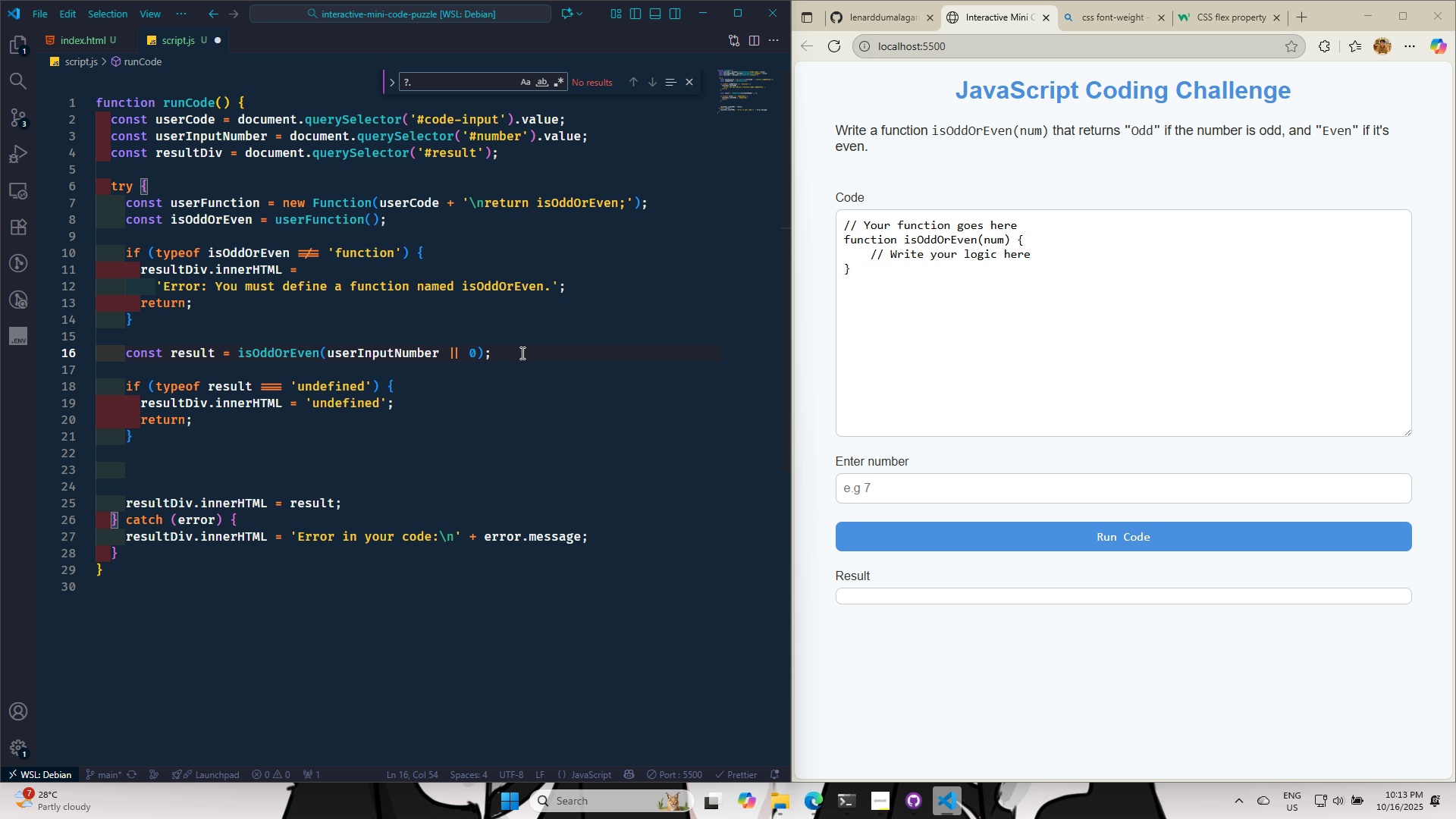 
key(Enter)
 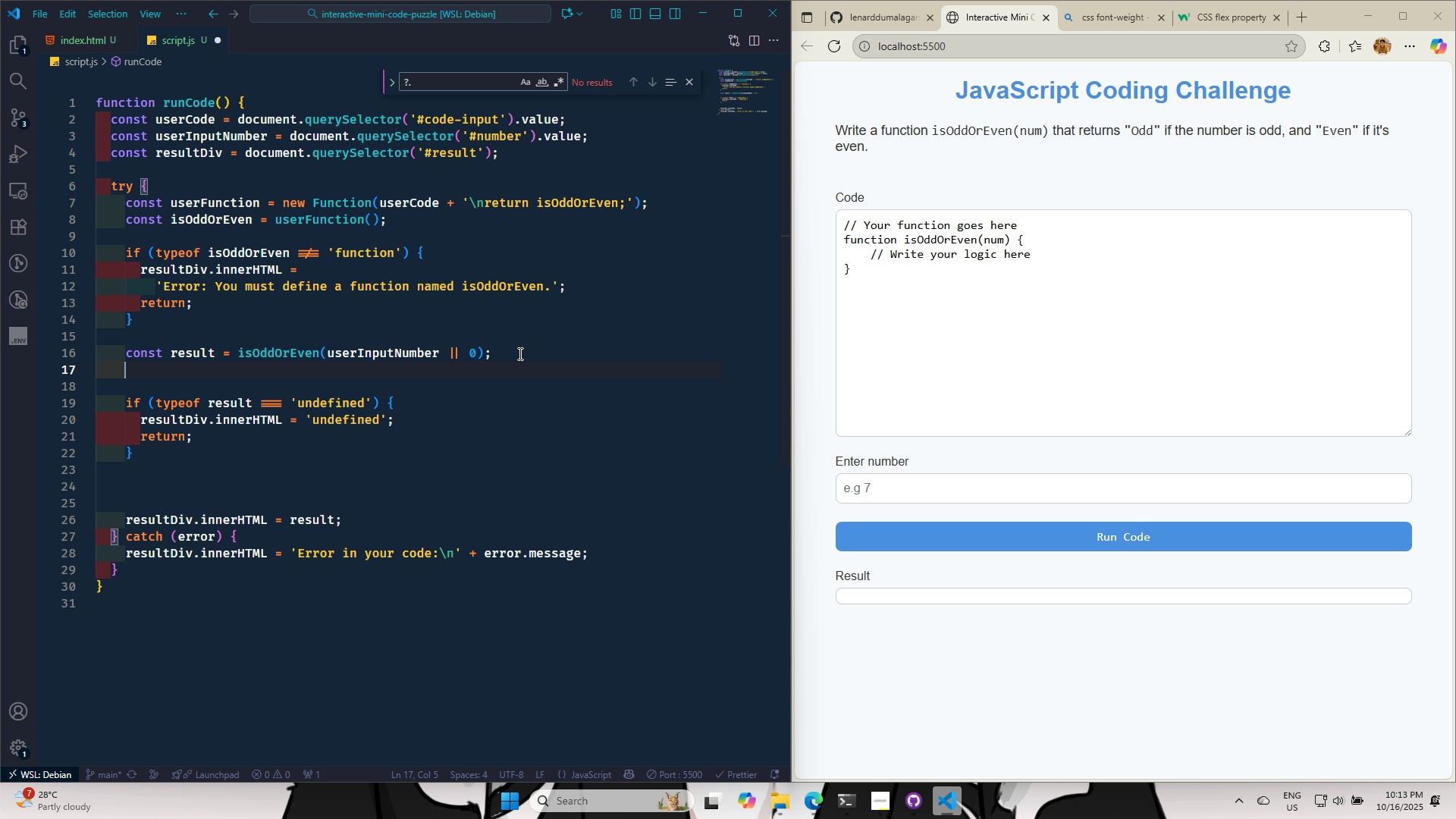 
wait(7.13)
 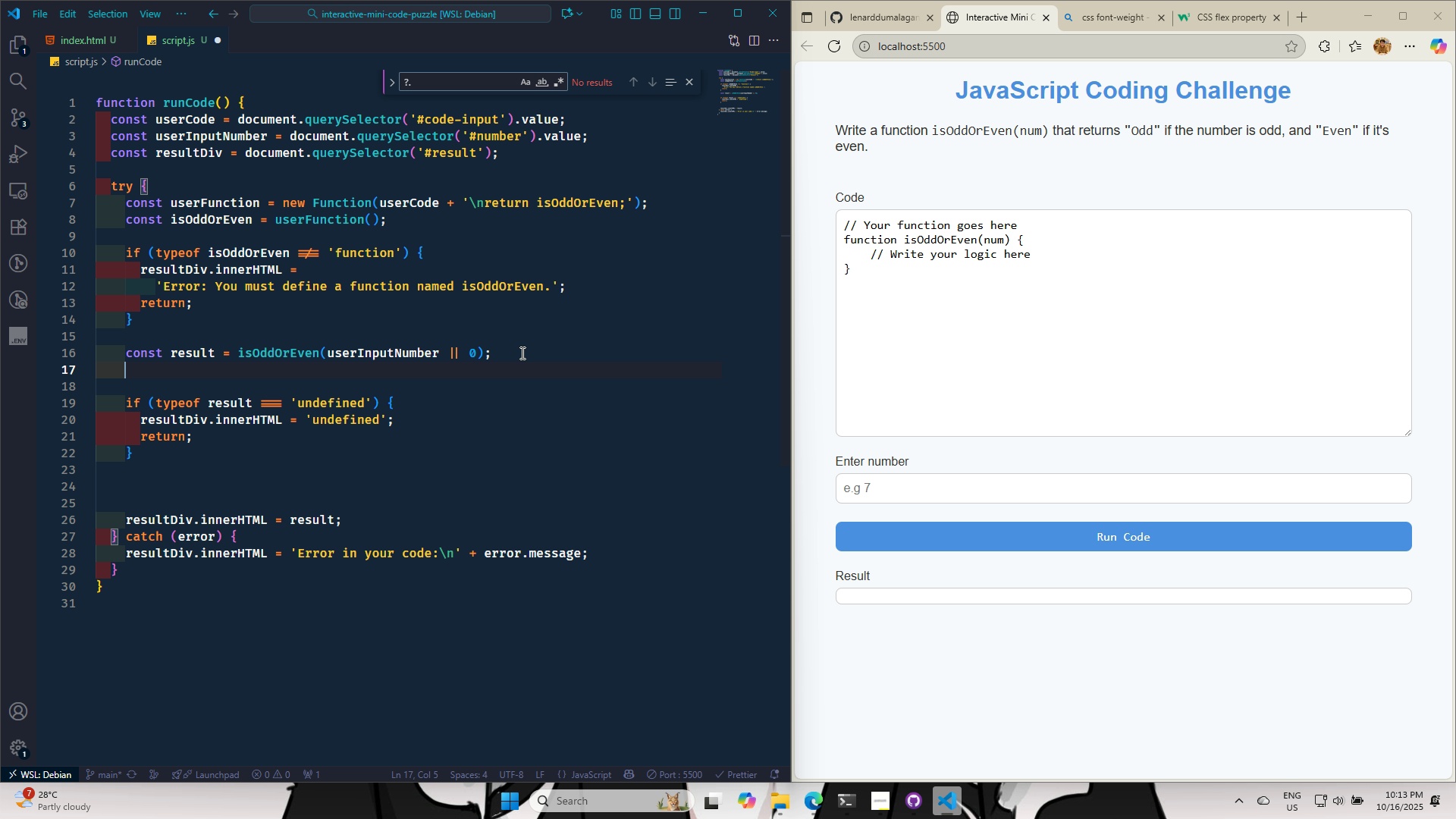 
key(Control+S)
 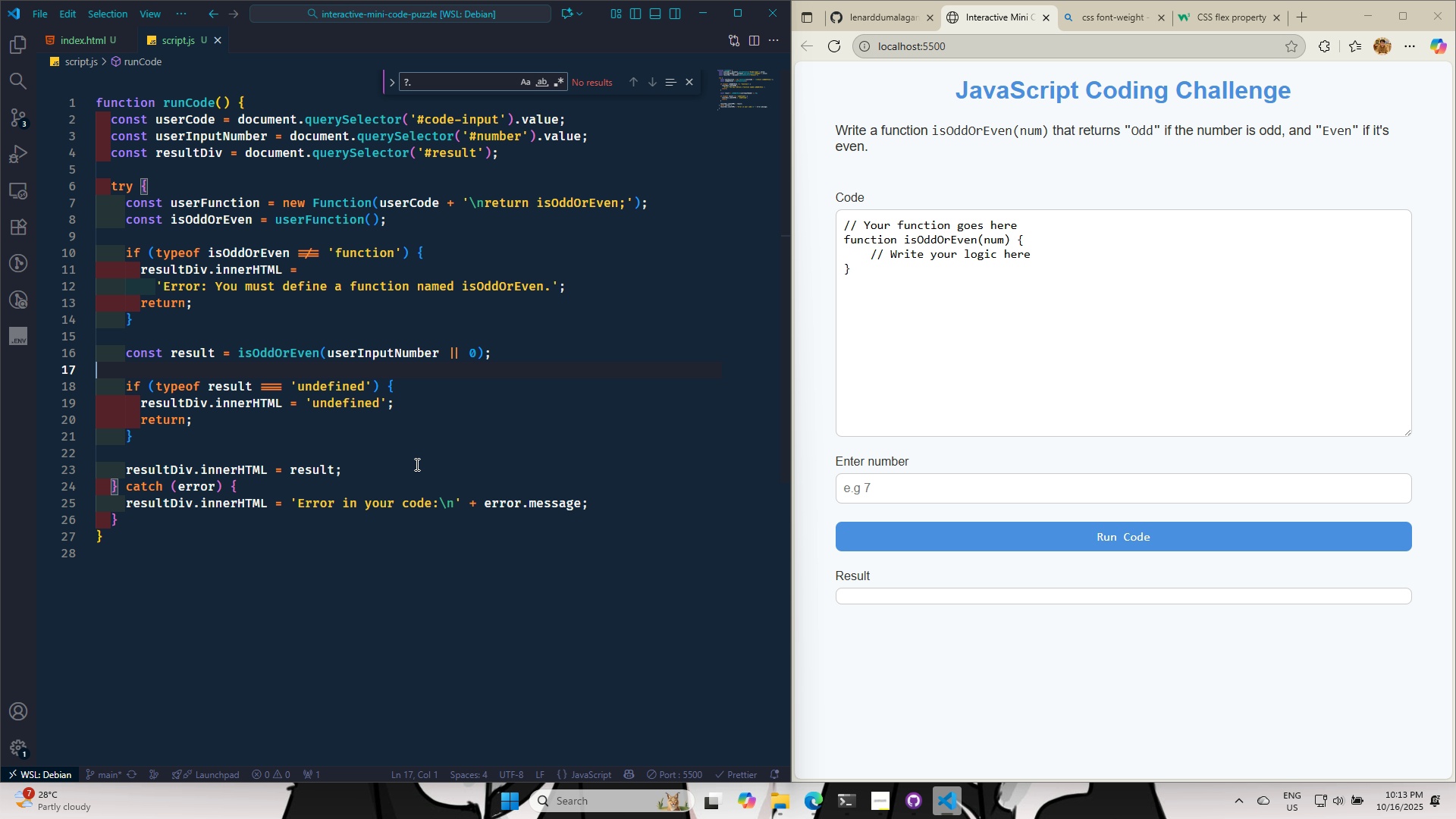 
key(Control+S)
 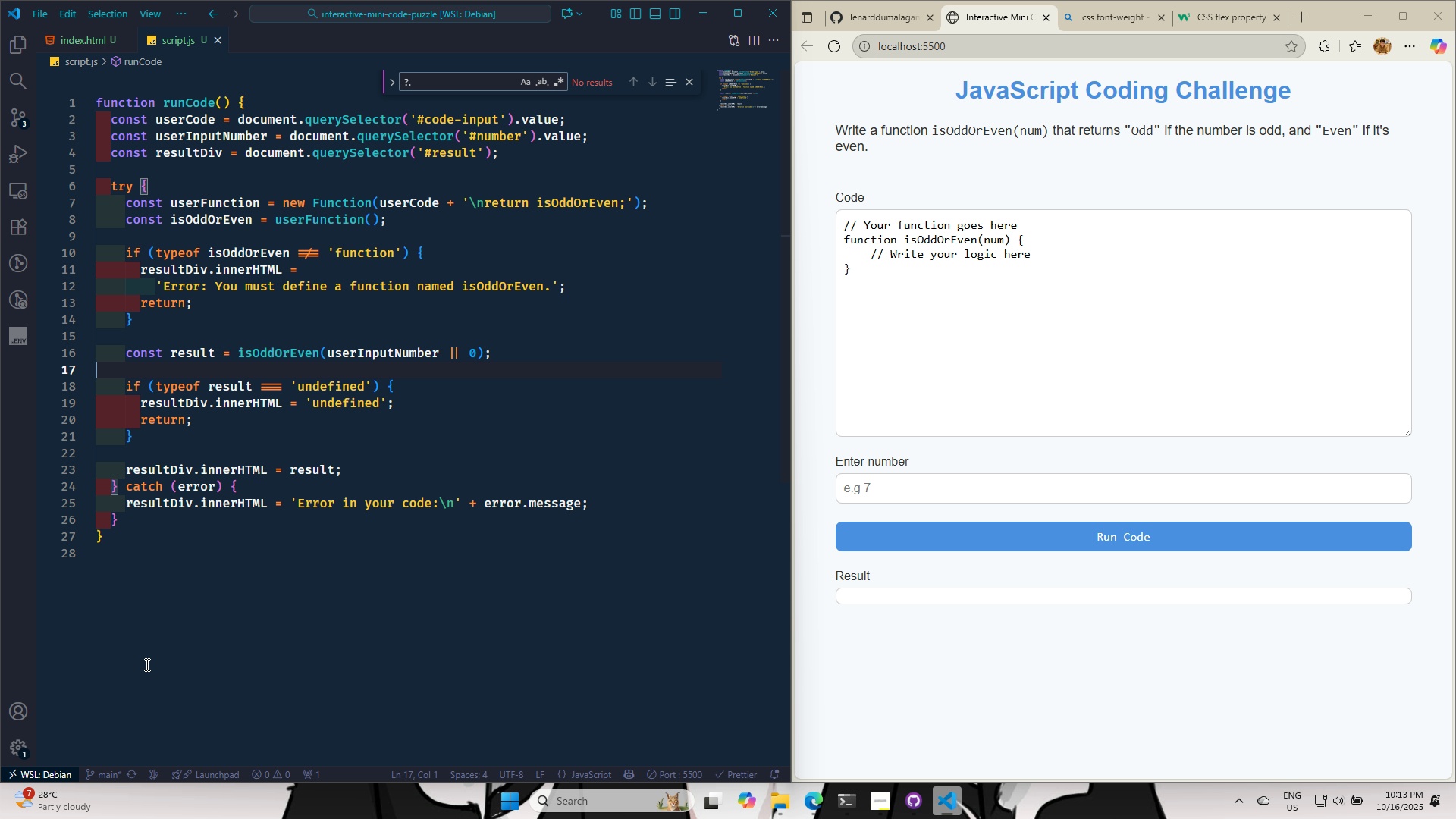 
left_click([146, 664])
 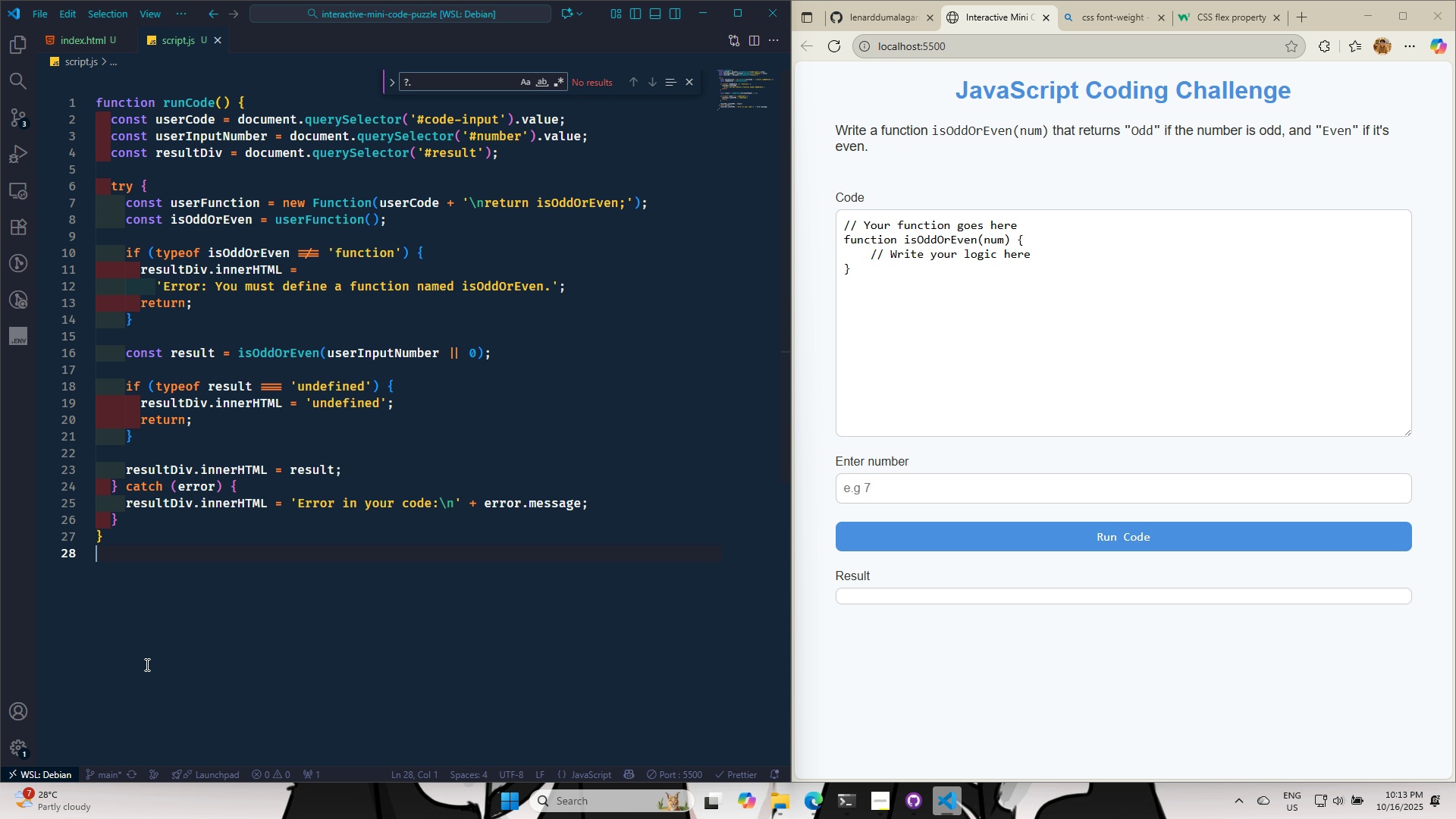 
key(Enter)
 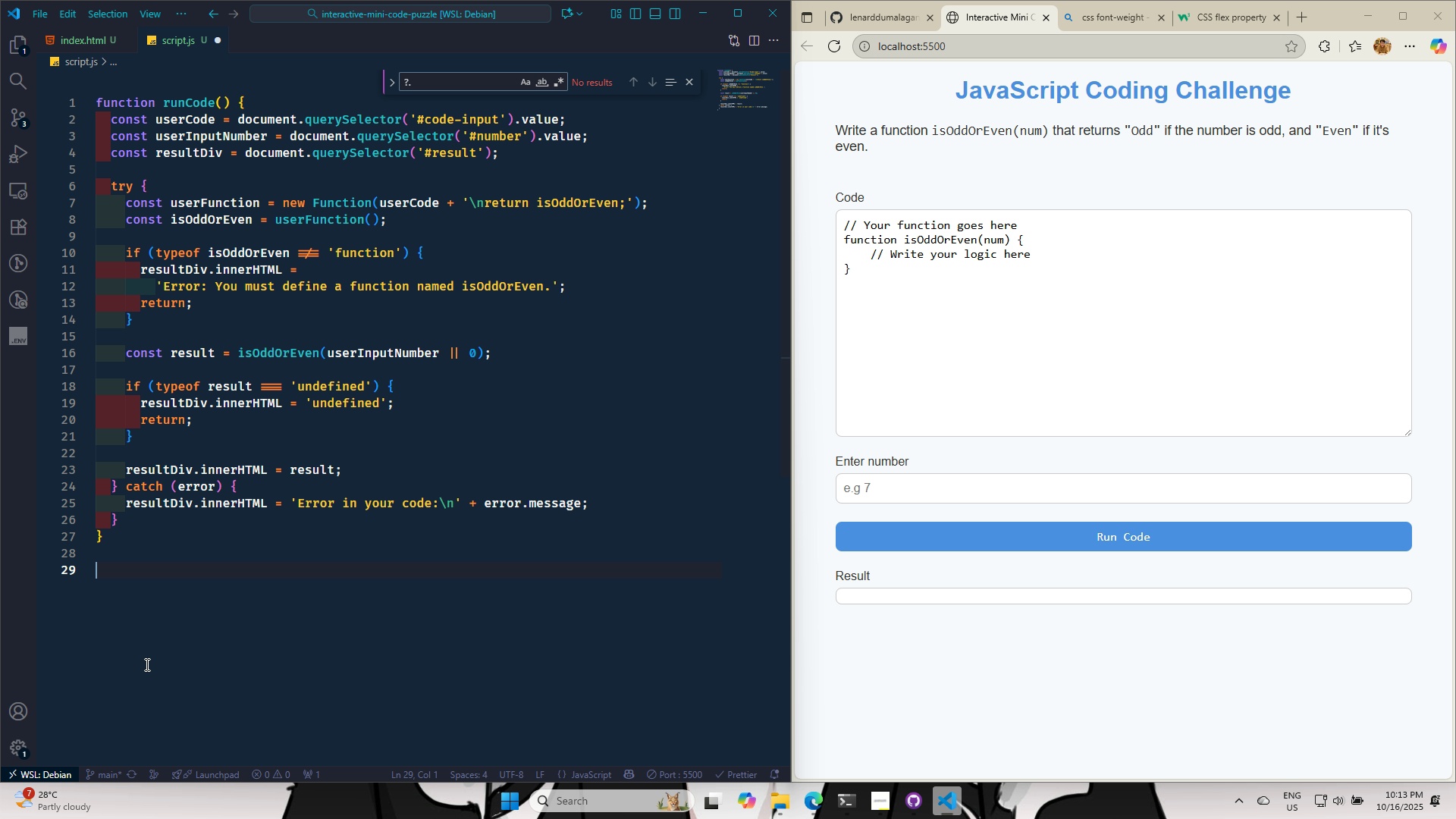 
wait(5.59)
 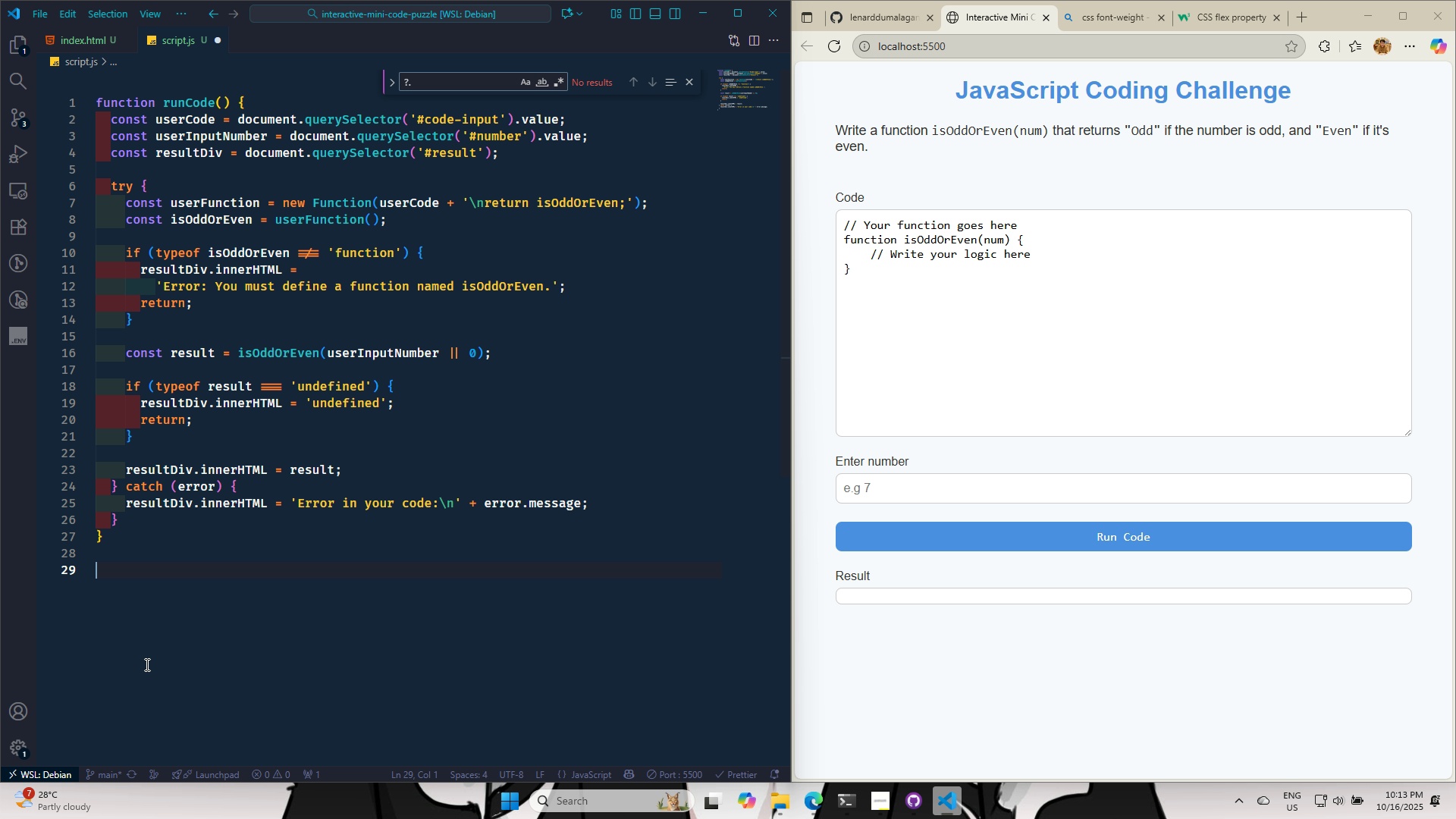 
type(e)
key(Backspace)
type(functiom)
key(Backspace)
type(n getExpectedRec)
key(Backspace)
type(sult)
 